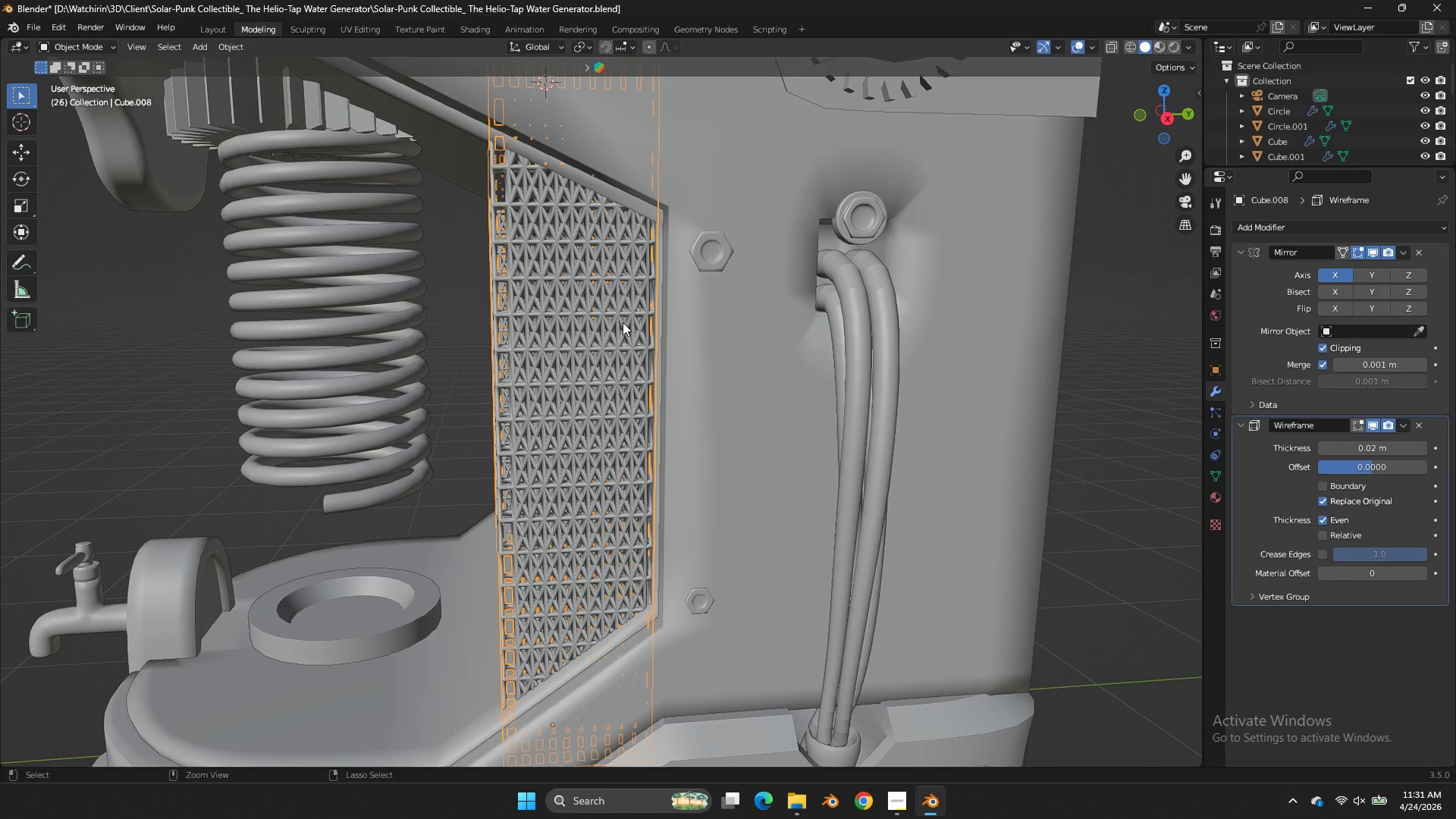 
triple_click([623, 322])
 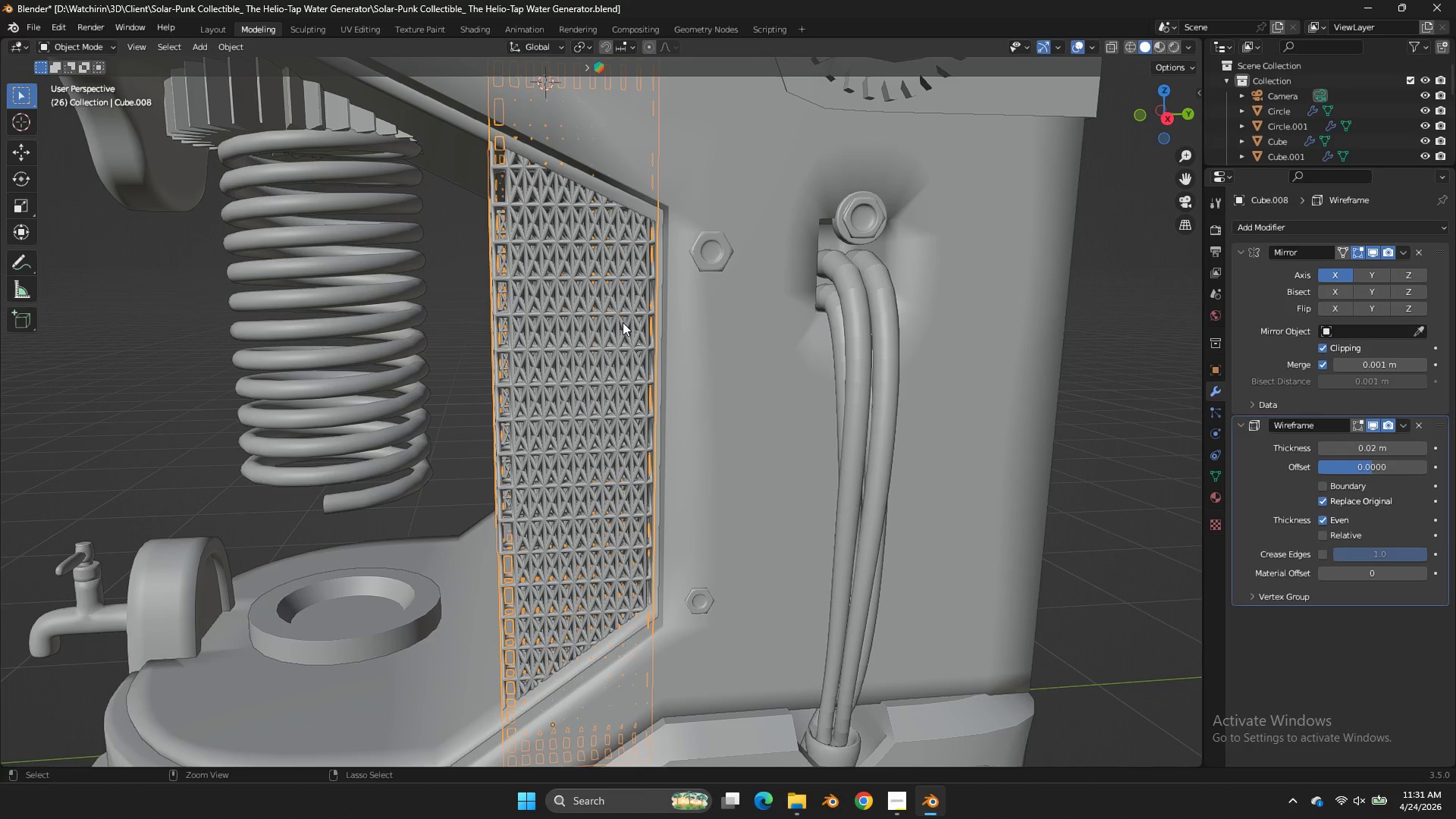 
wait(5.81)
 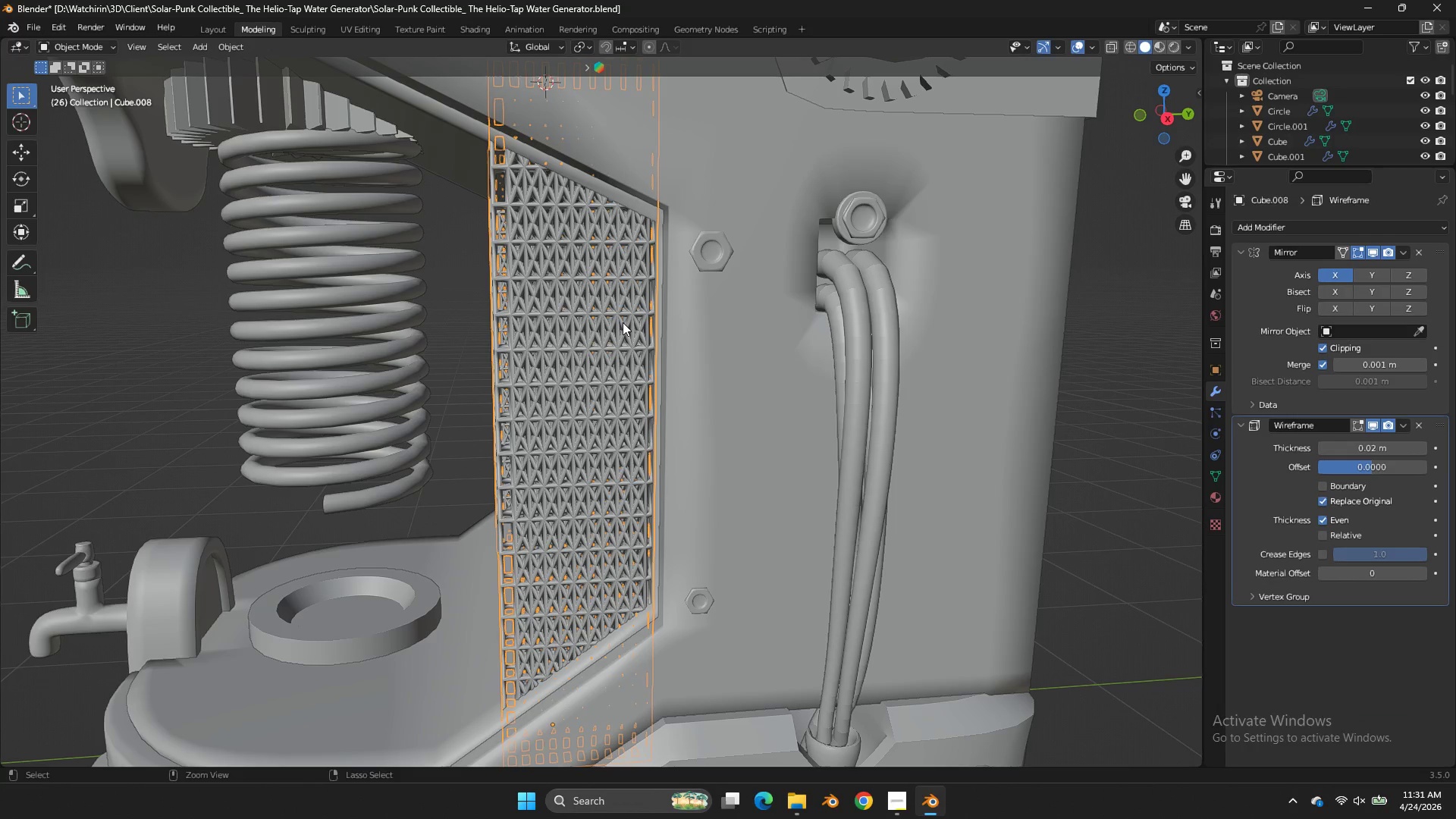 
mouse_move([1421, 441])
 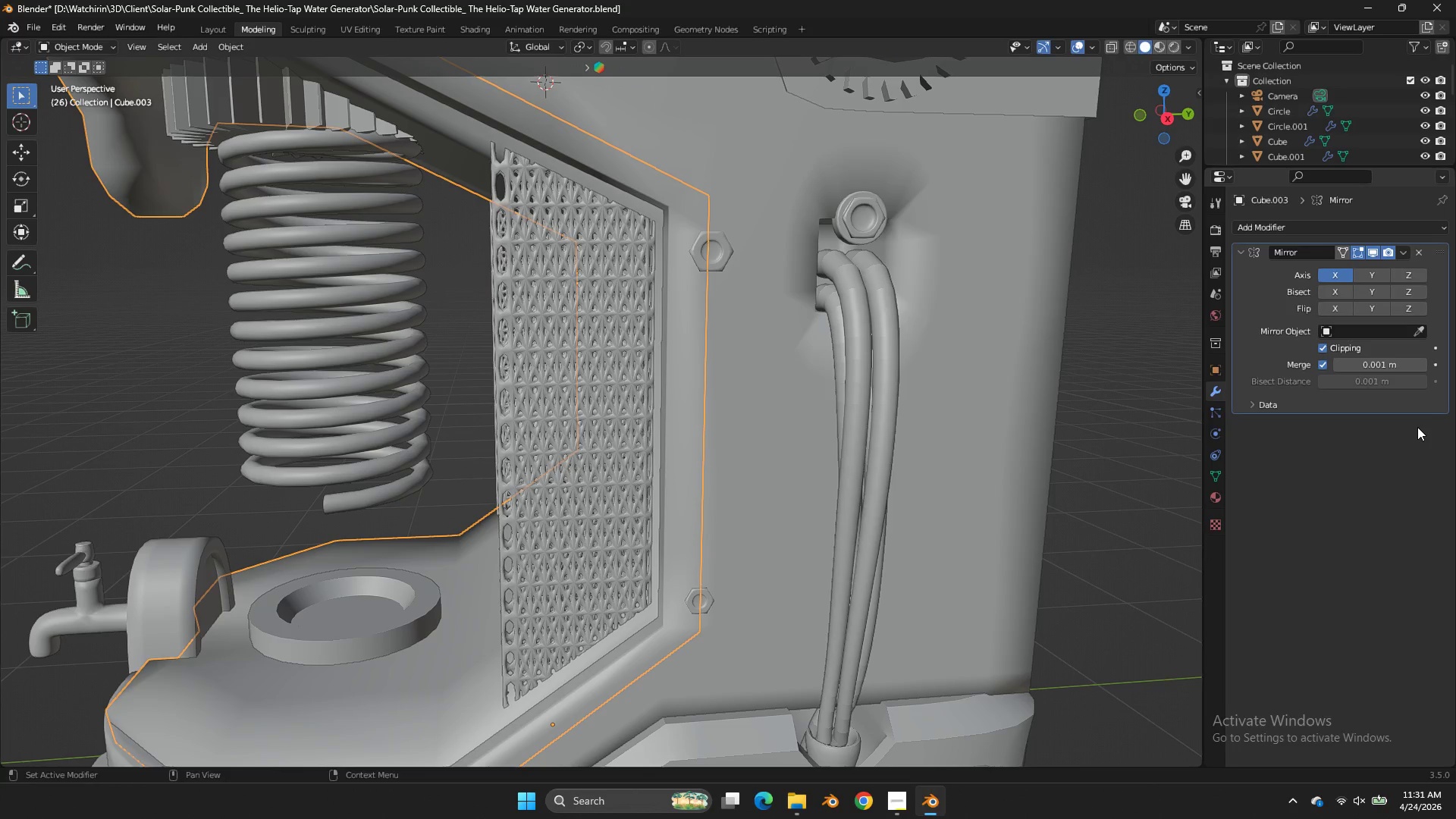 
double_click([1417, 427])
 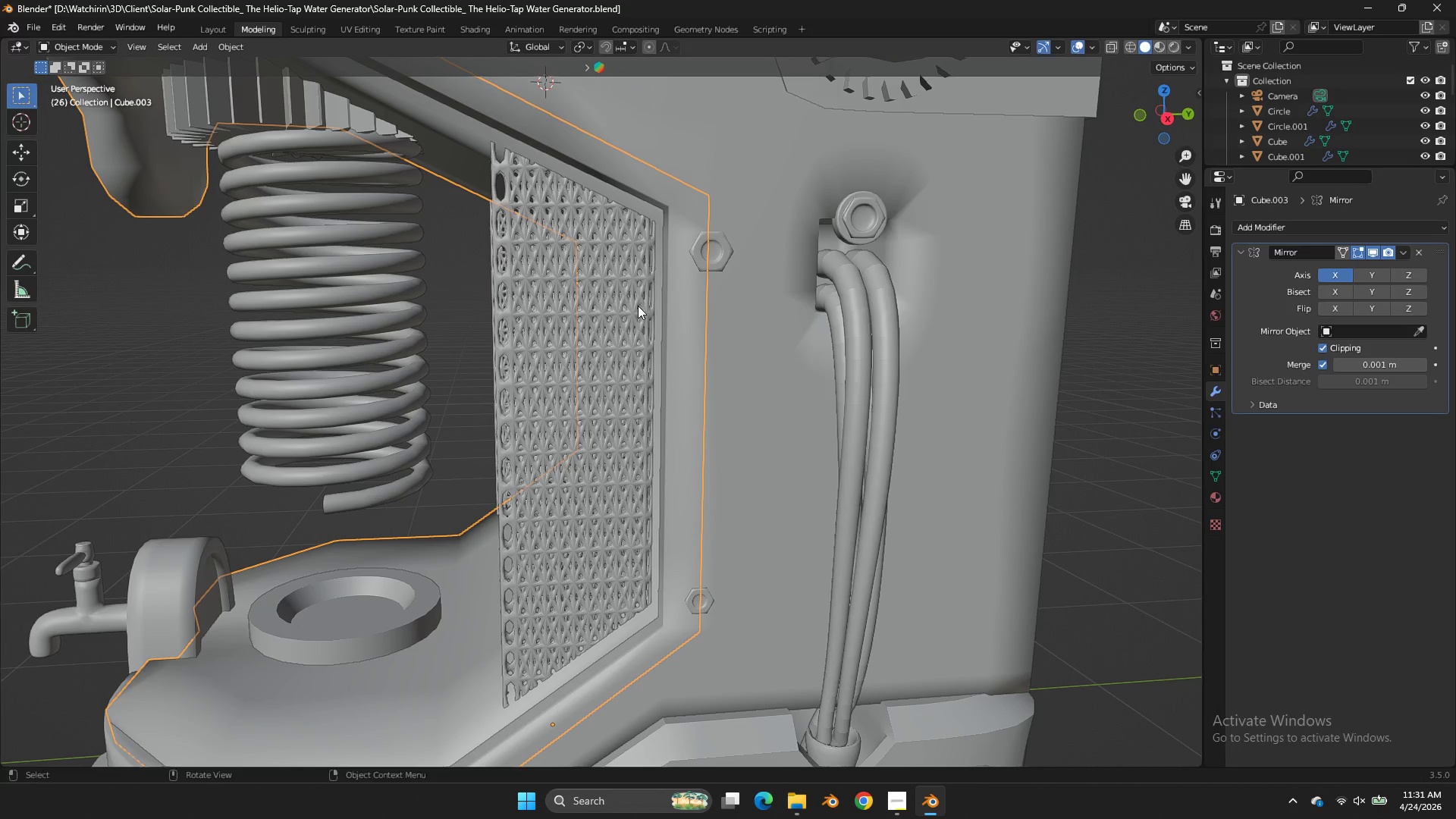 
left_click([637, 307])
 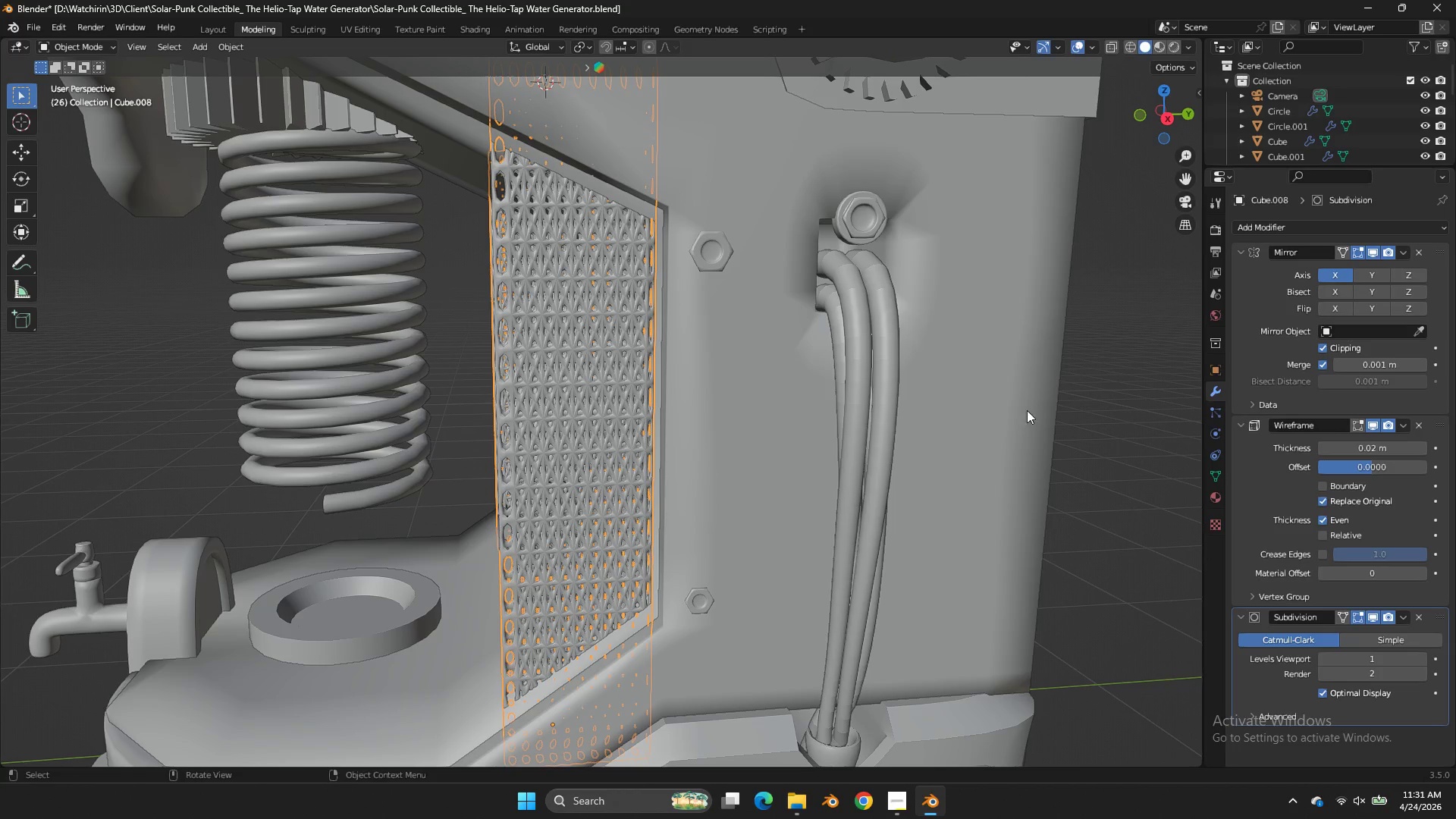 
key(Control+Z)
 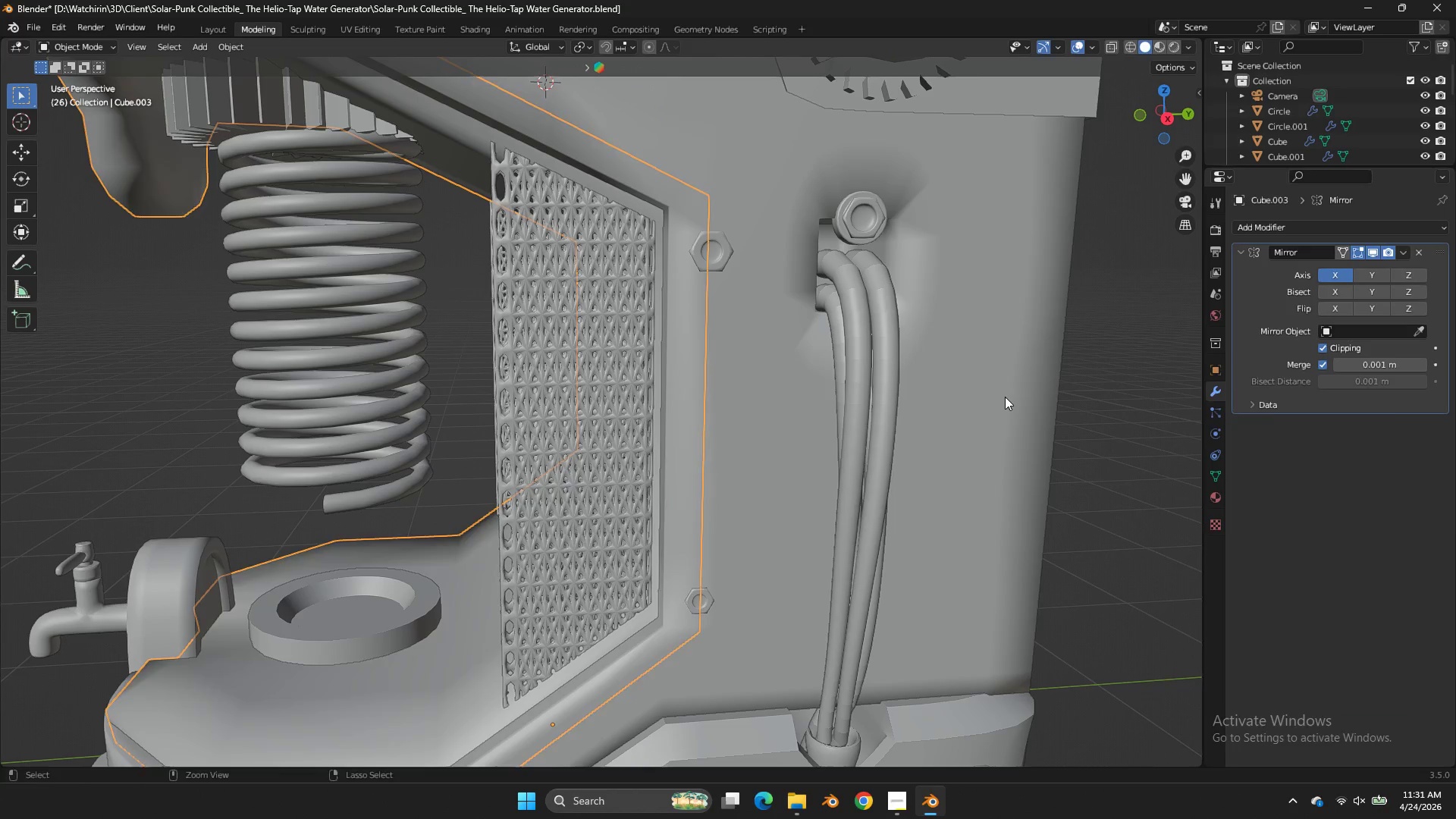 
key(Control+Z)
 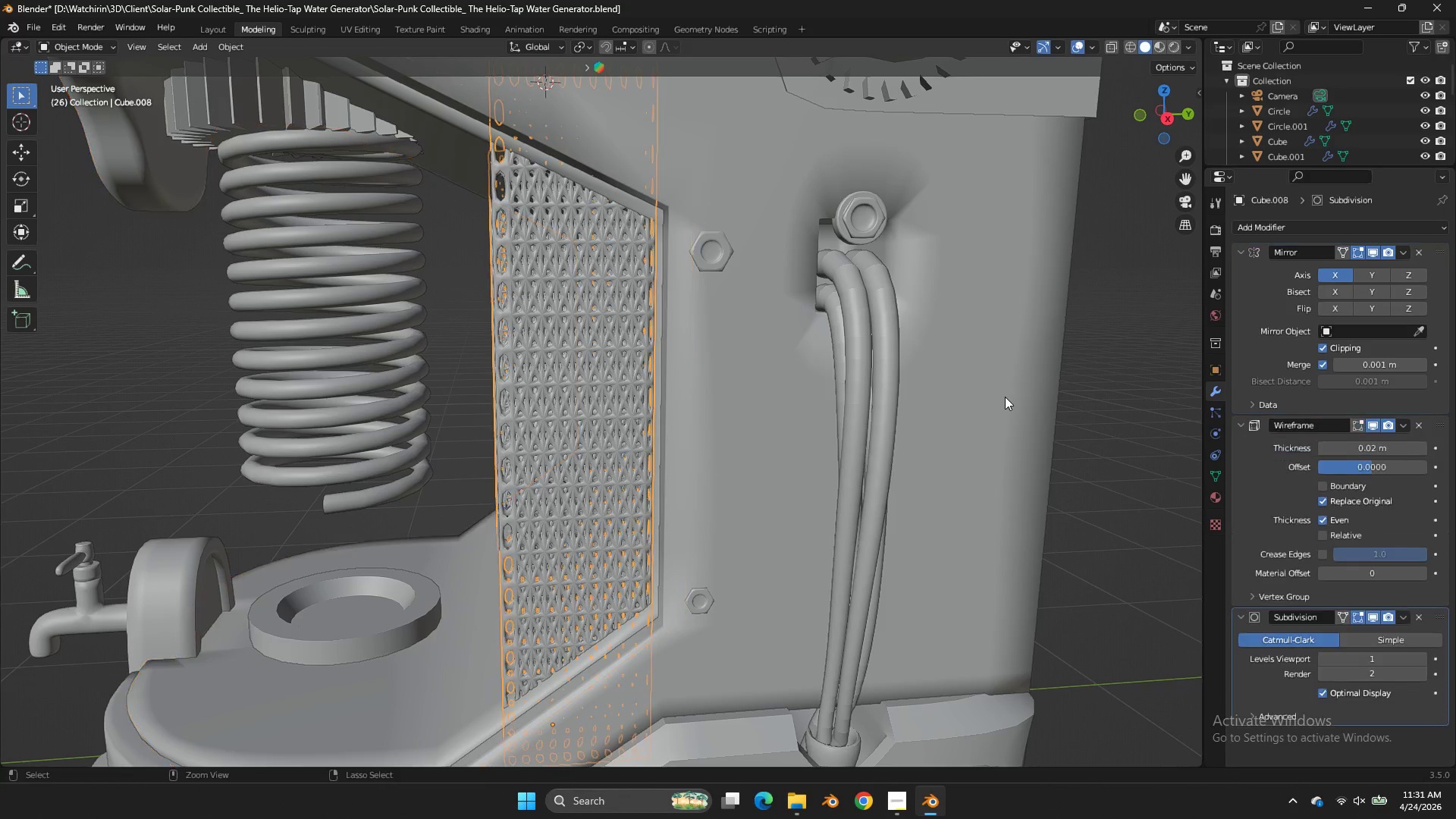 
key(Control+Z)
 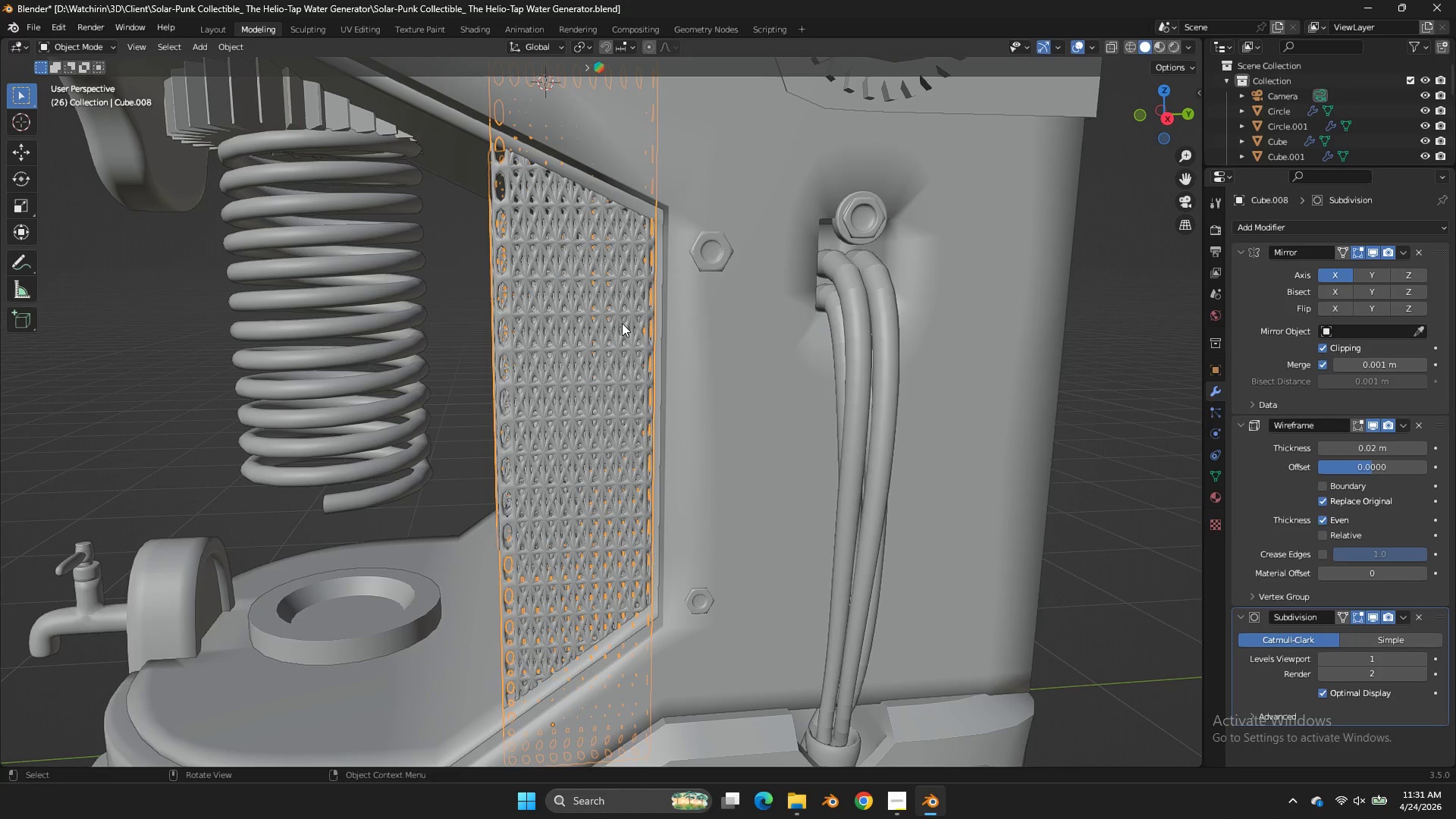 
key(Control+Z)
 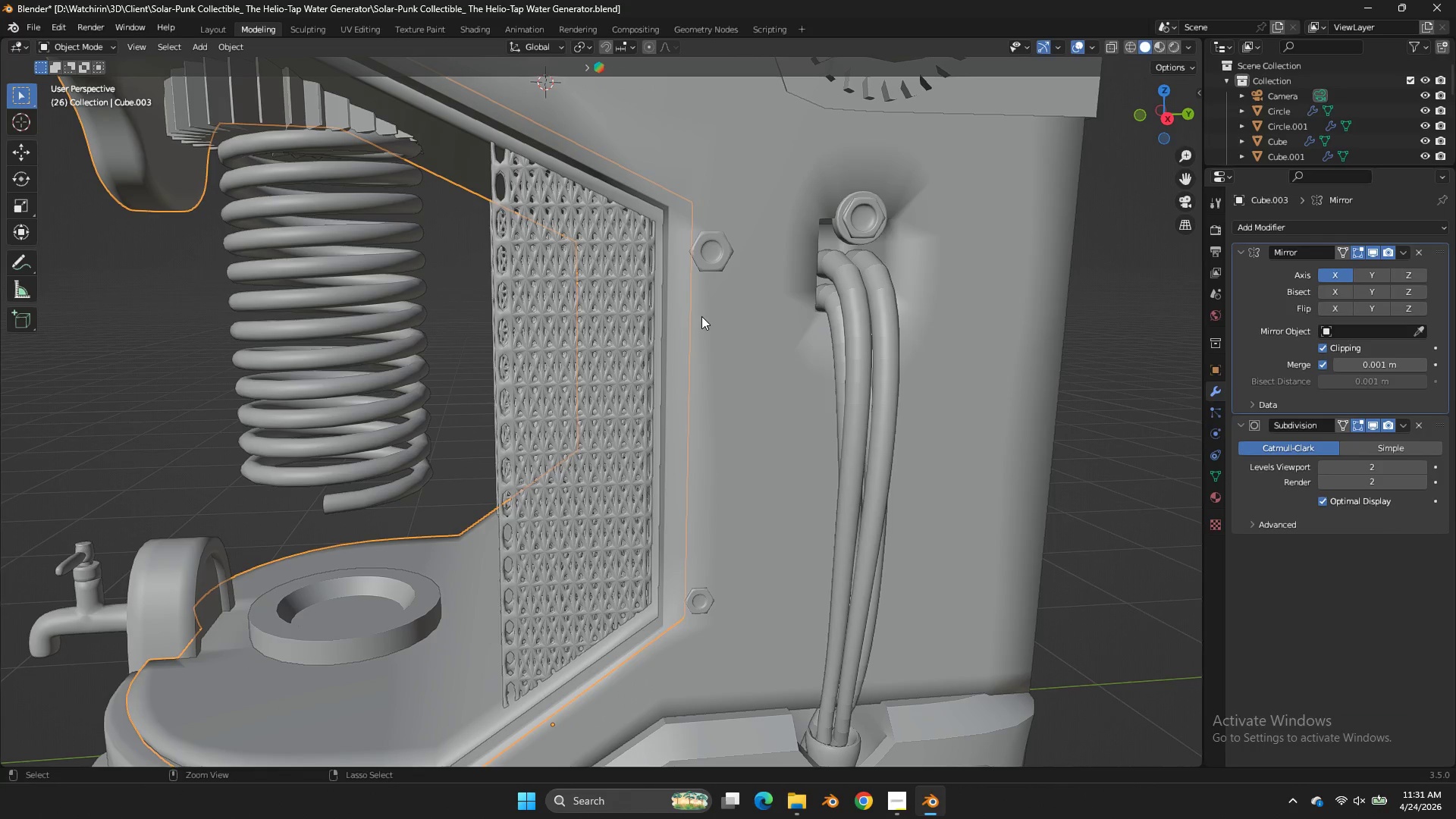 
key(Control+Z)
 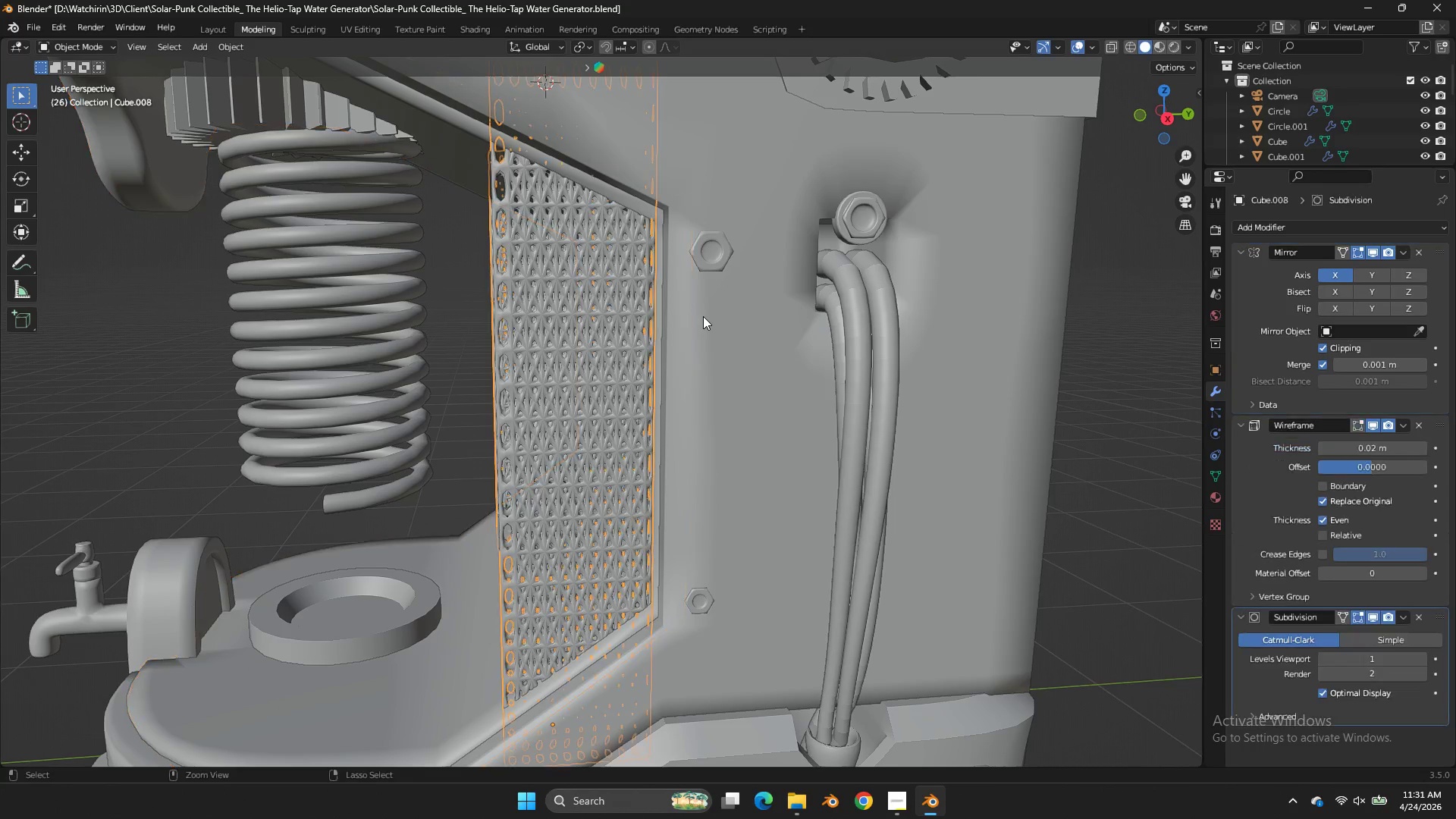 
key(Control+Z)
 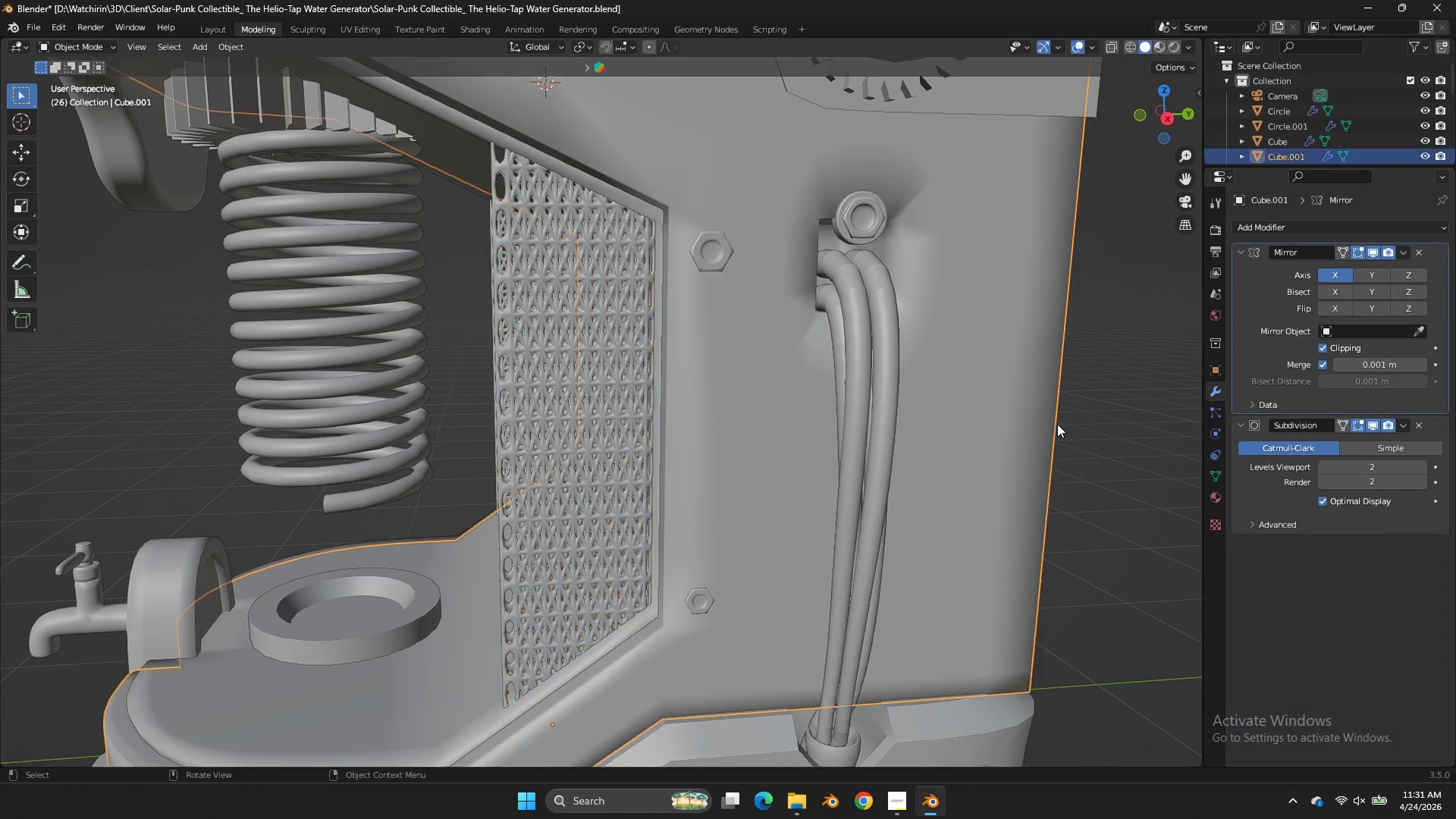 
double_click([1057, 422])
 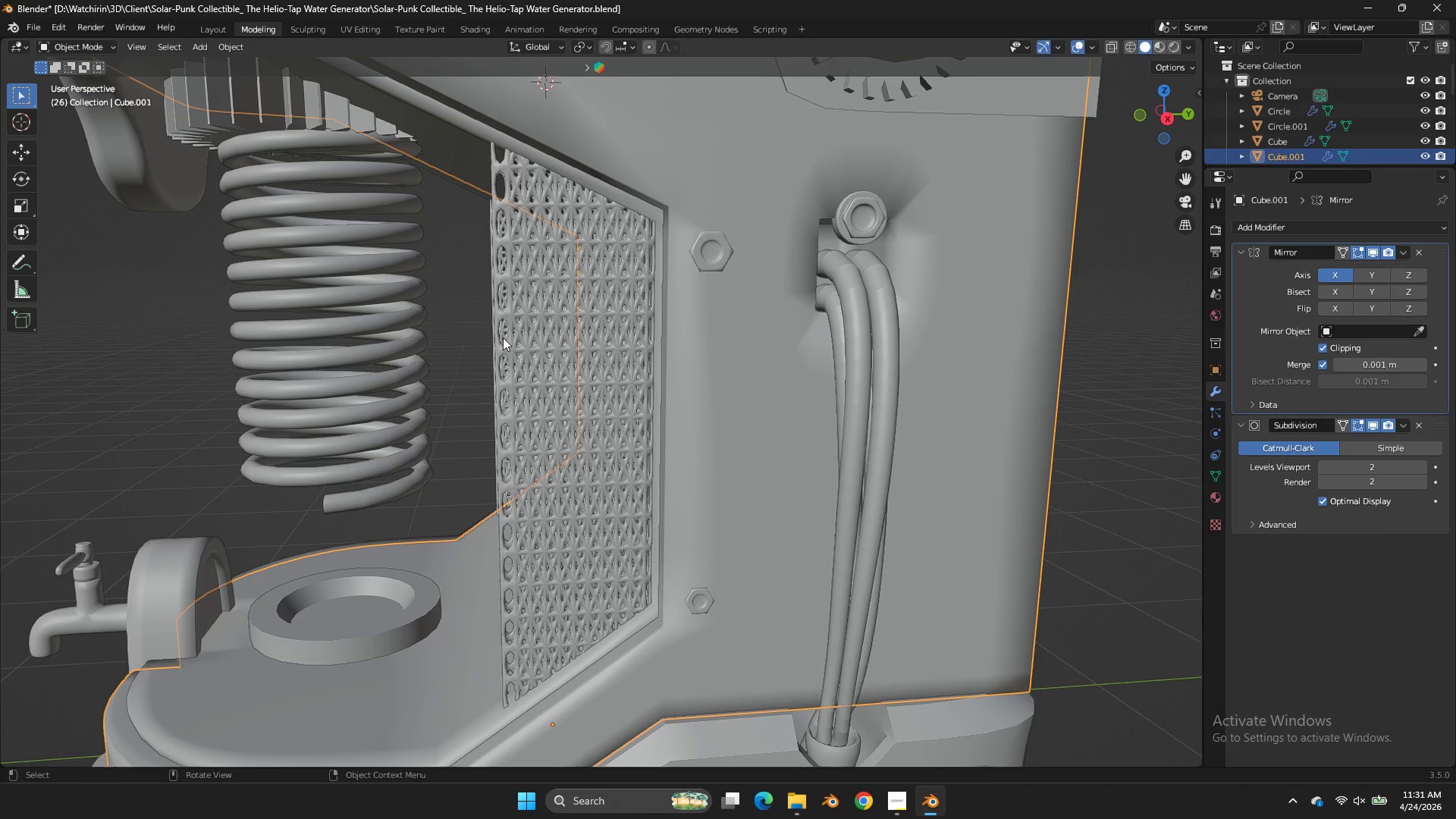 
left_click([503, 337])
 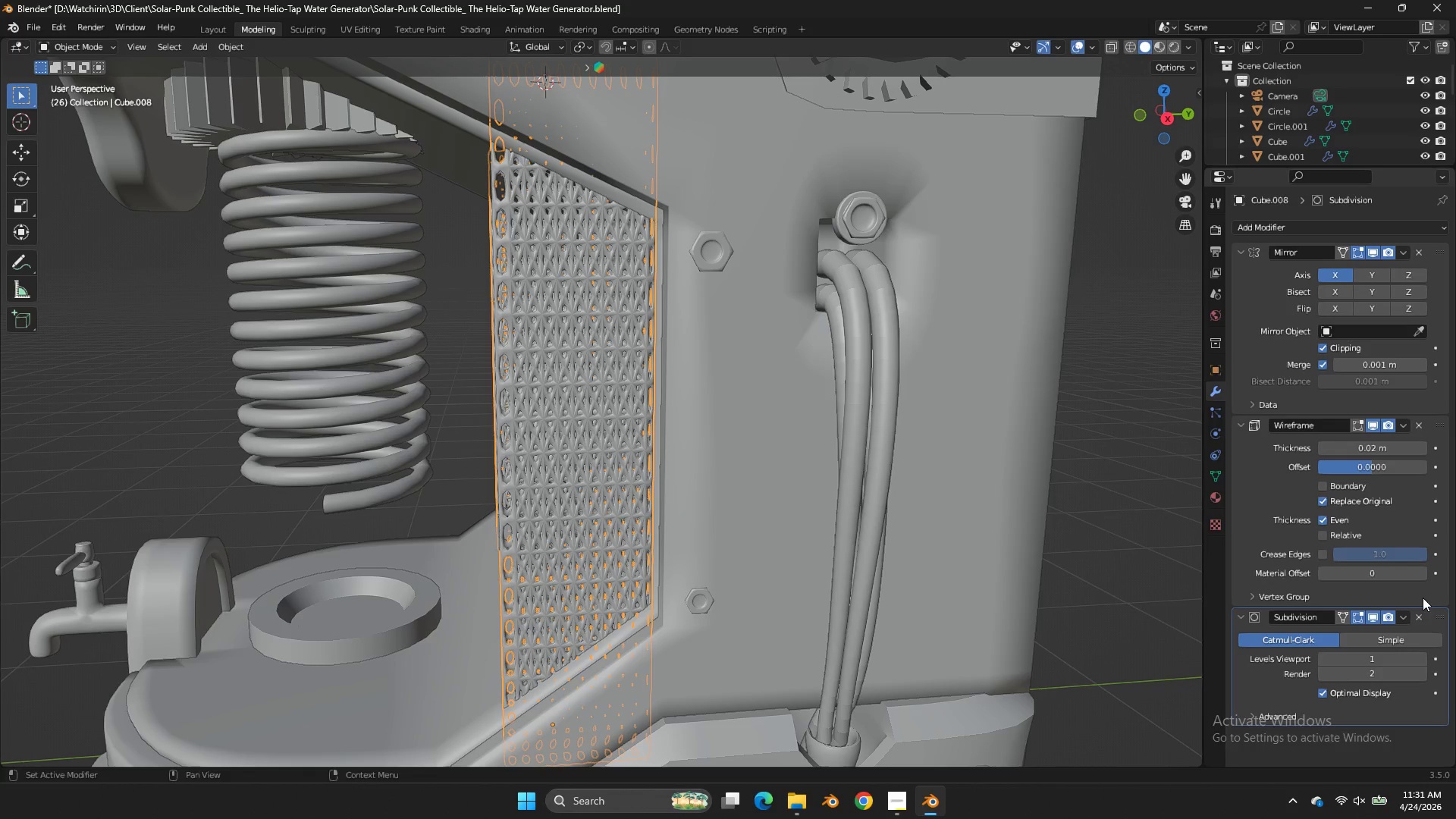 
left_click([1420, 613])
 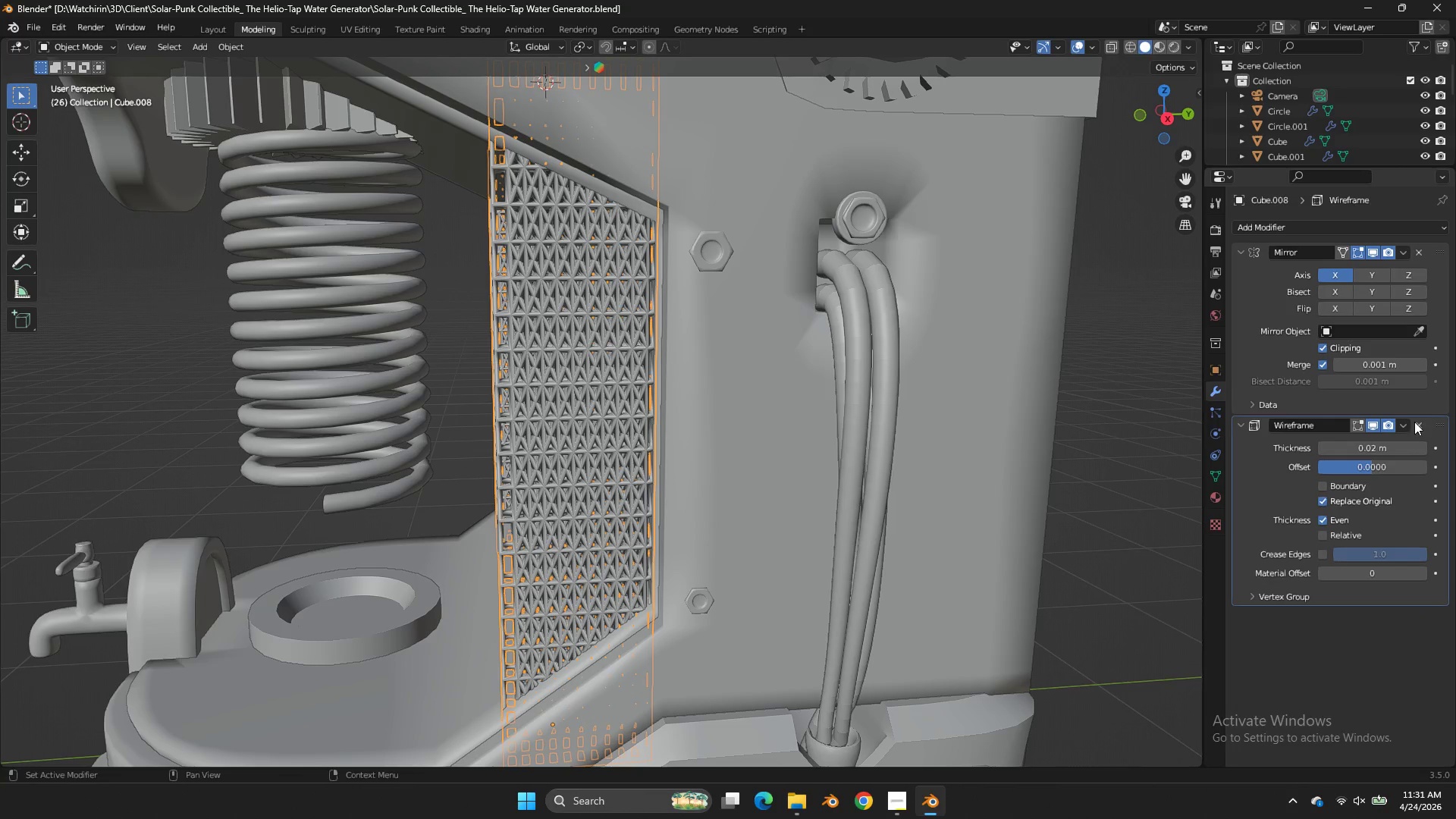 
left_click([1414, 422])
 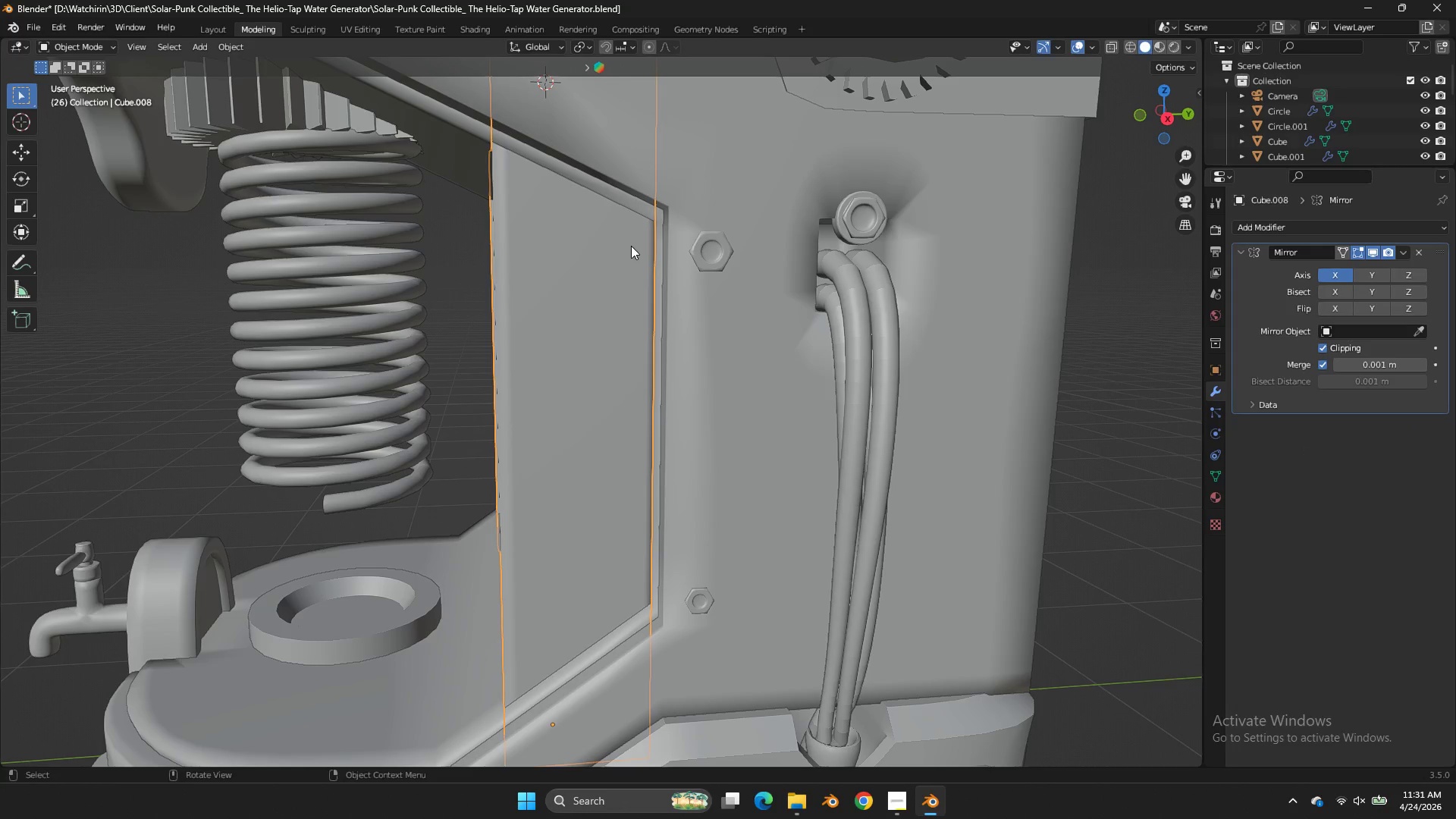 
key(Tab)
 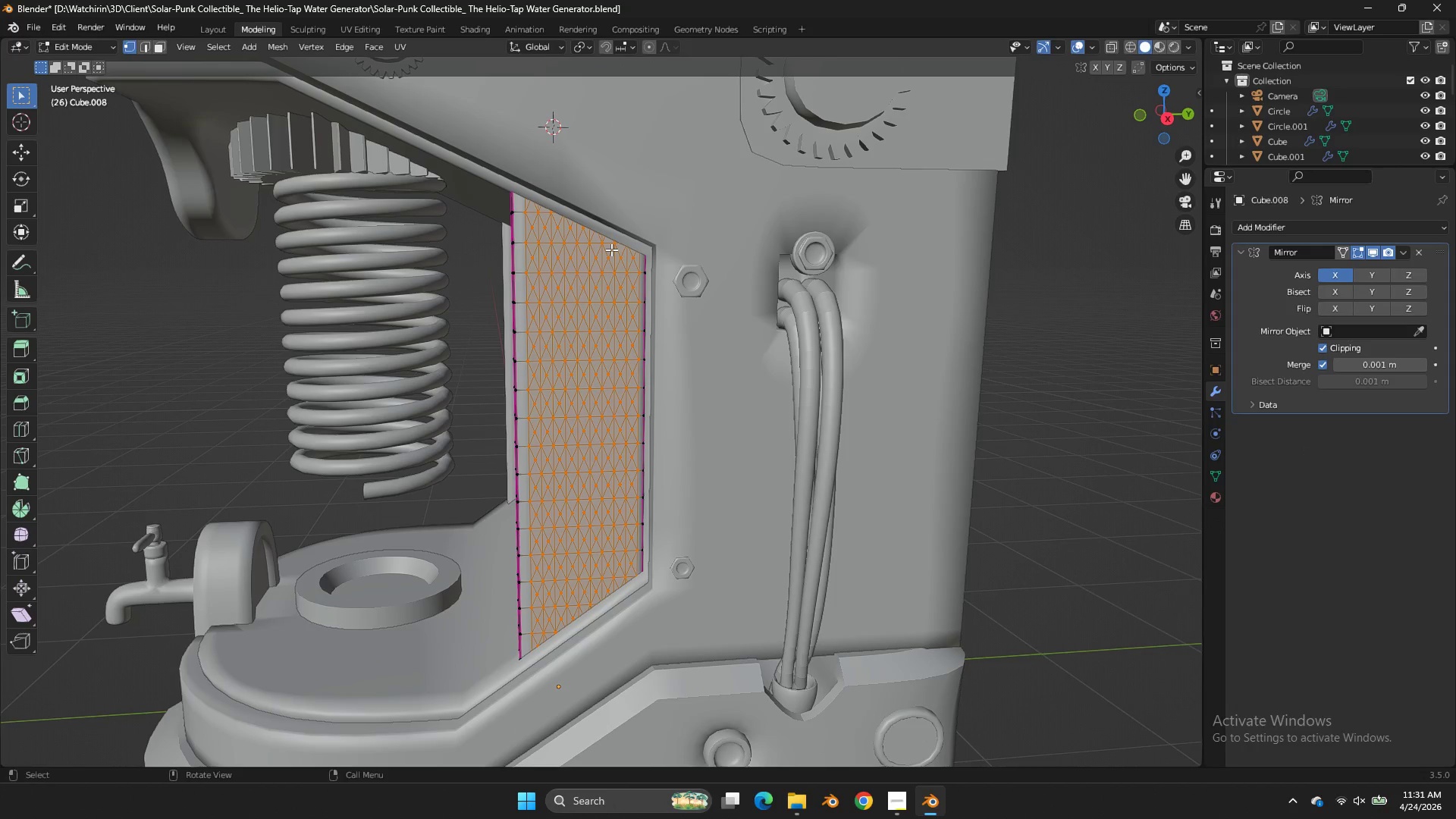 
scroll: coordinate [616, 249], scroll_direction: none, amount: 0.0
 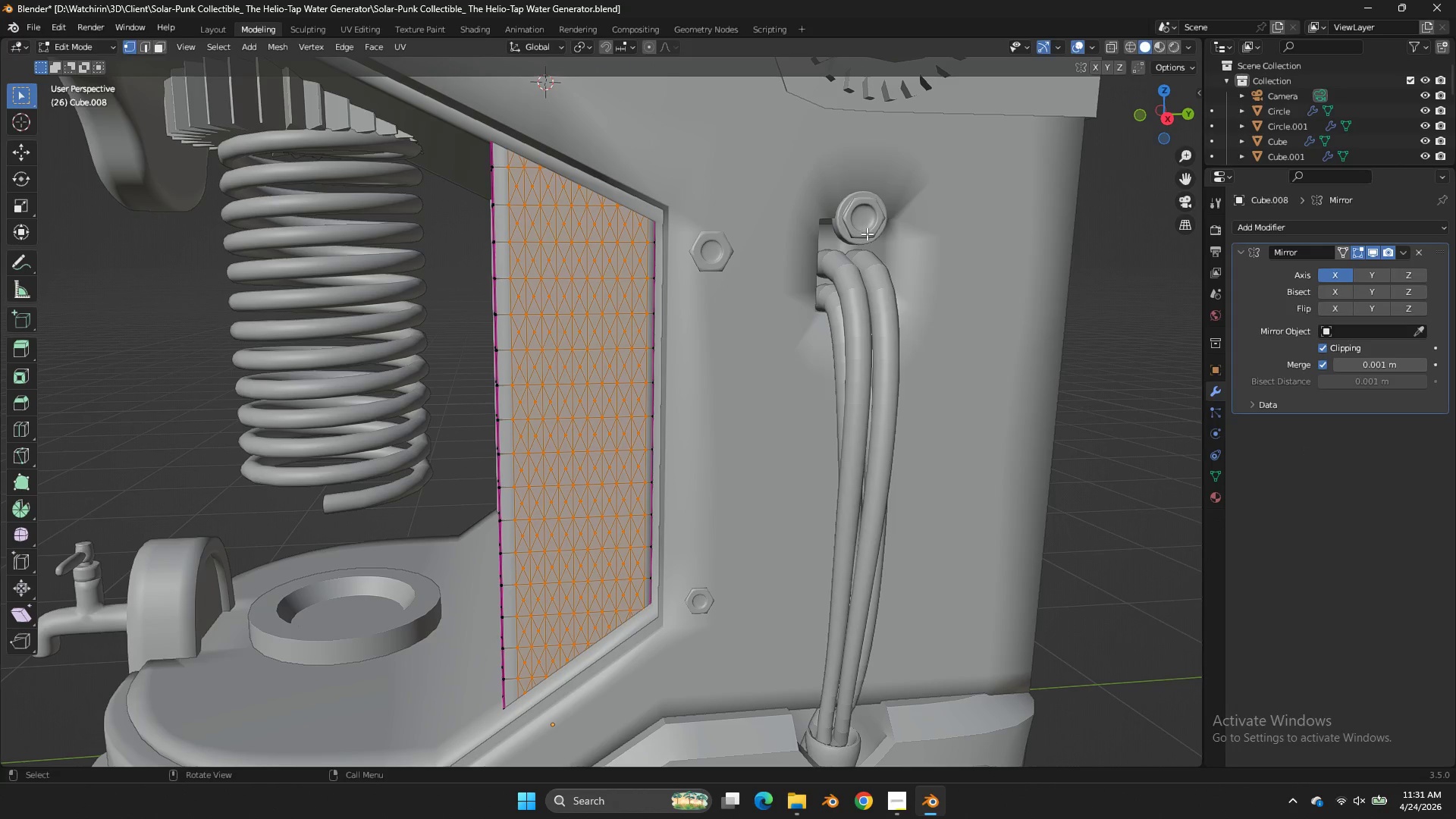 
scroll: coordinate [867, 234], scroll_direction: down, amount: 1.0
 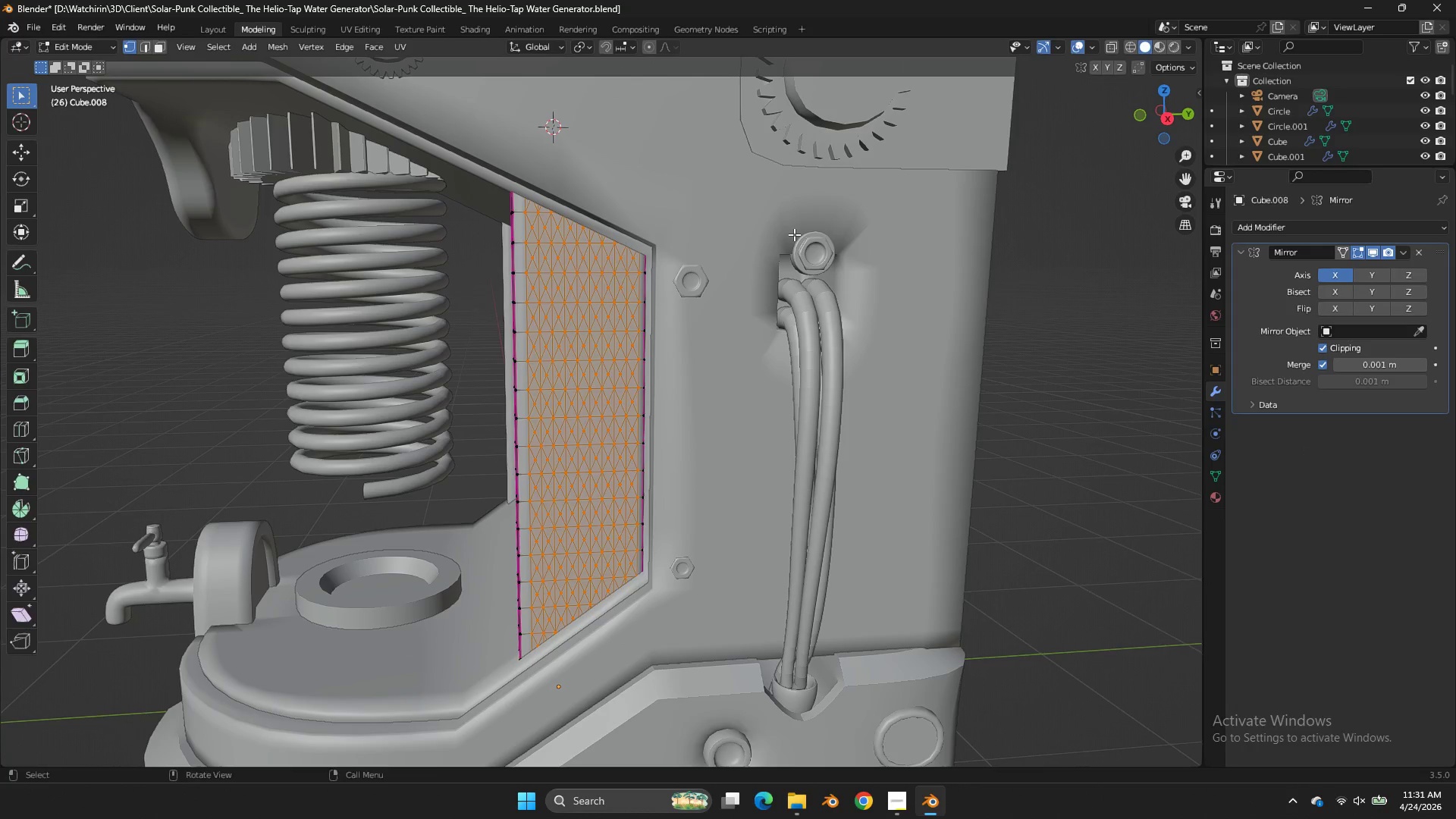 
key(Control+Z)
 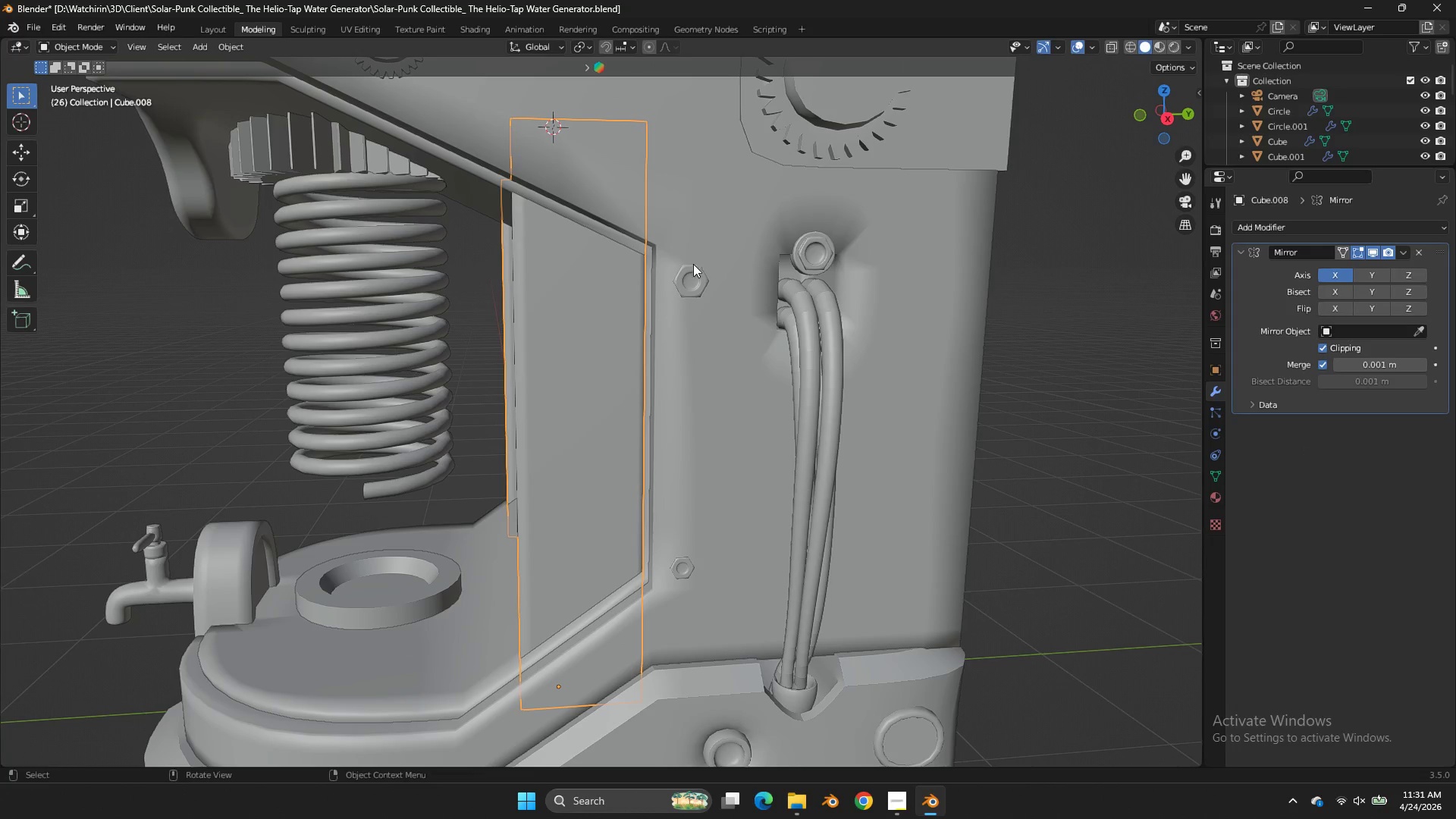 
key(Tab)
 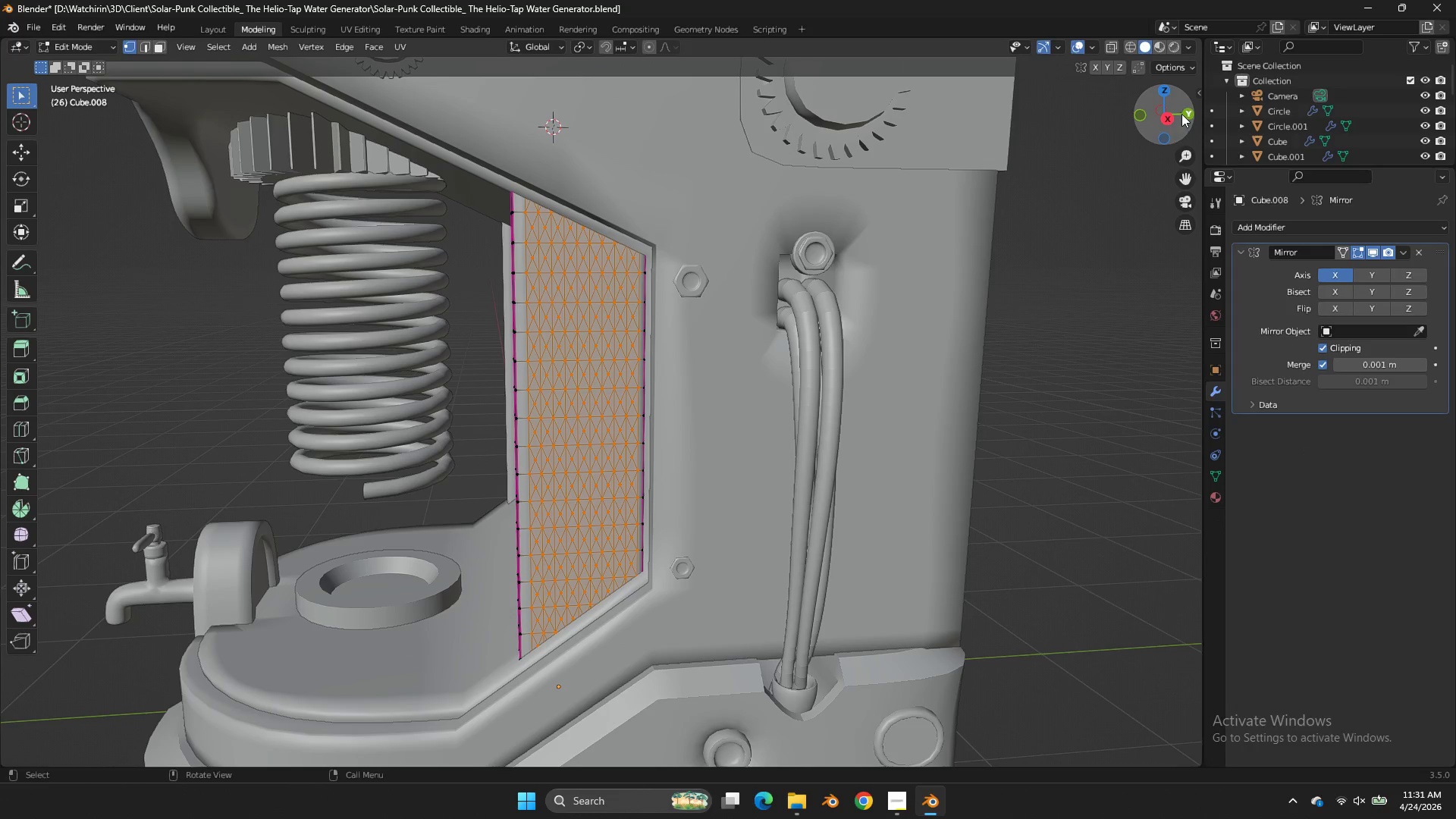 
left_click([1167, 114])
 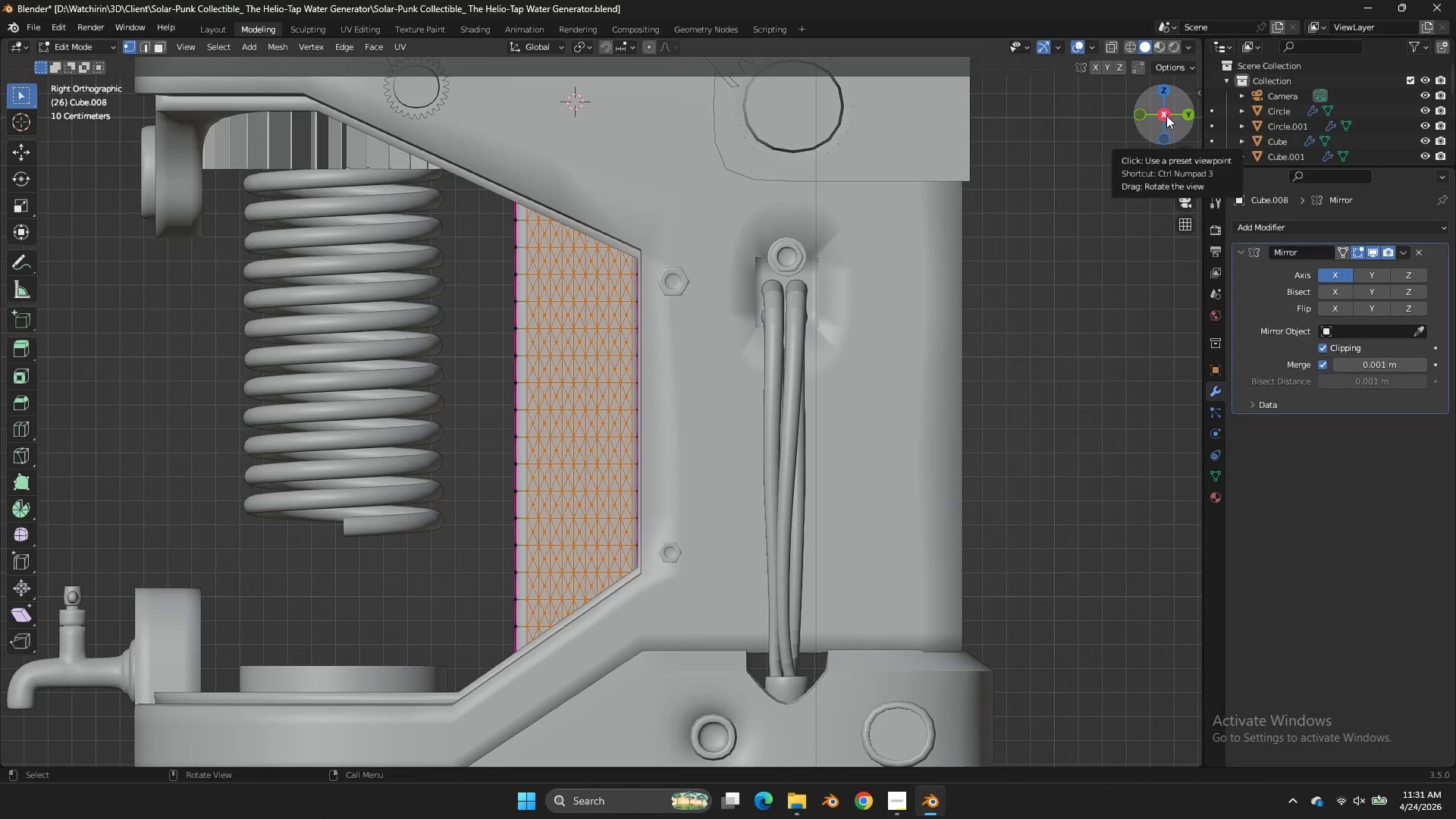 
key(Z)
 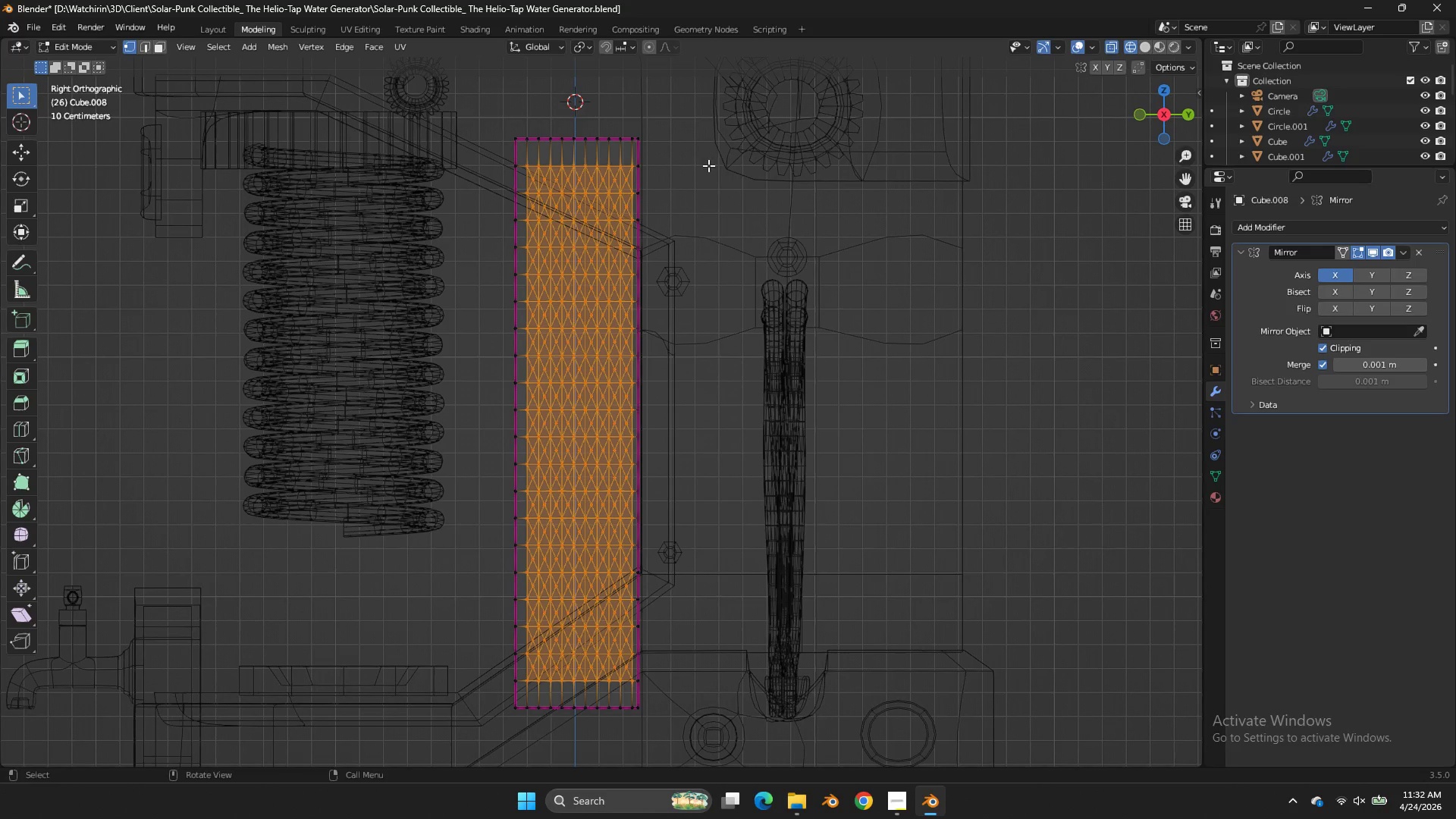 
hold_key(key=ShiftLeft, duration=3.86)
left_click_drag(start_coordinate=[718, 157], to_coordinate=[457, 690])
 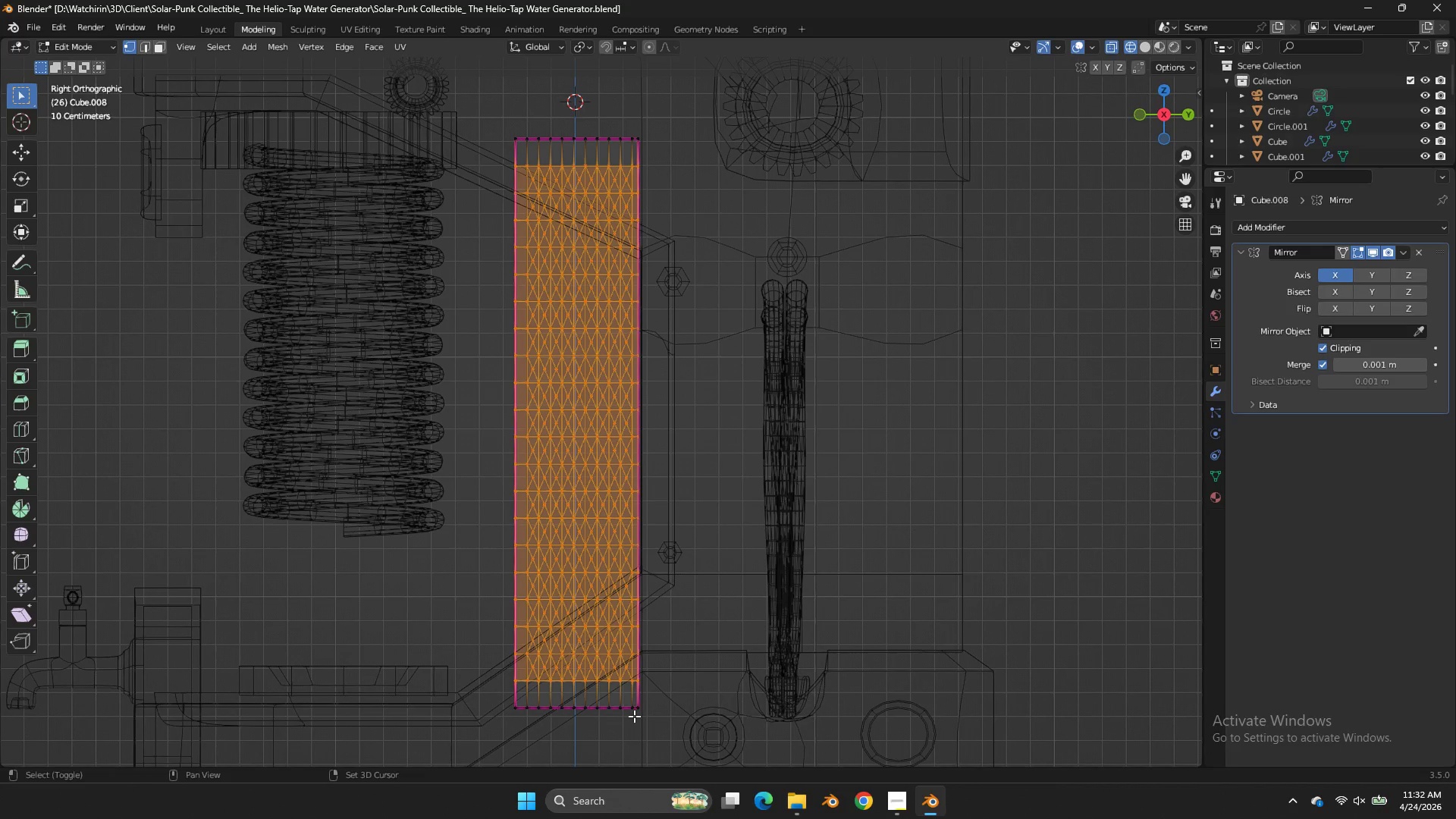 
left_click_drag(start_coordinate=[634, 716], to_coordinate=[520, 124])
 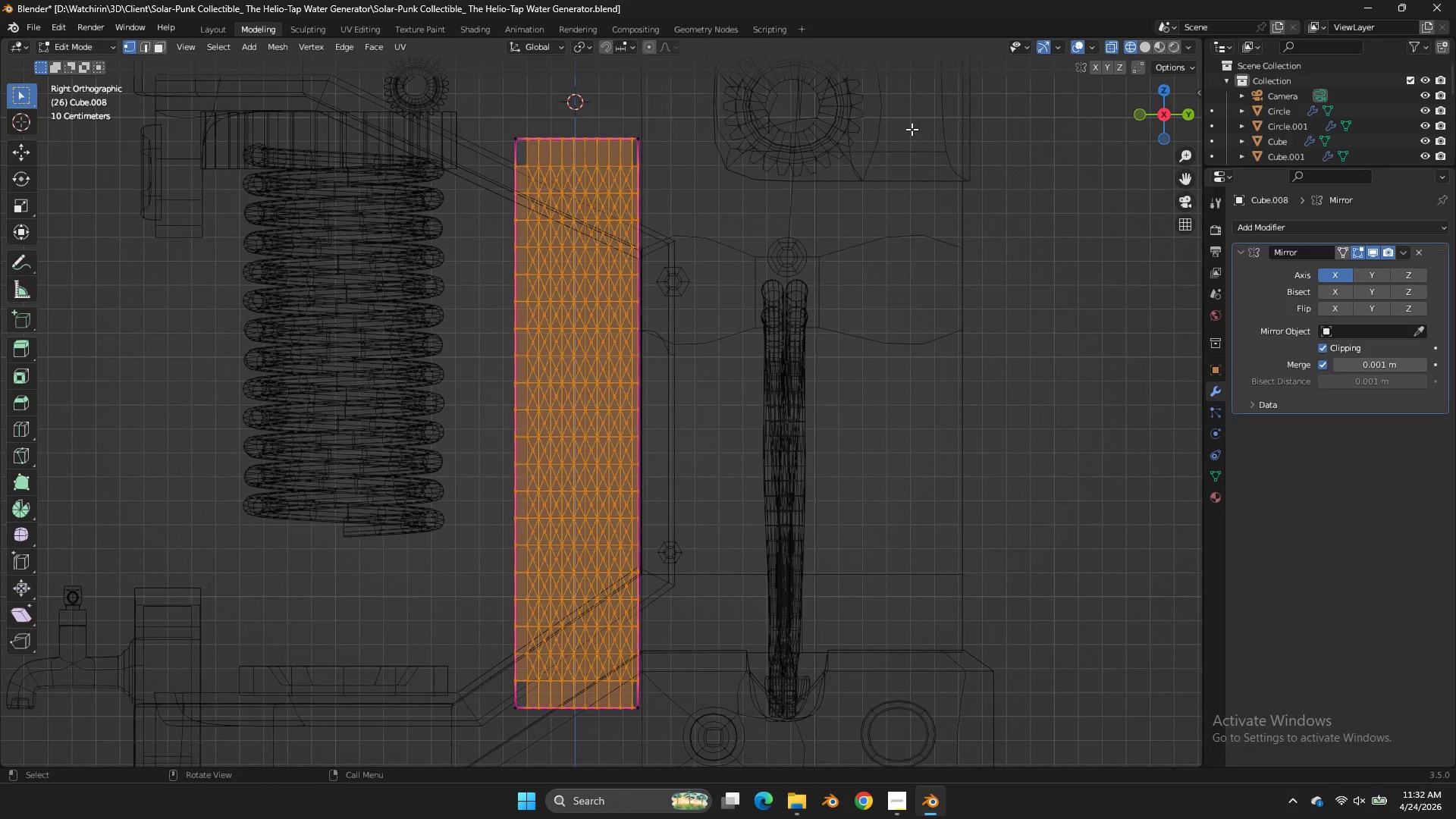 
key(X)
 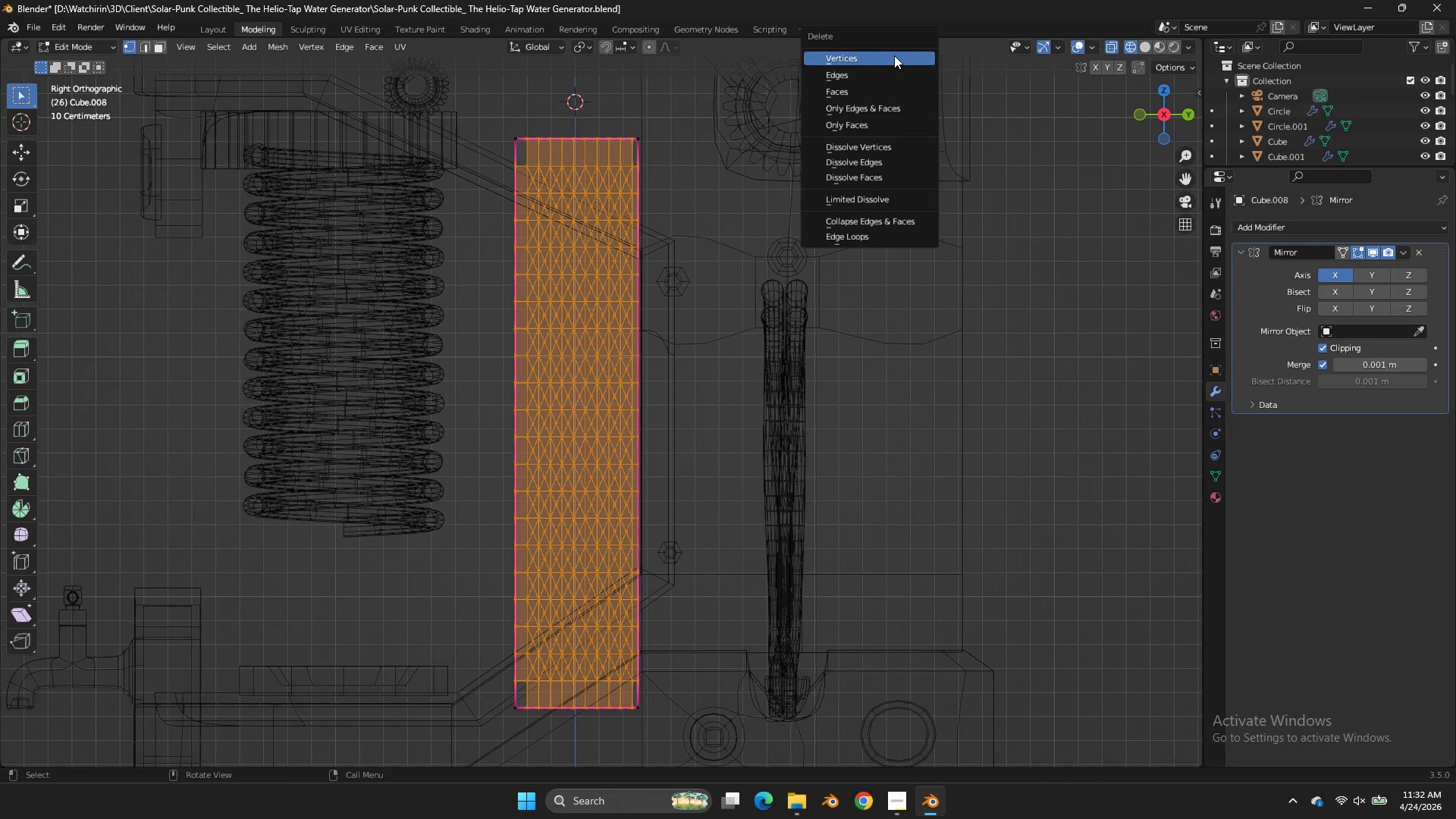 
left_click([894, 55])
 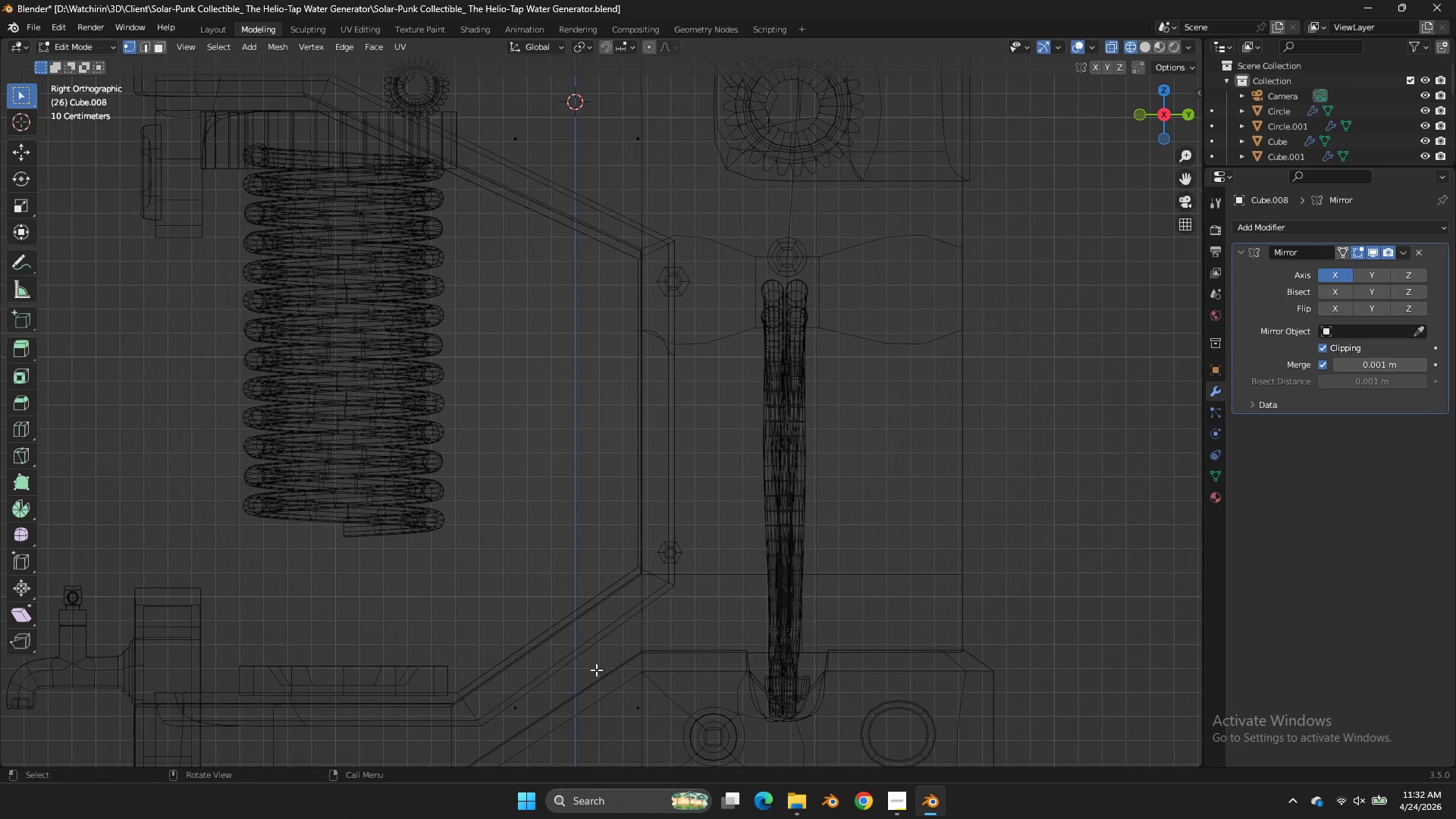 
left_click_drag(start_coordinate=[583, 673], to_coordinate=[490, 722])
 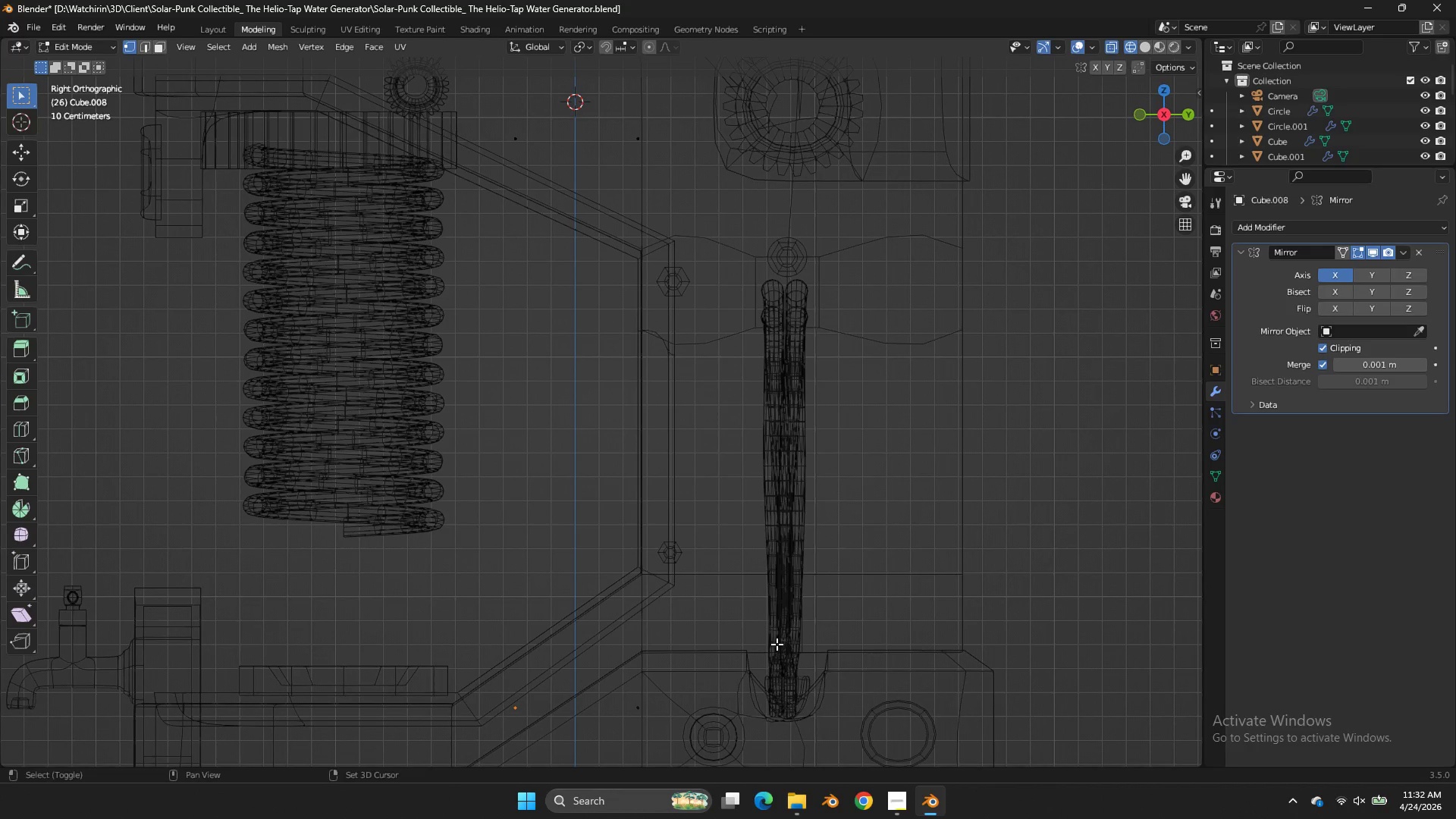 
hold_key(key=ShiftLeft, duration=0.67)
left_click_drag(start_coordinate=[770, 654], to_coordinate=[603, 718])
 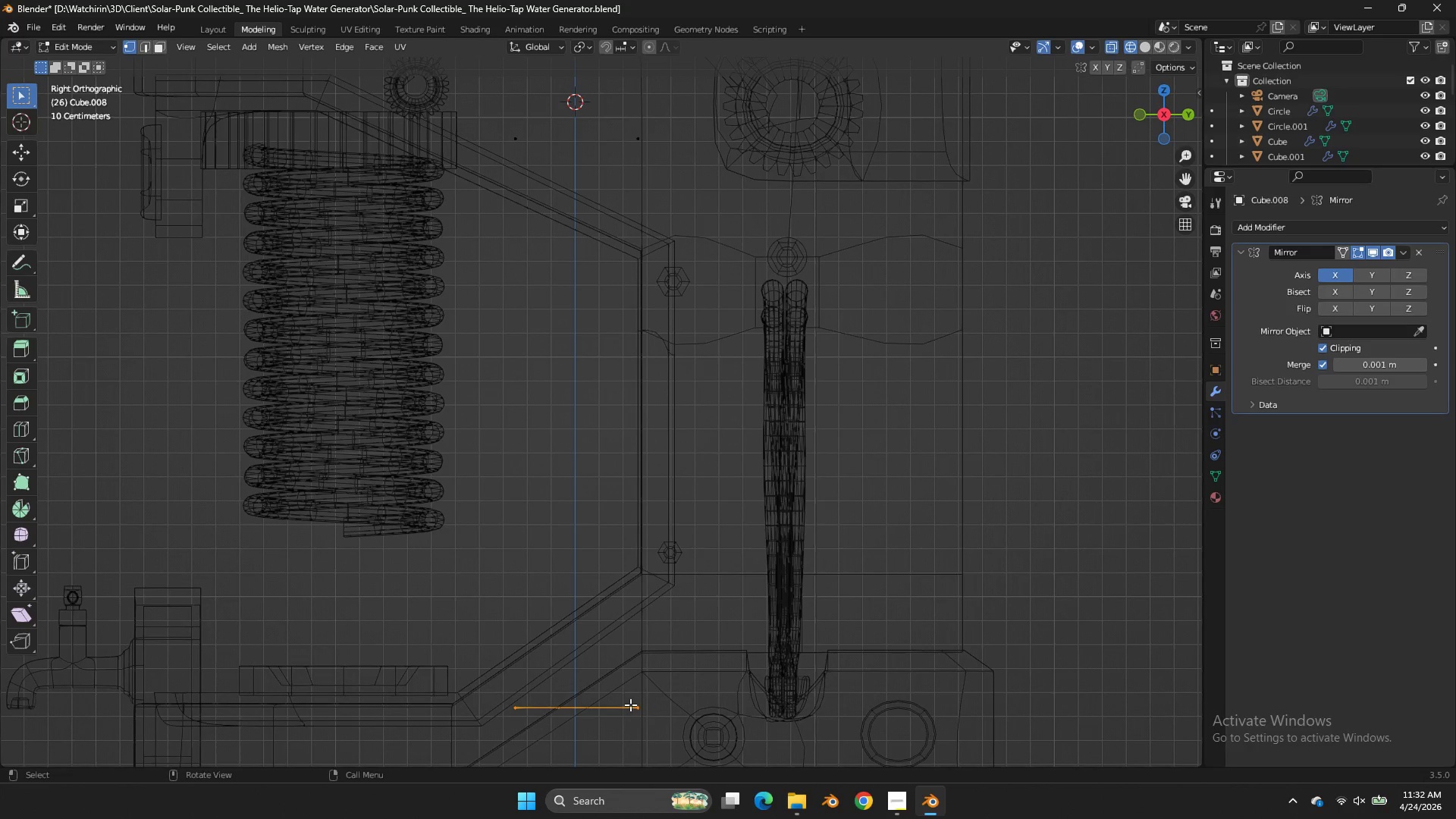 
key(F)
 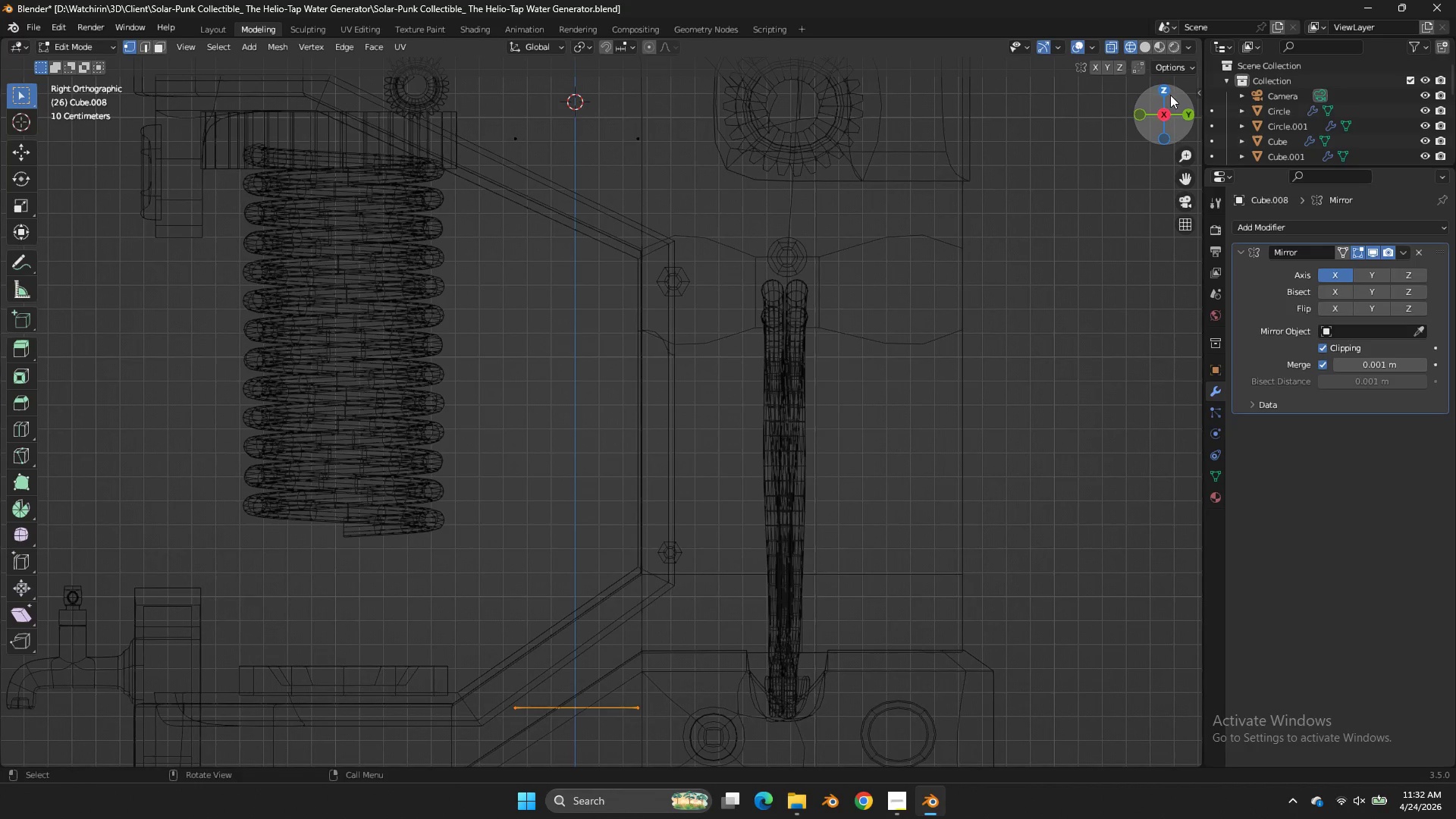 
left_click_drag(start_coordinate=[1181, 113], to_coordinate=[12, 114])
 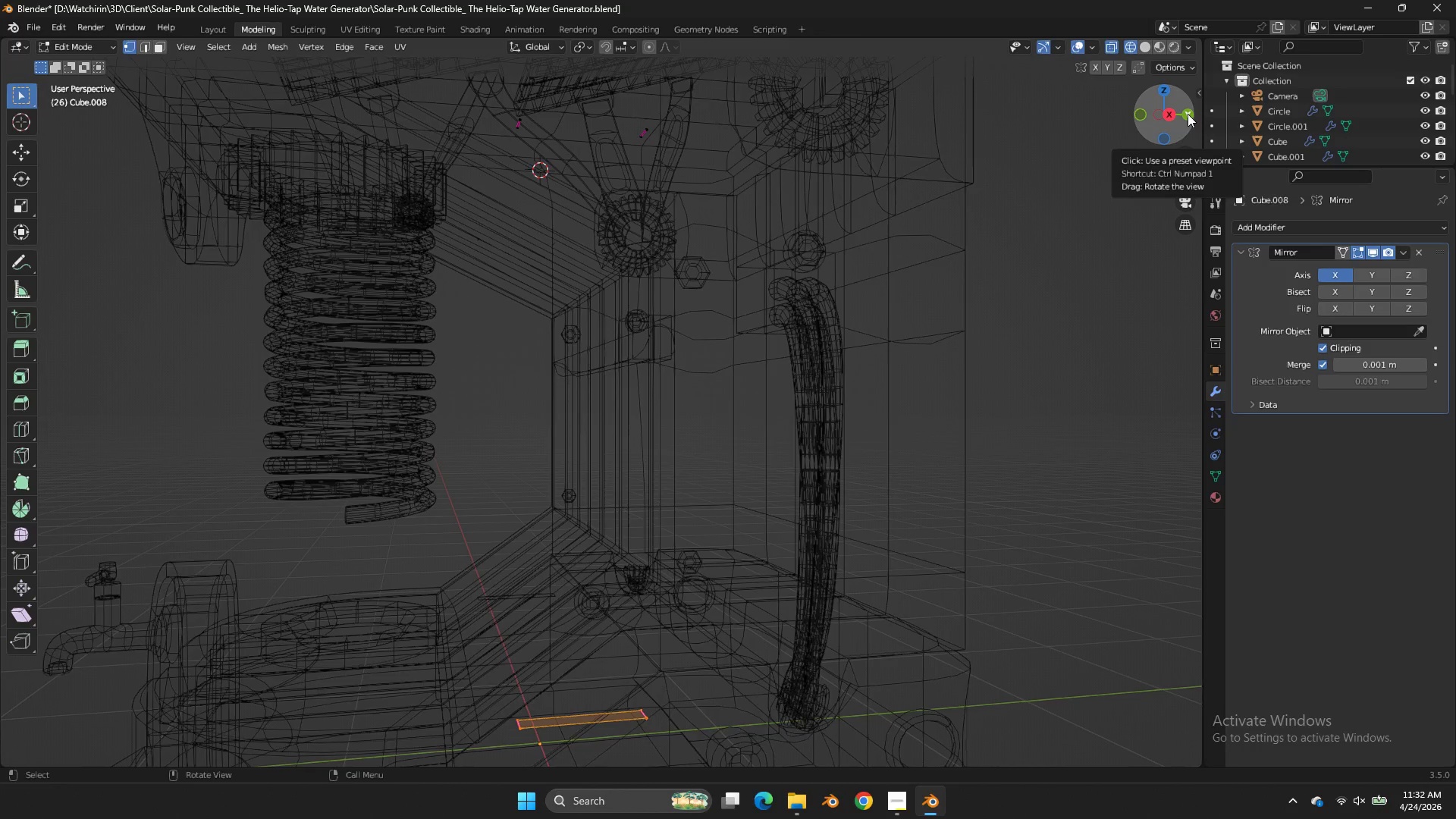 
key(NumpadDivide)
 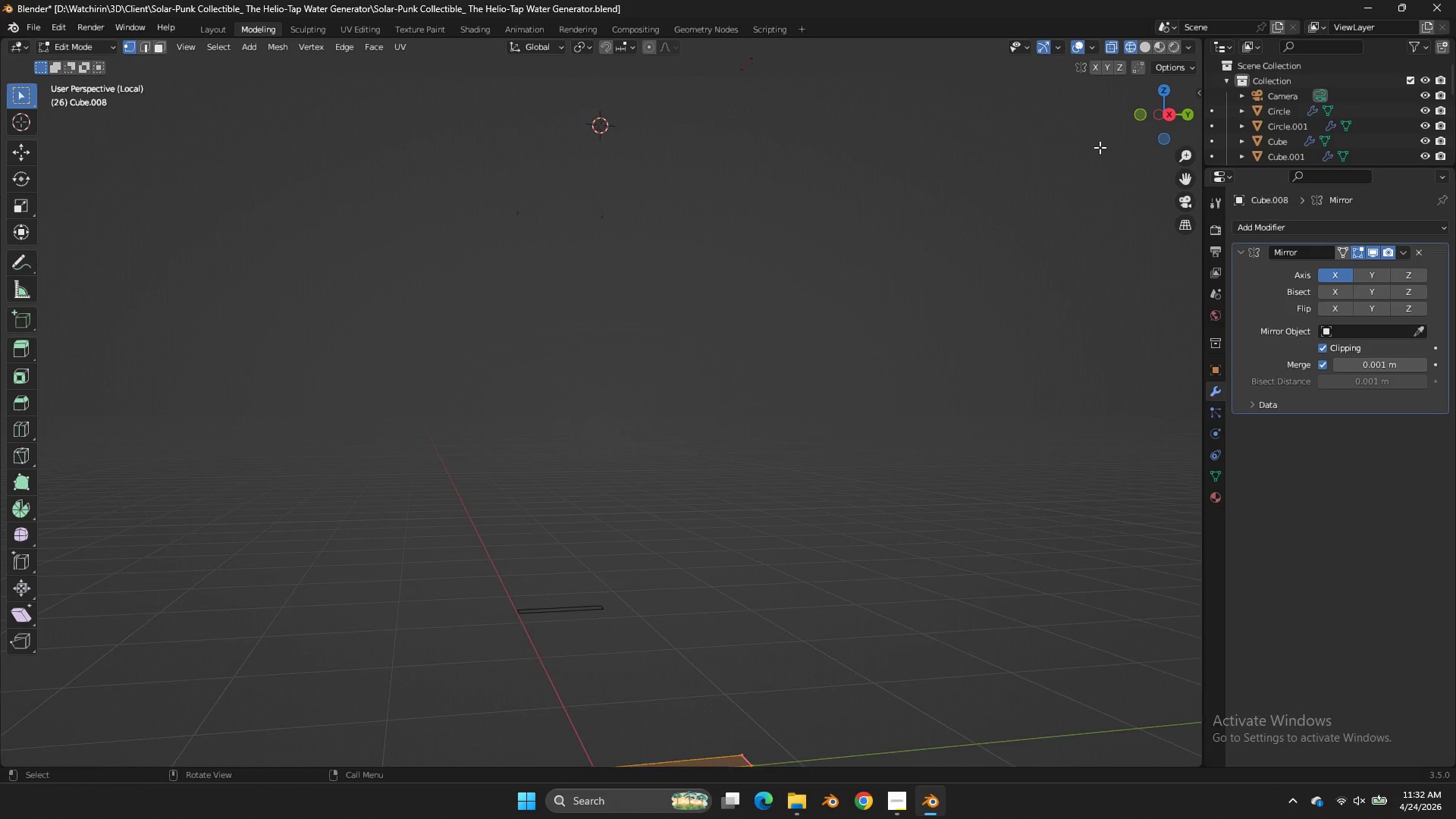 
scroll: coordinate [858, 239], scroll_direction: down, amount: 3.0
 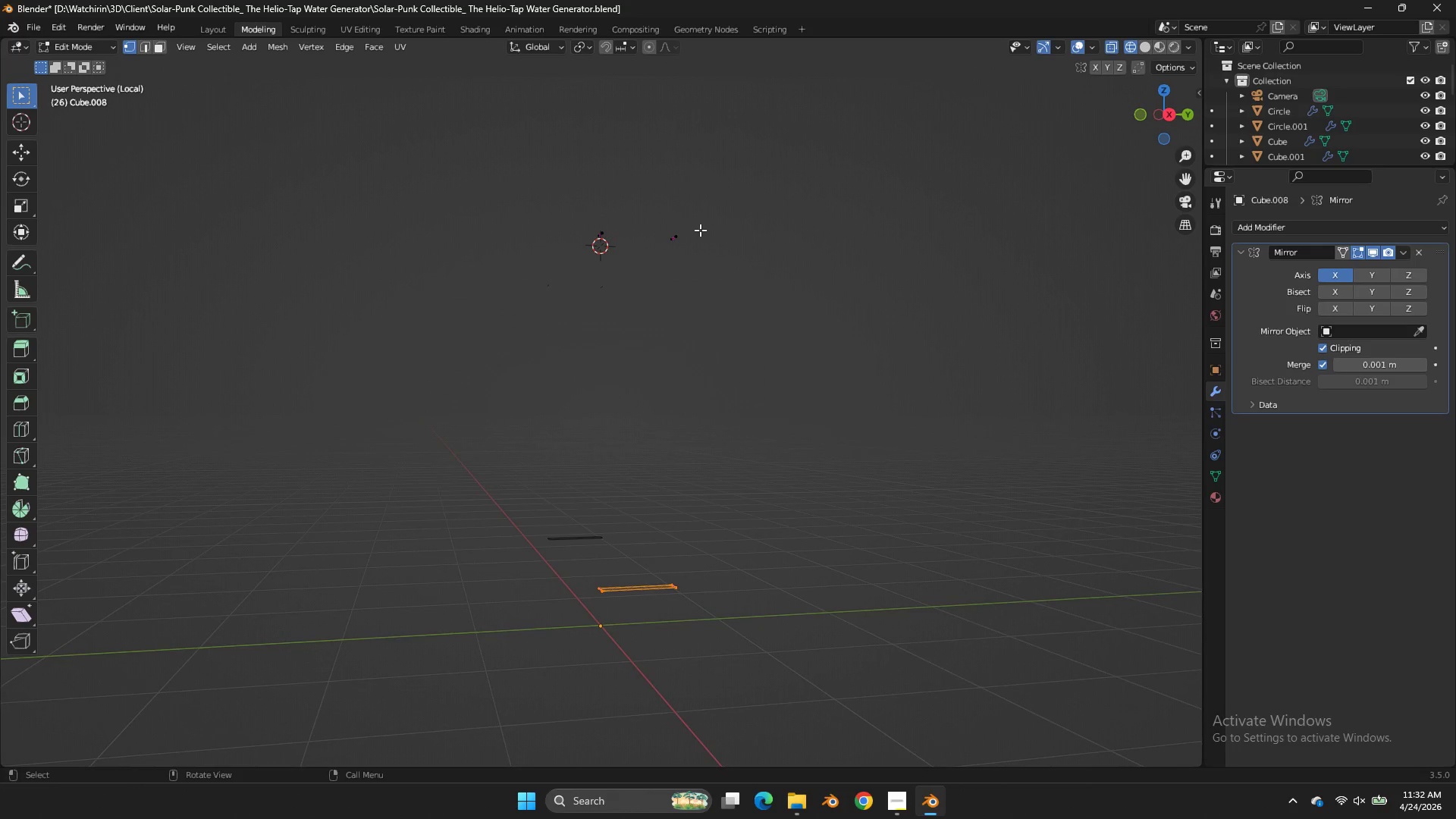 
left_click([700, 230])
 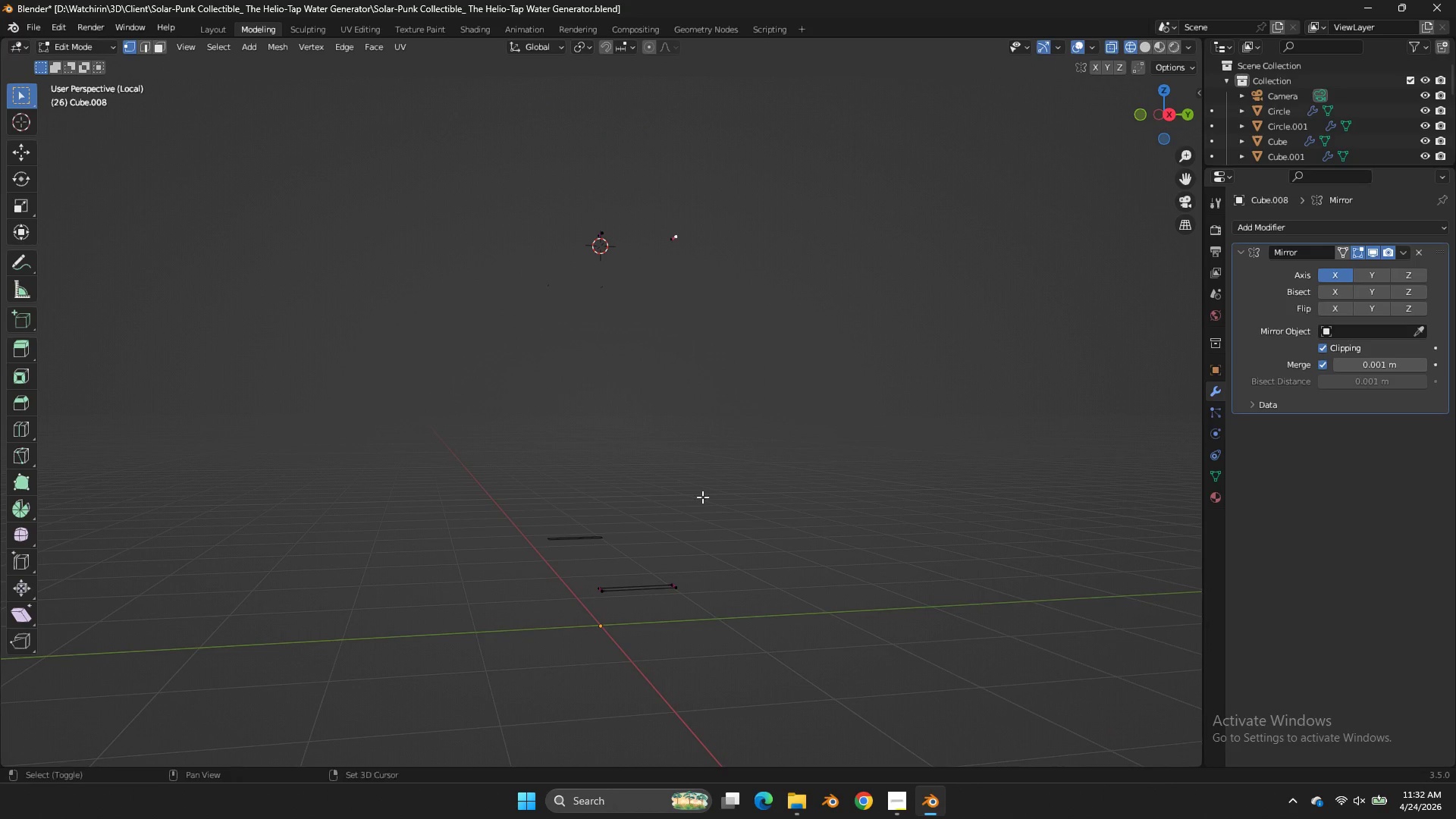 
hold_key(key=ShiftLeft, duration=1.89)
left_click_drag(start_coordinate=[703, 604], to_coordinate=[698, 604])
 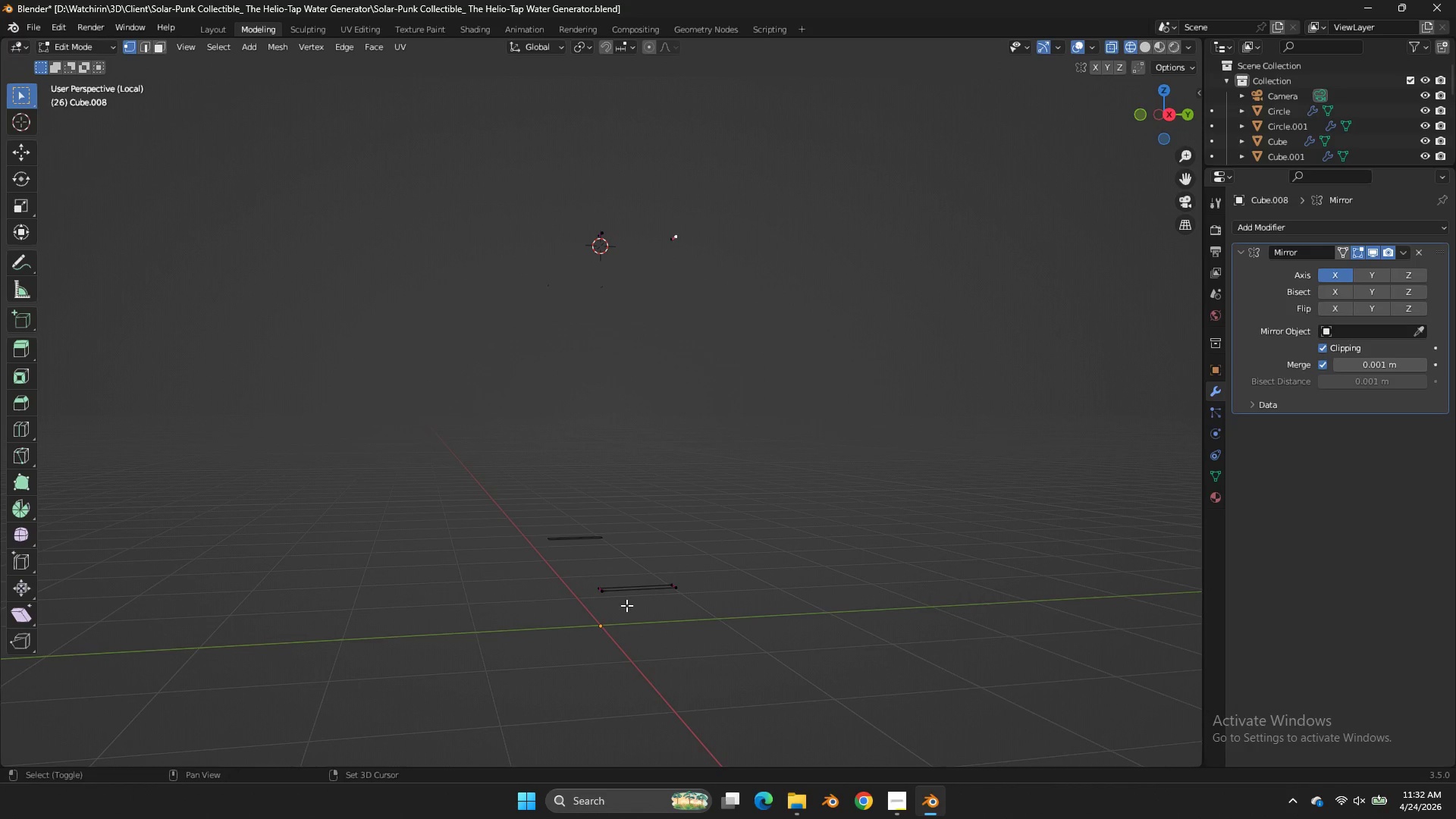 
left_click([626, 605])
 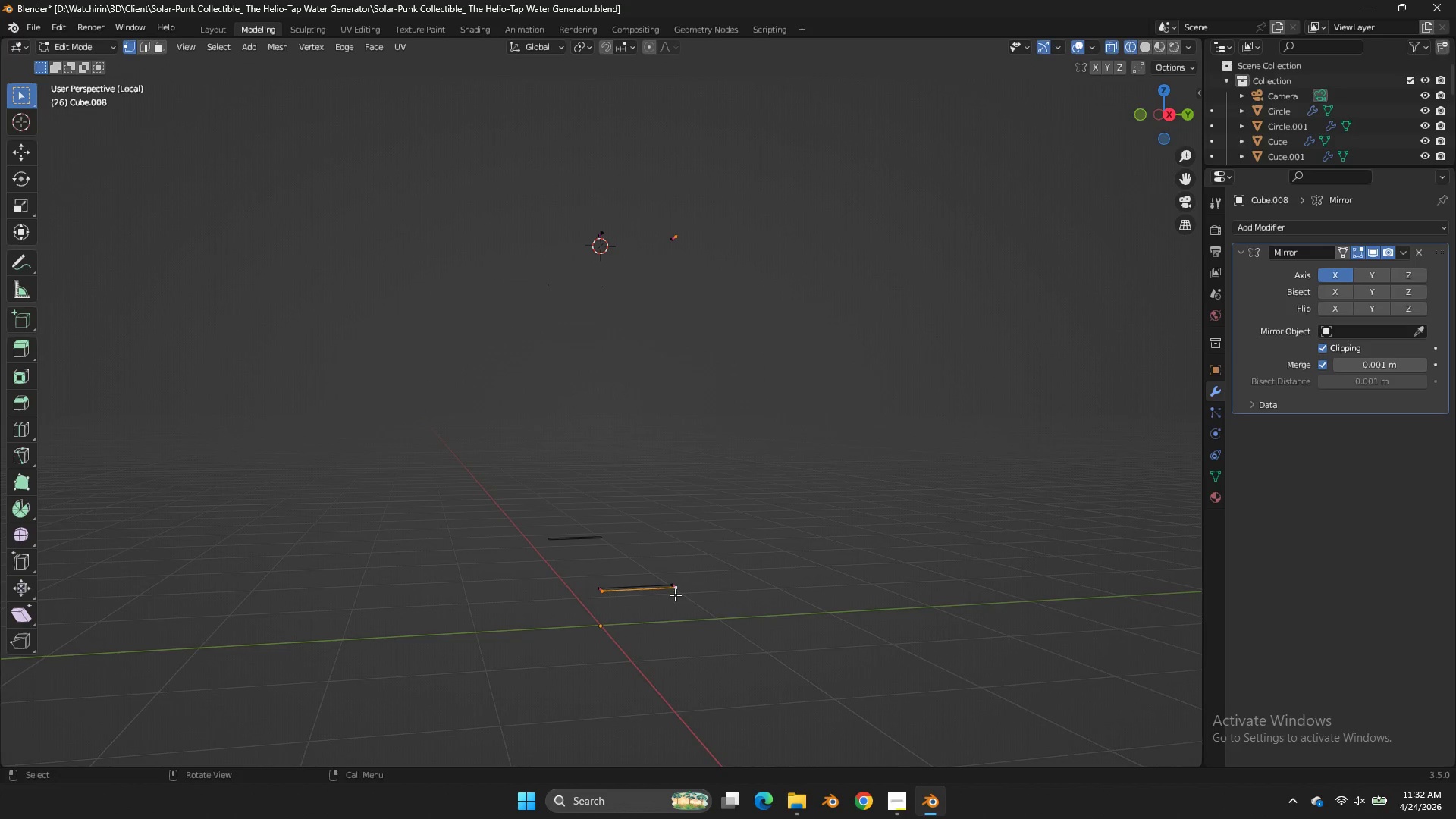 
key(F)
 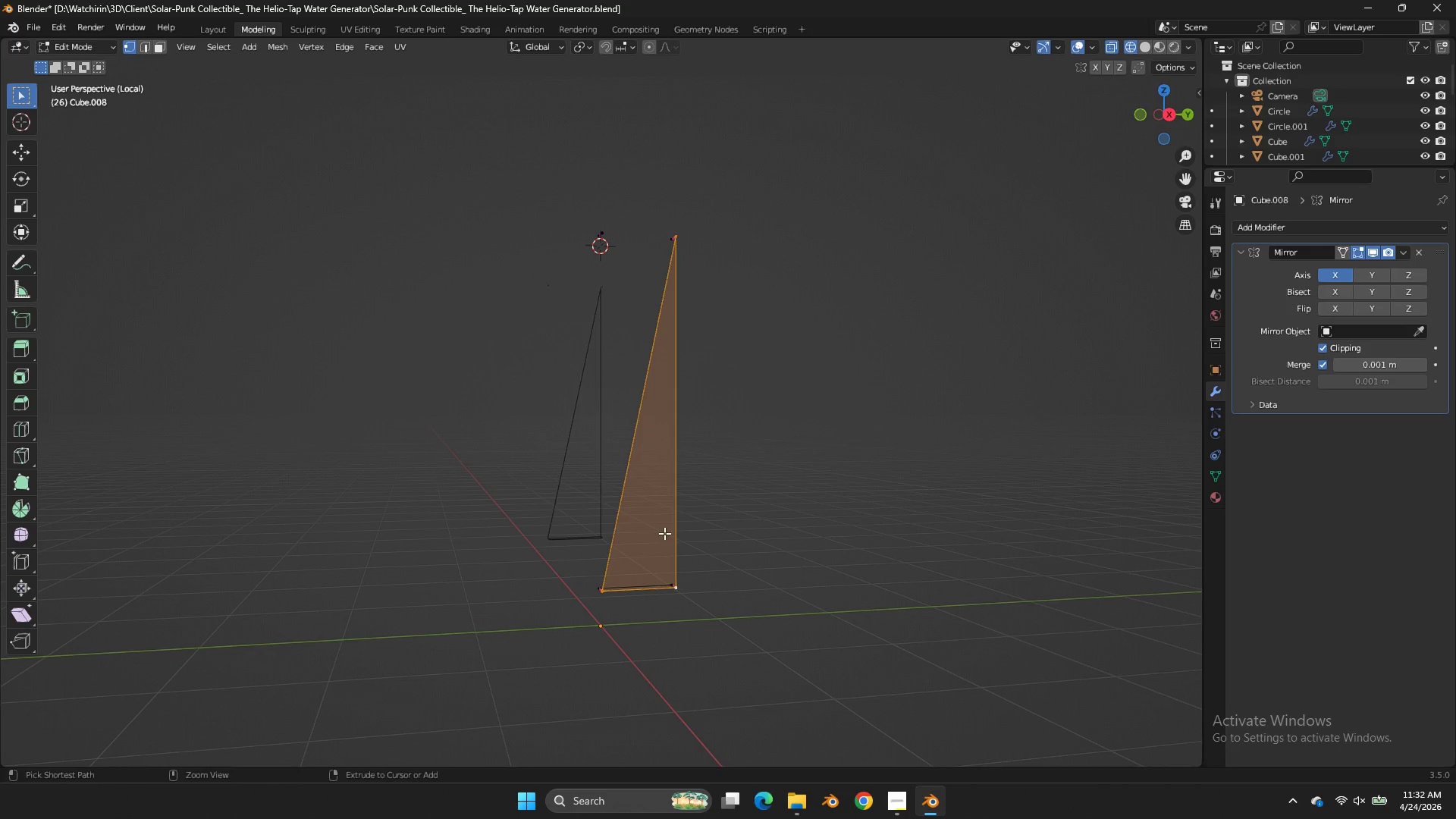 
key(Control+ControlLeft)
 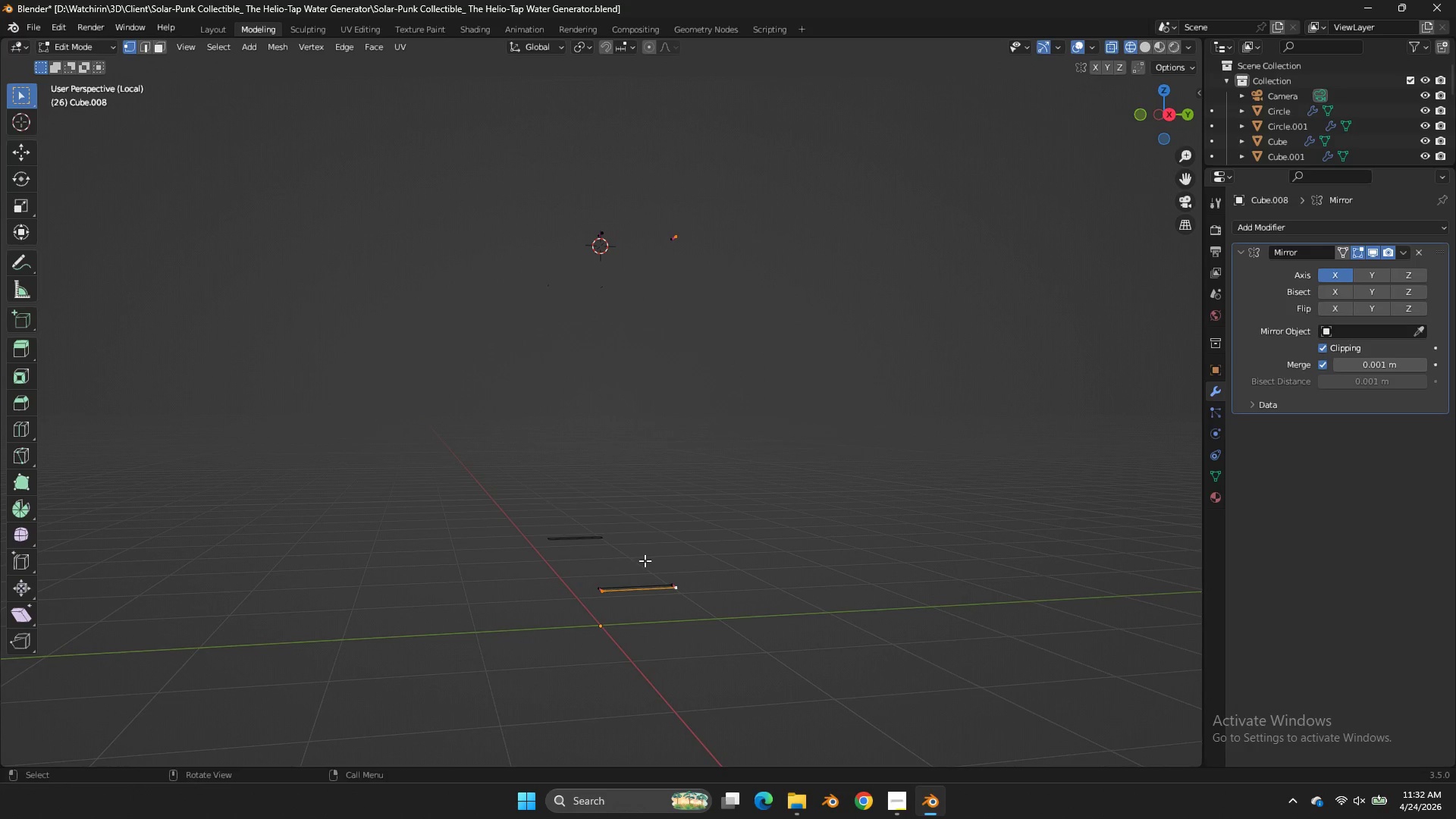 
key(Control+Z)
 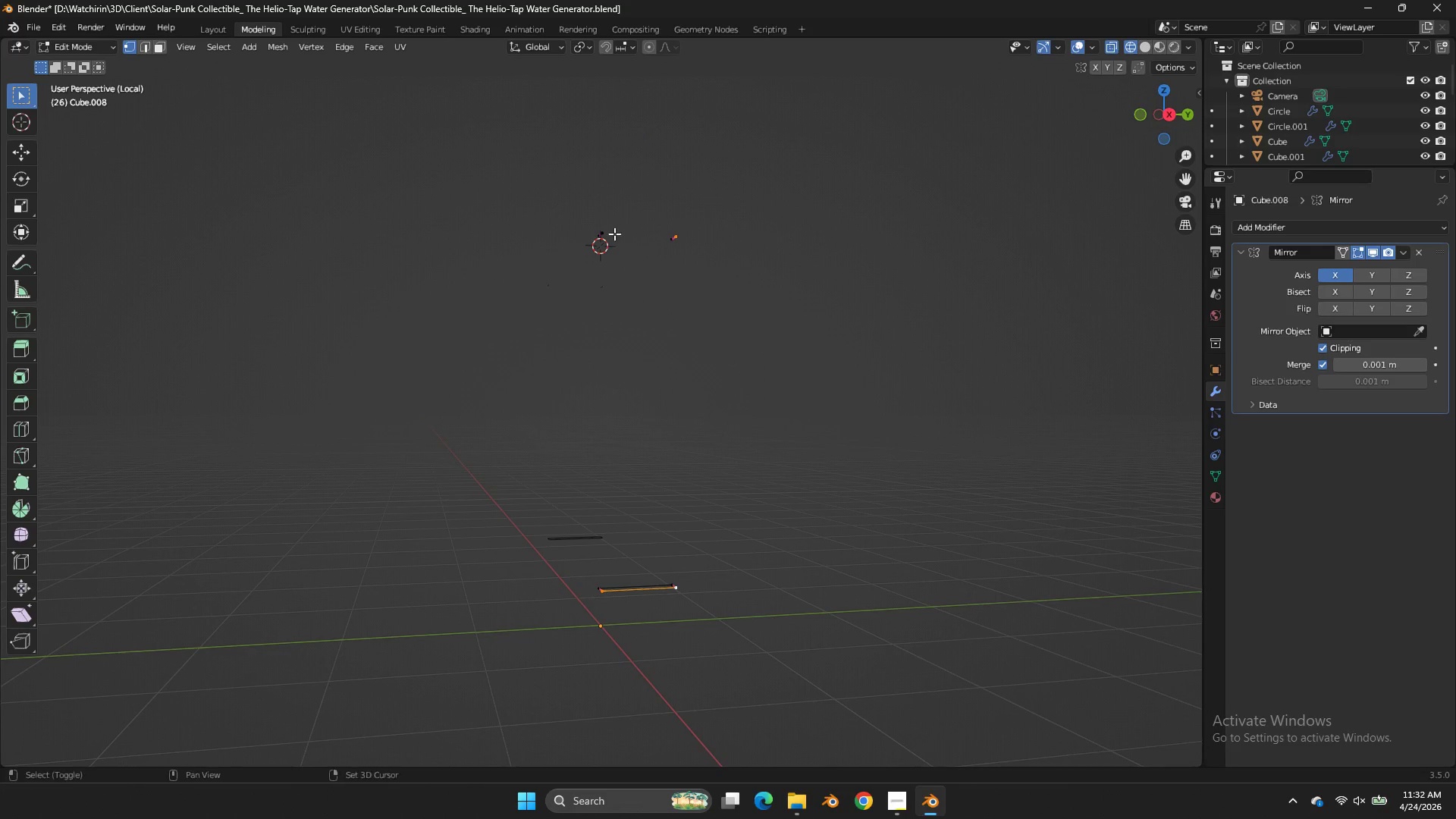 
hold_key(key=ShiftLeft, duration=0.61)
left_click([611, 224])
 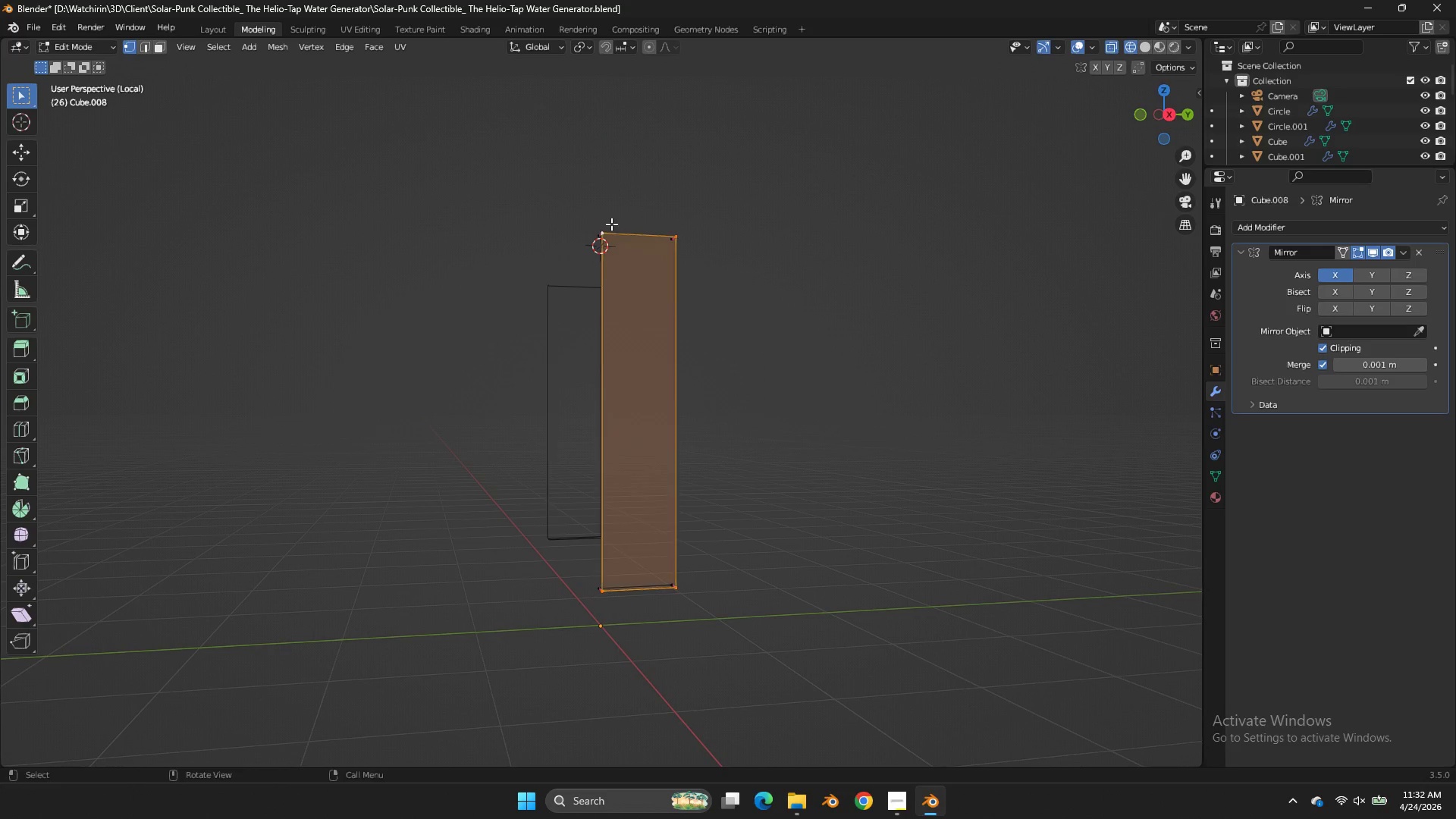 
key(F)
 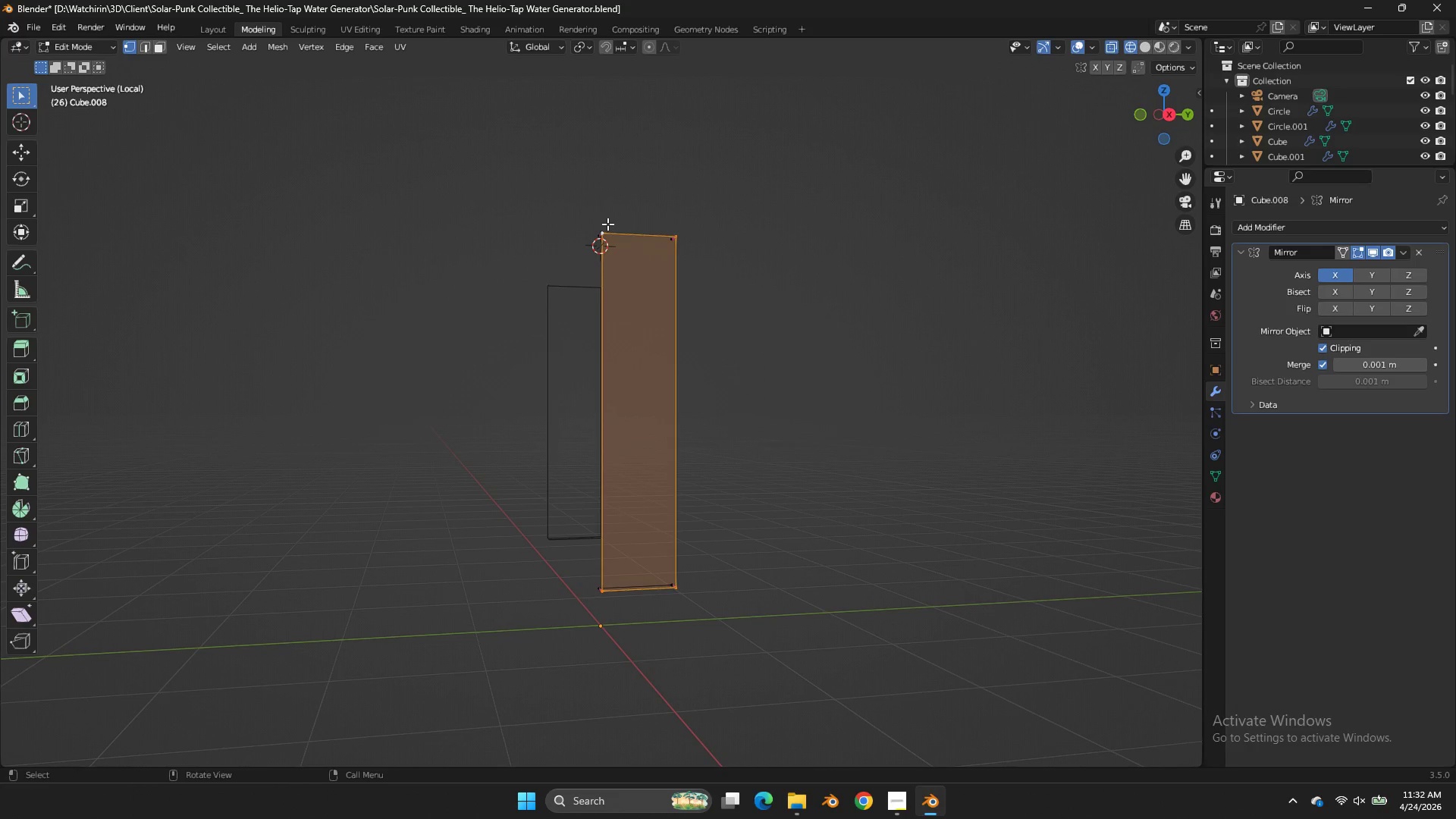 
left_click([607, 224])
 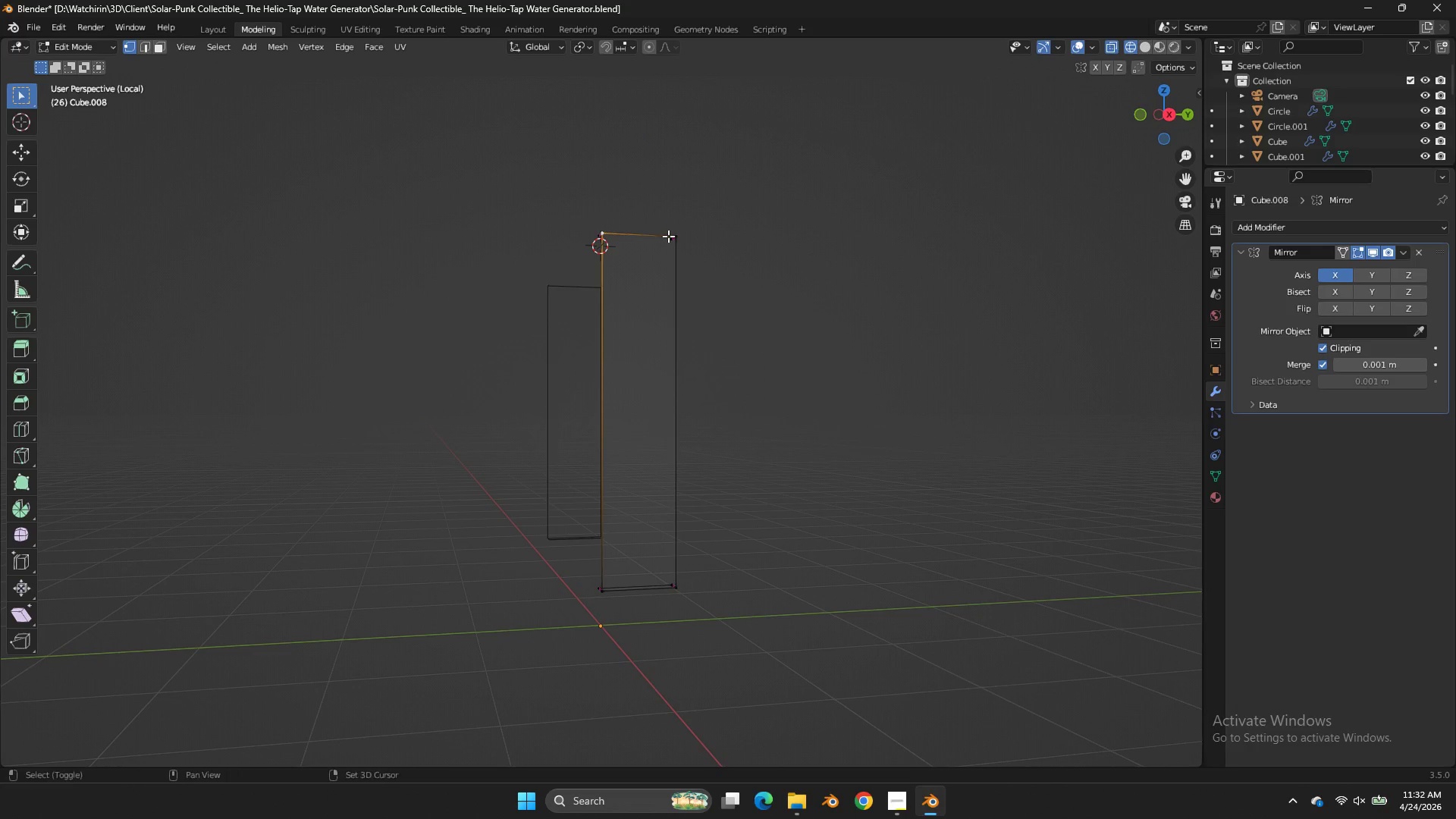 
hold_key(key=ShiftLeft, duration=0.48)
left_click([689, 240])
 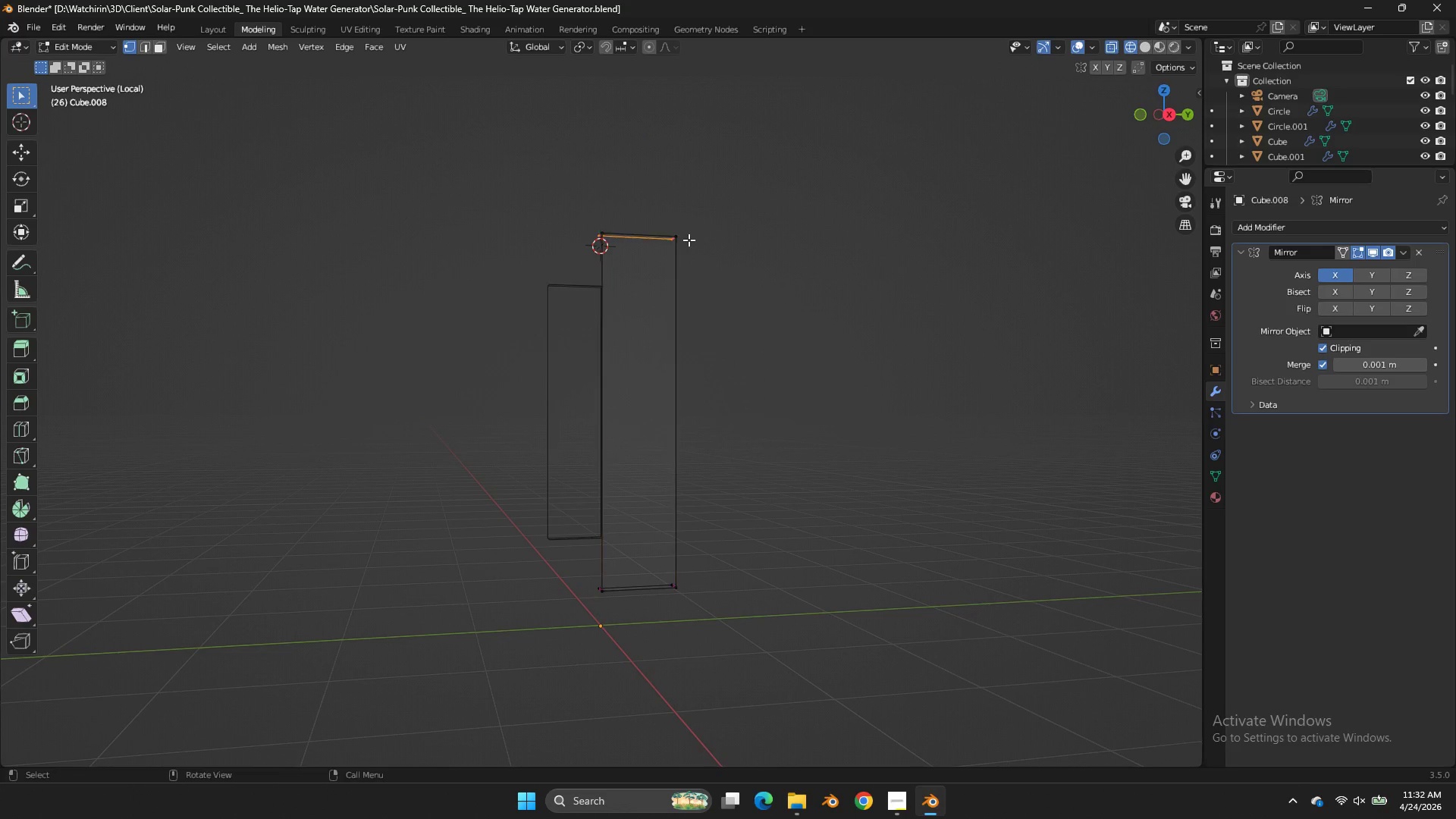 
type(fff)
 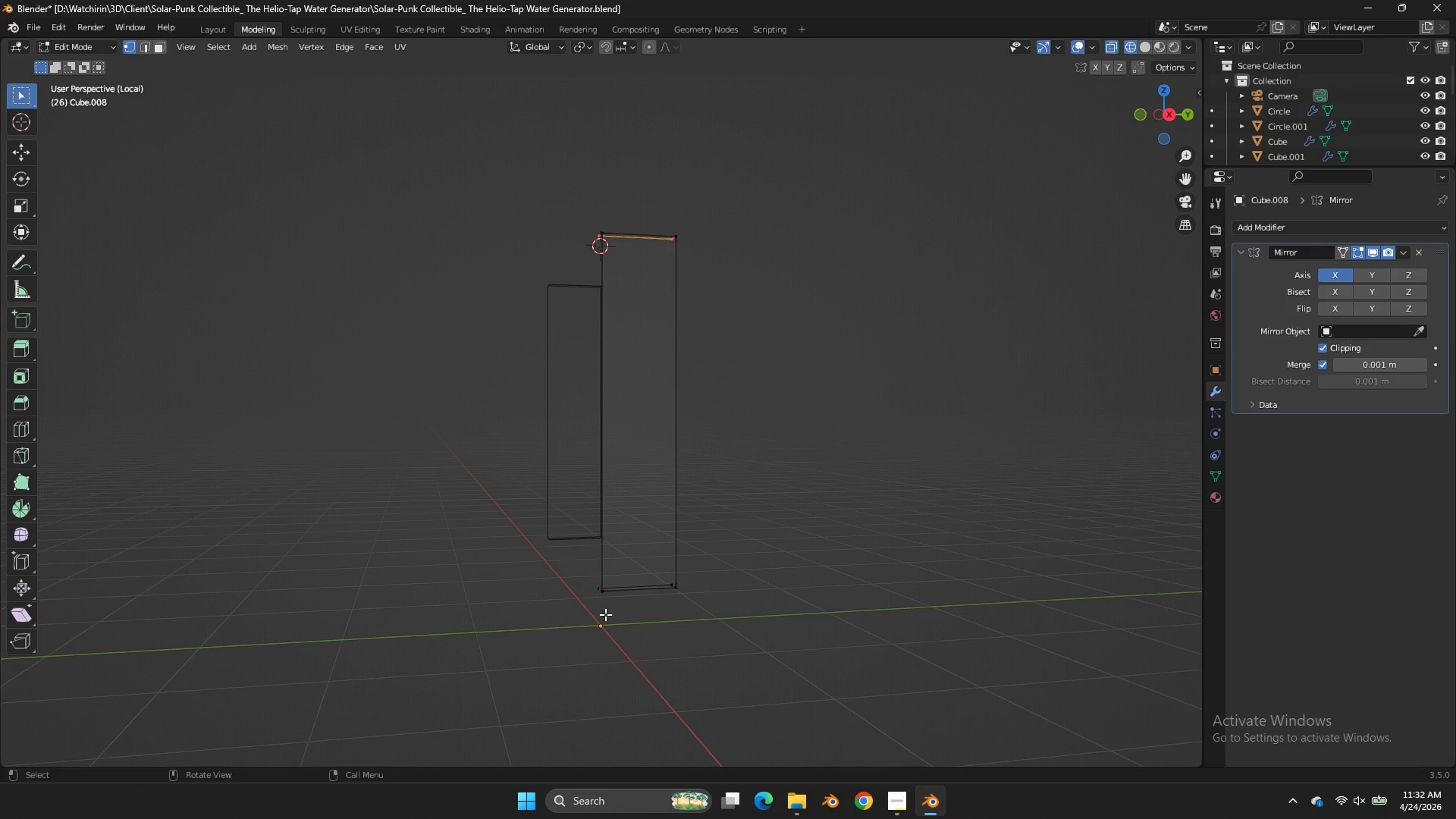 
left_click([605, 614])
 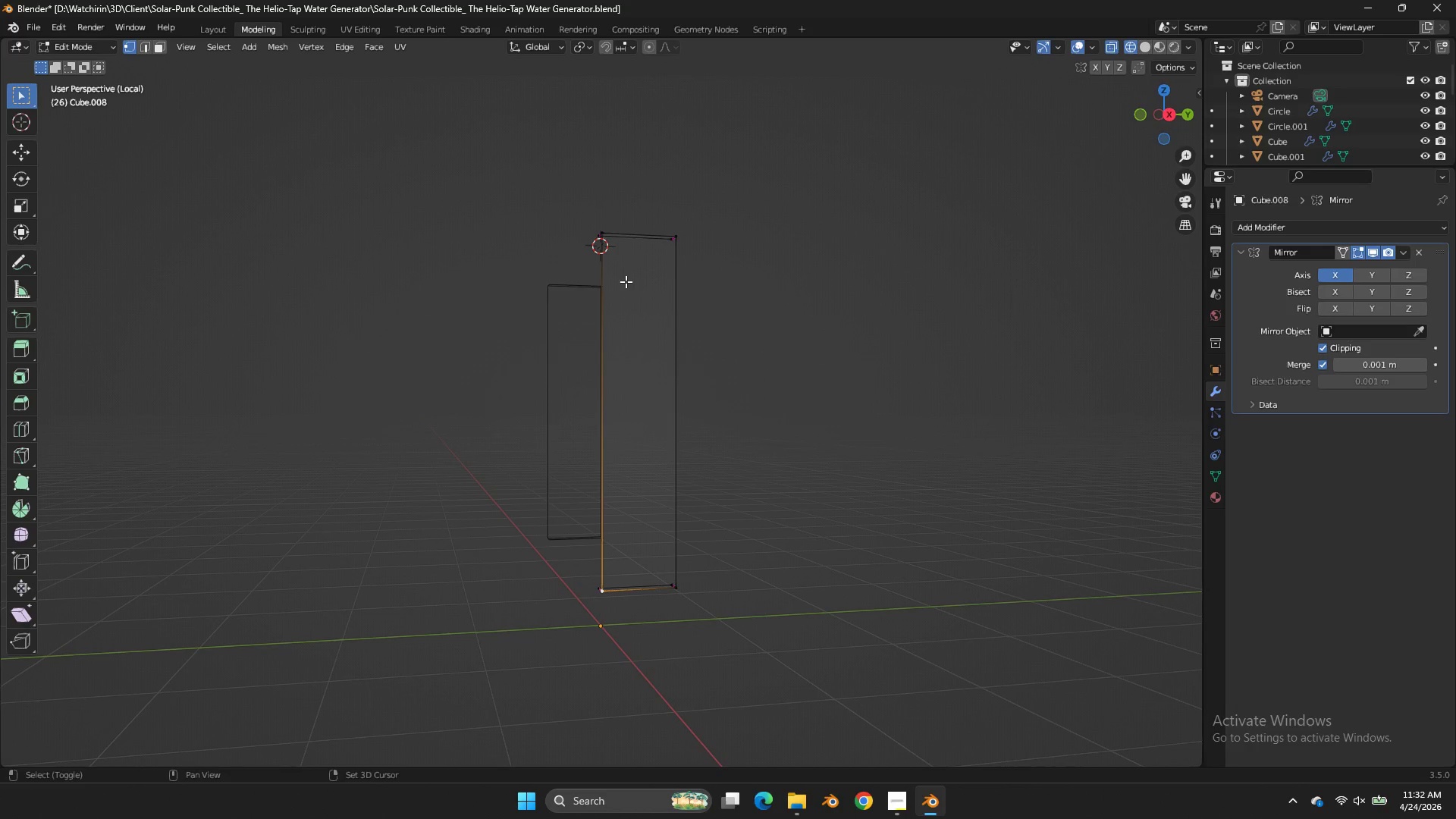 
hold_key(key=ShiftLeft, duration=0.84)
left_click([617, 226])
 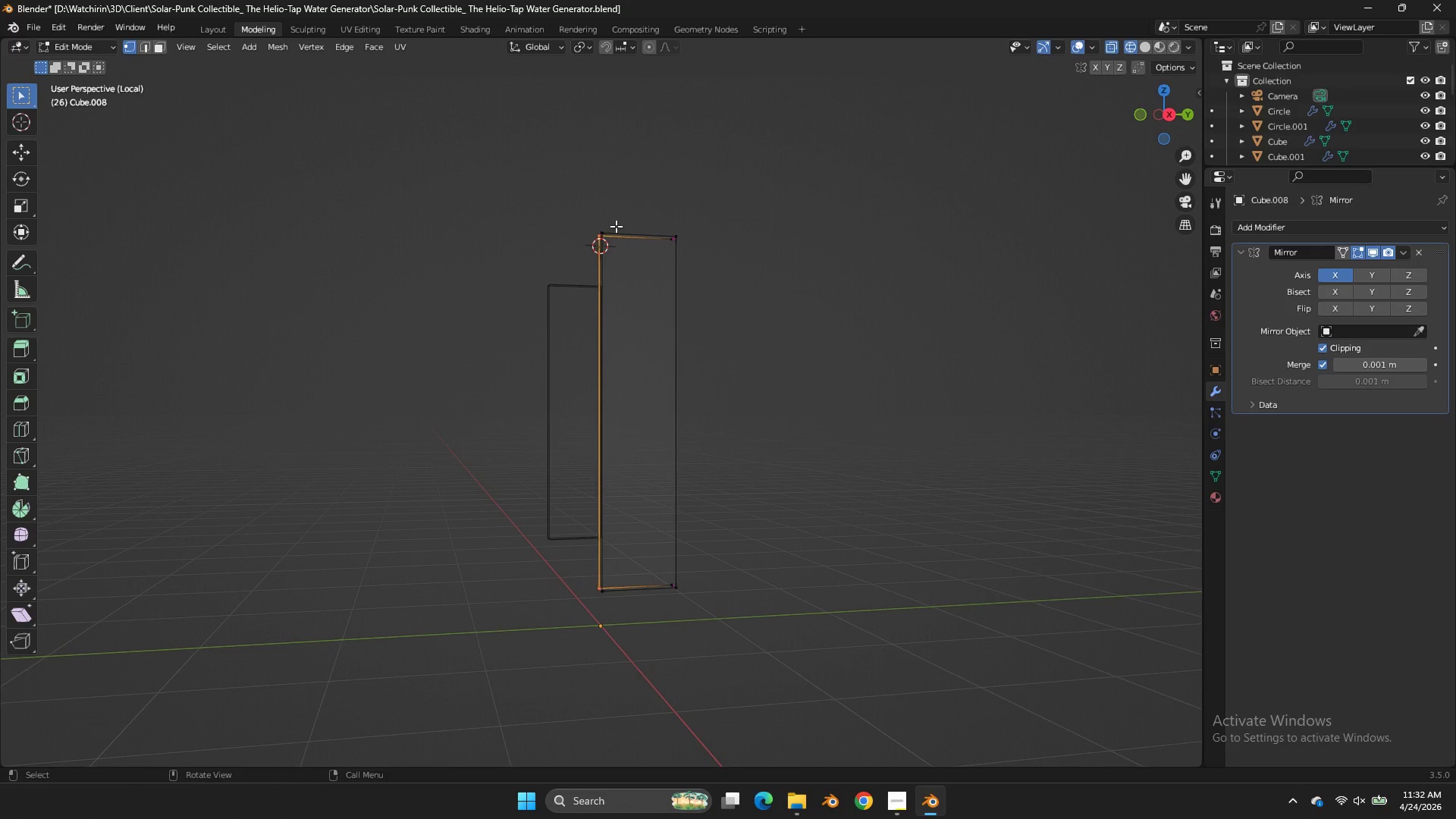 
type(fff)
 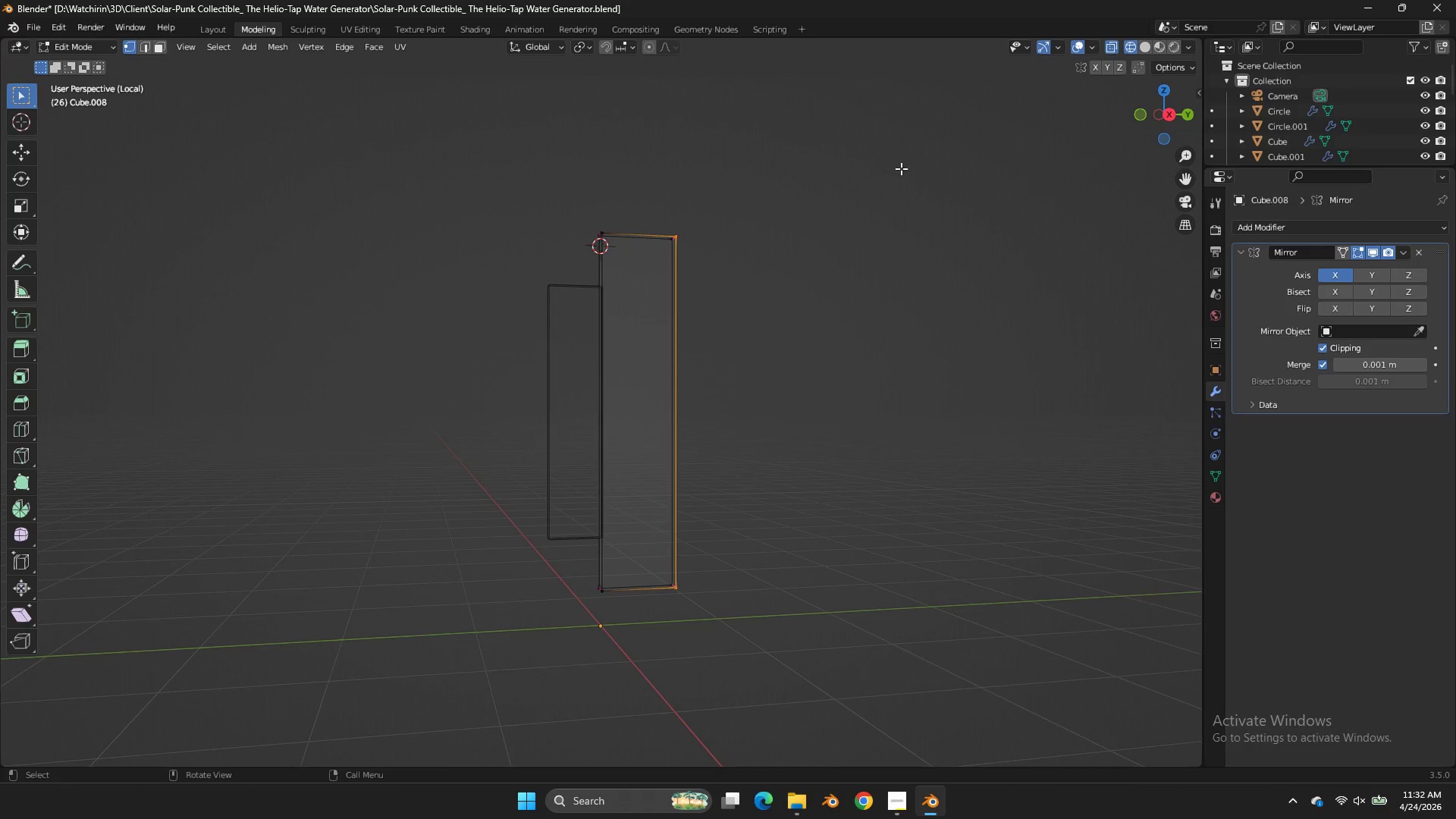 
key(Tab)
 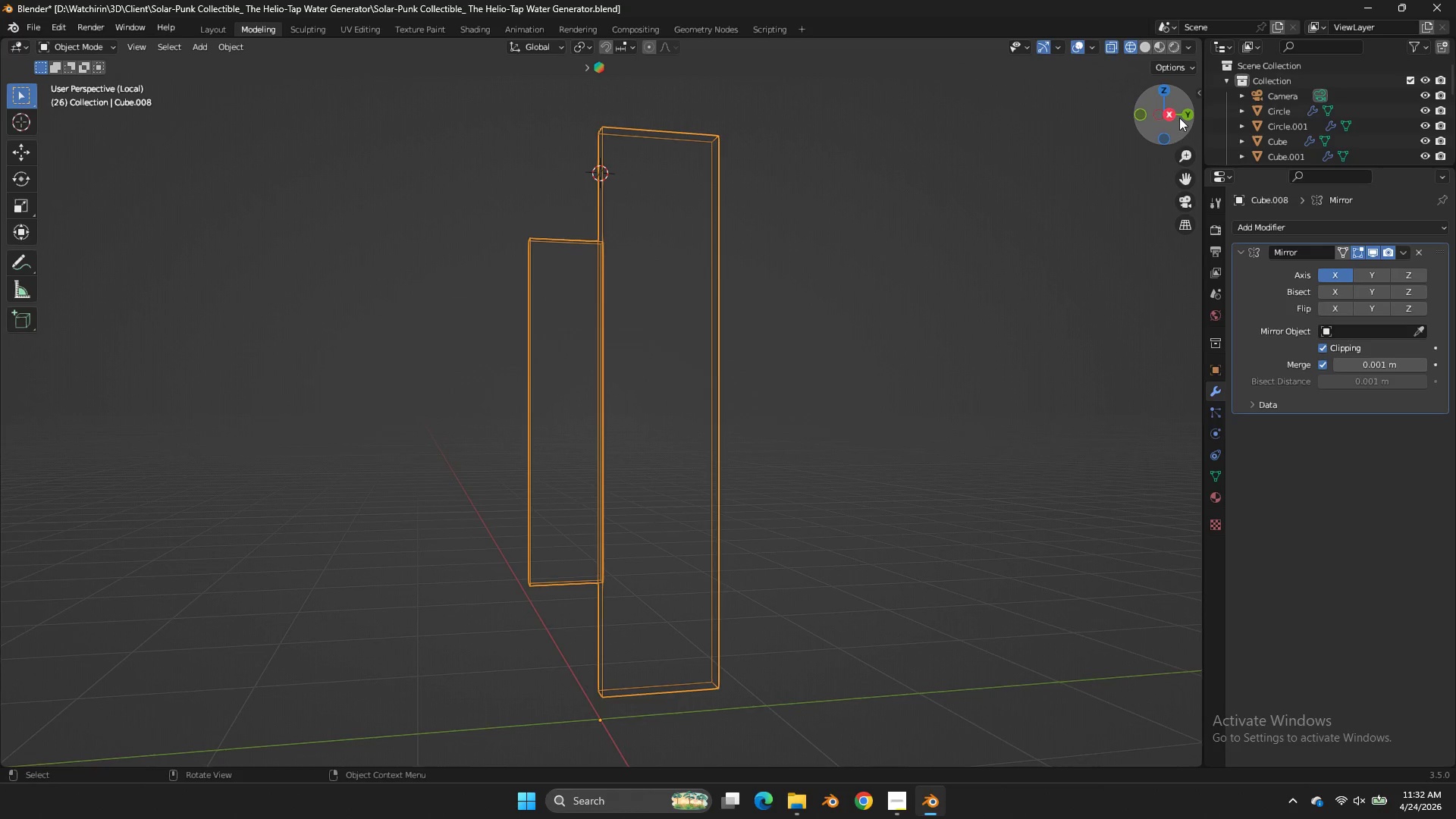 
scroll: coordinate [904, 168], scroll_direction: up, amount: 2.0
 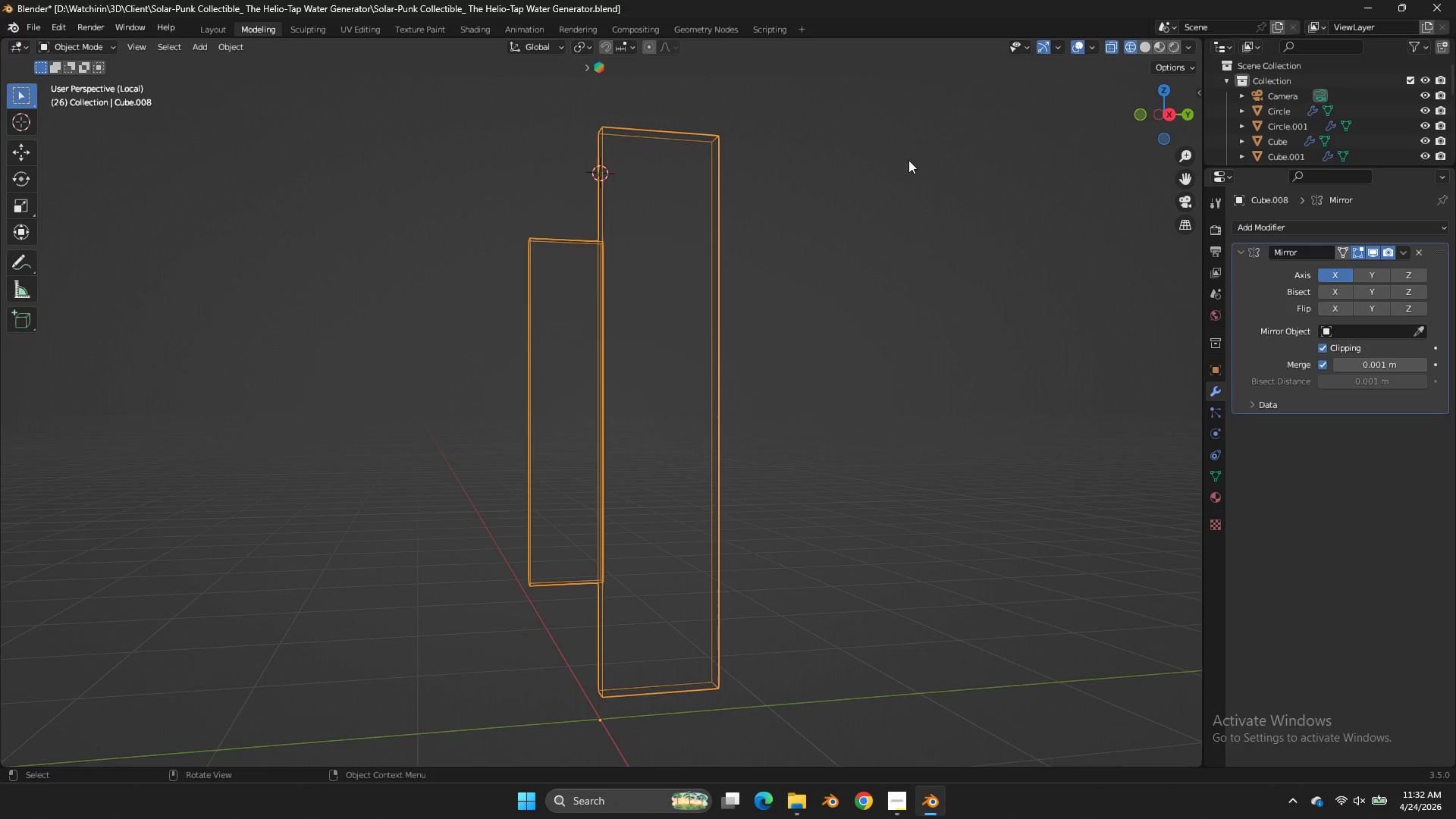 
left_click([1179, 118])
 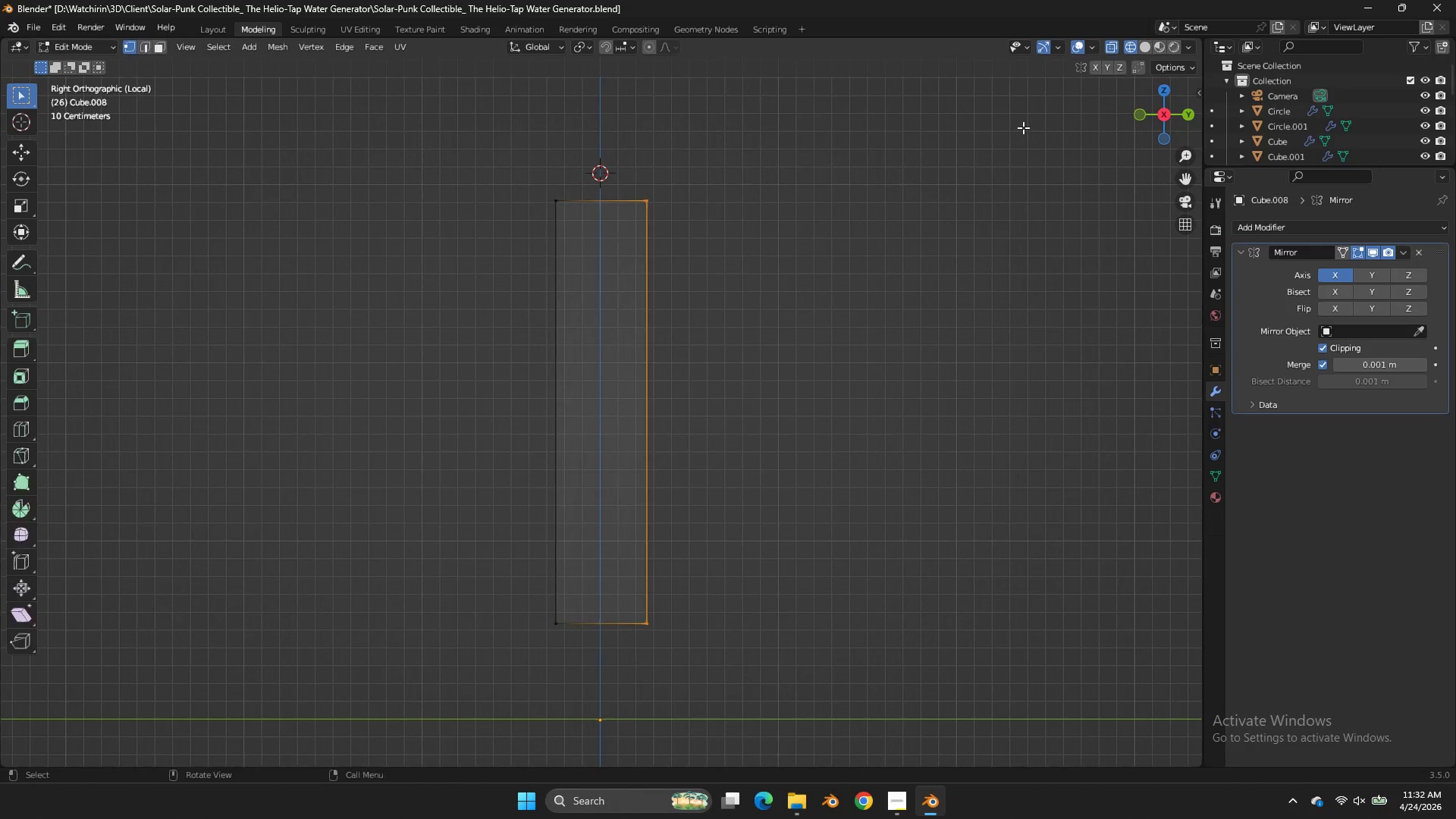 
key(Tab)
 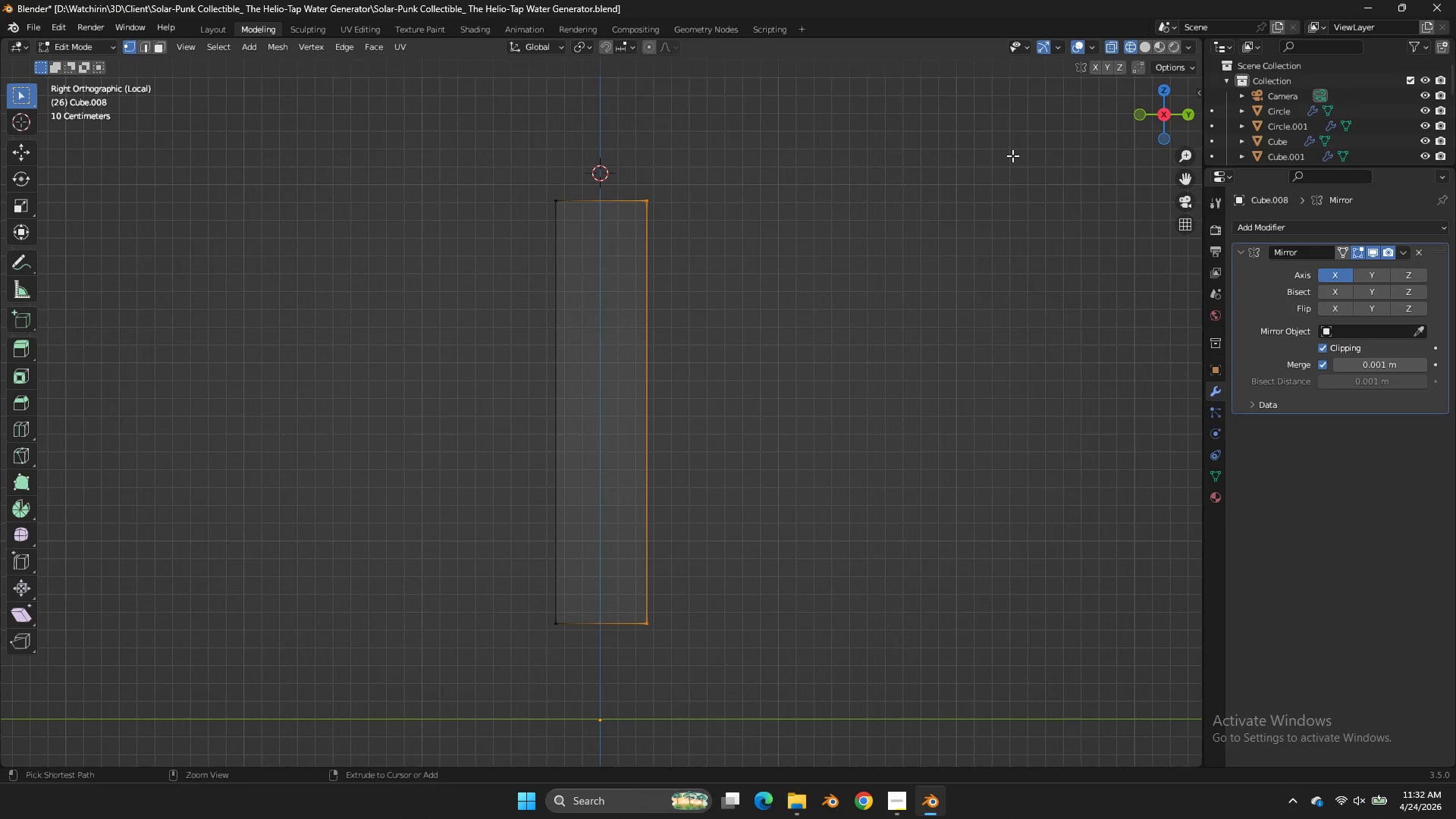 
key(Control+S)
 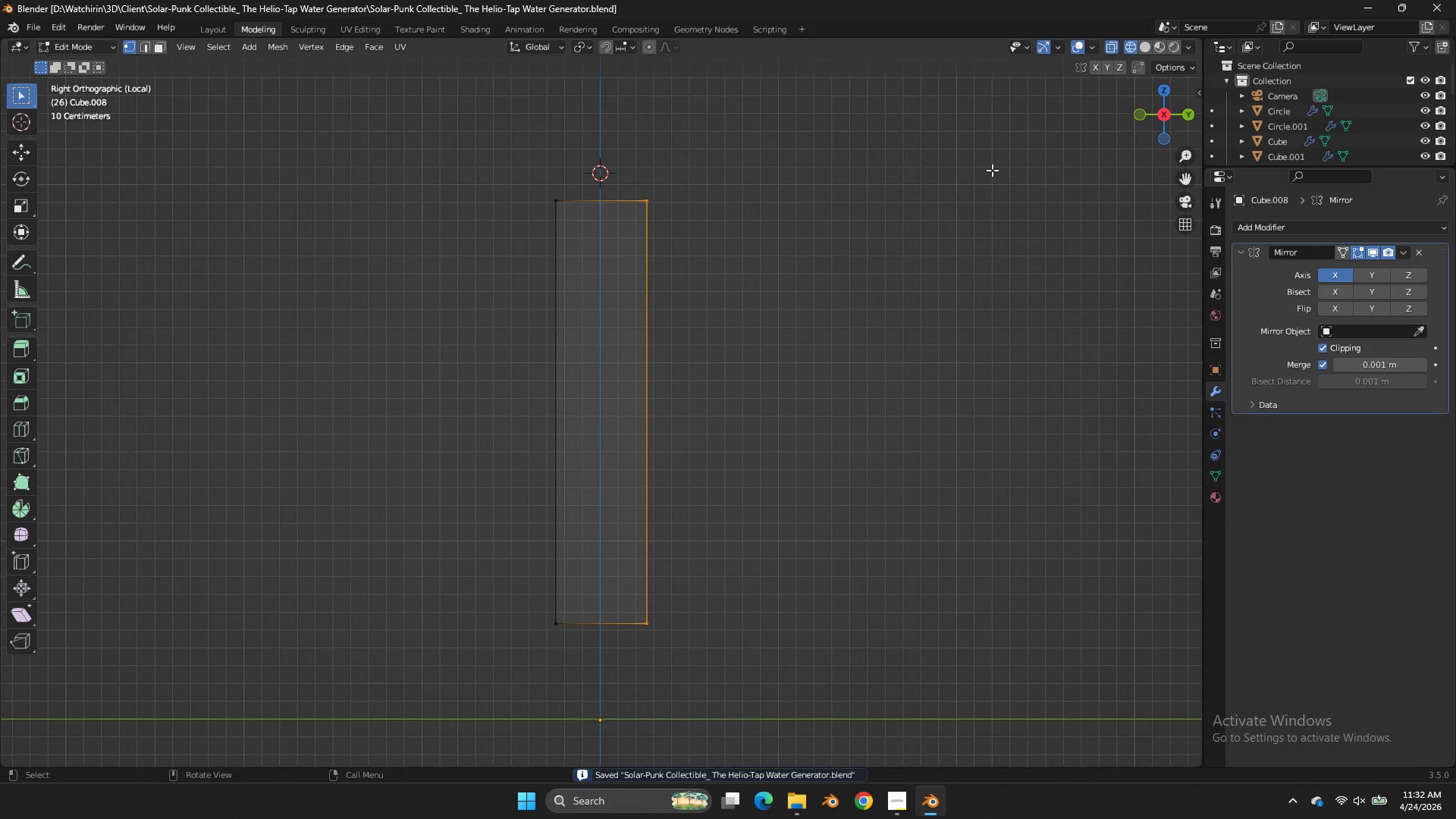 
wait(5.62)
 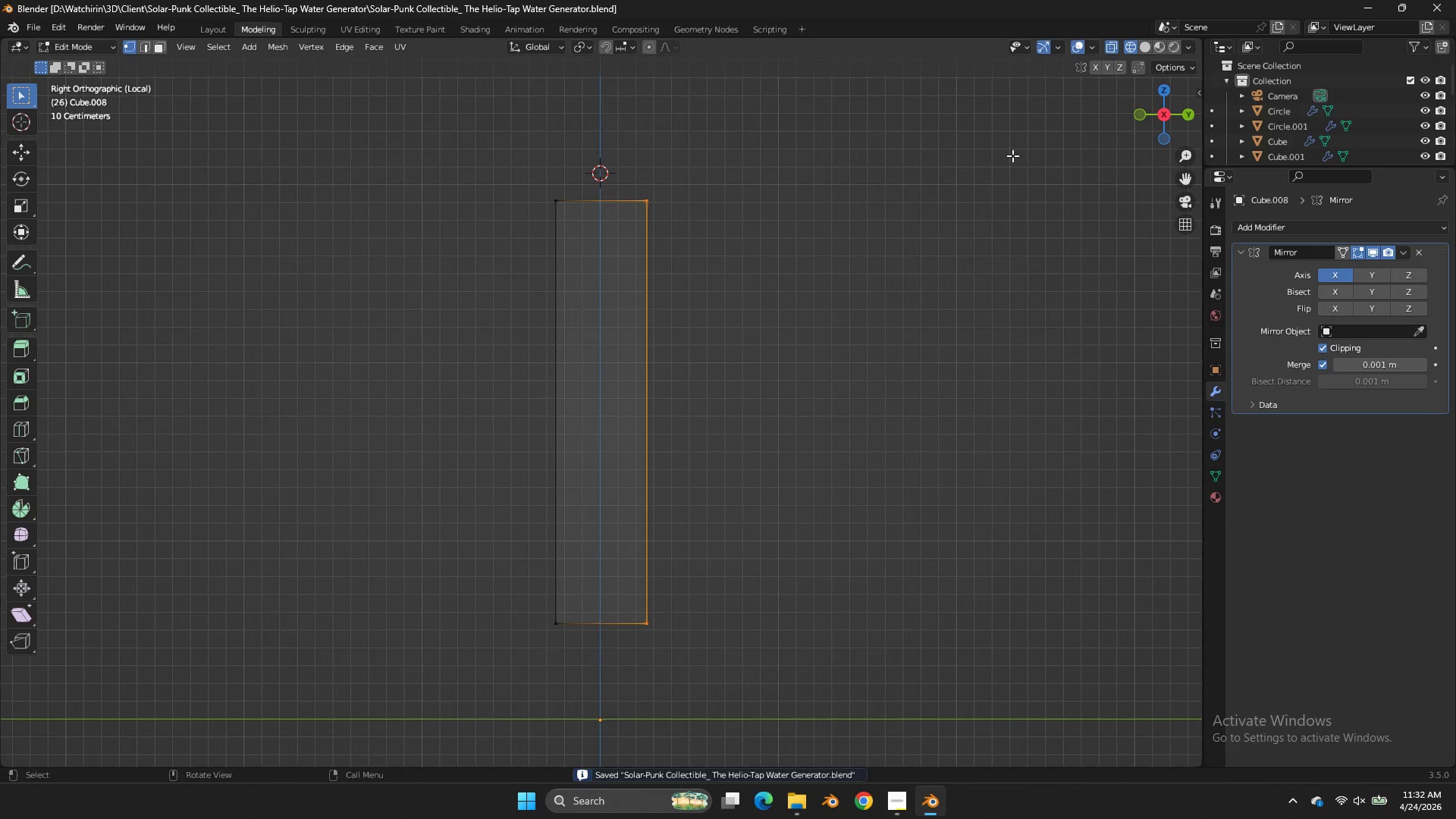 
key(Tab)
 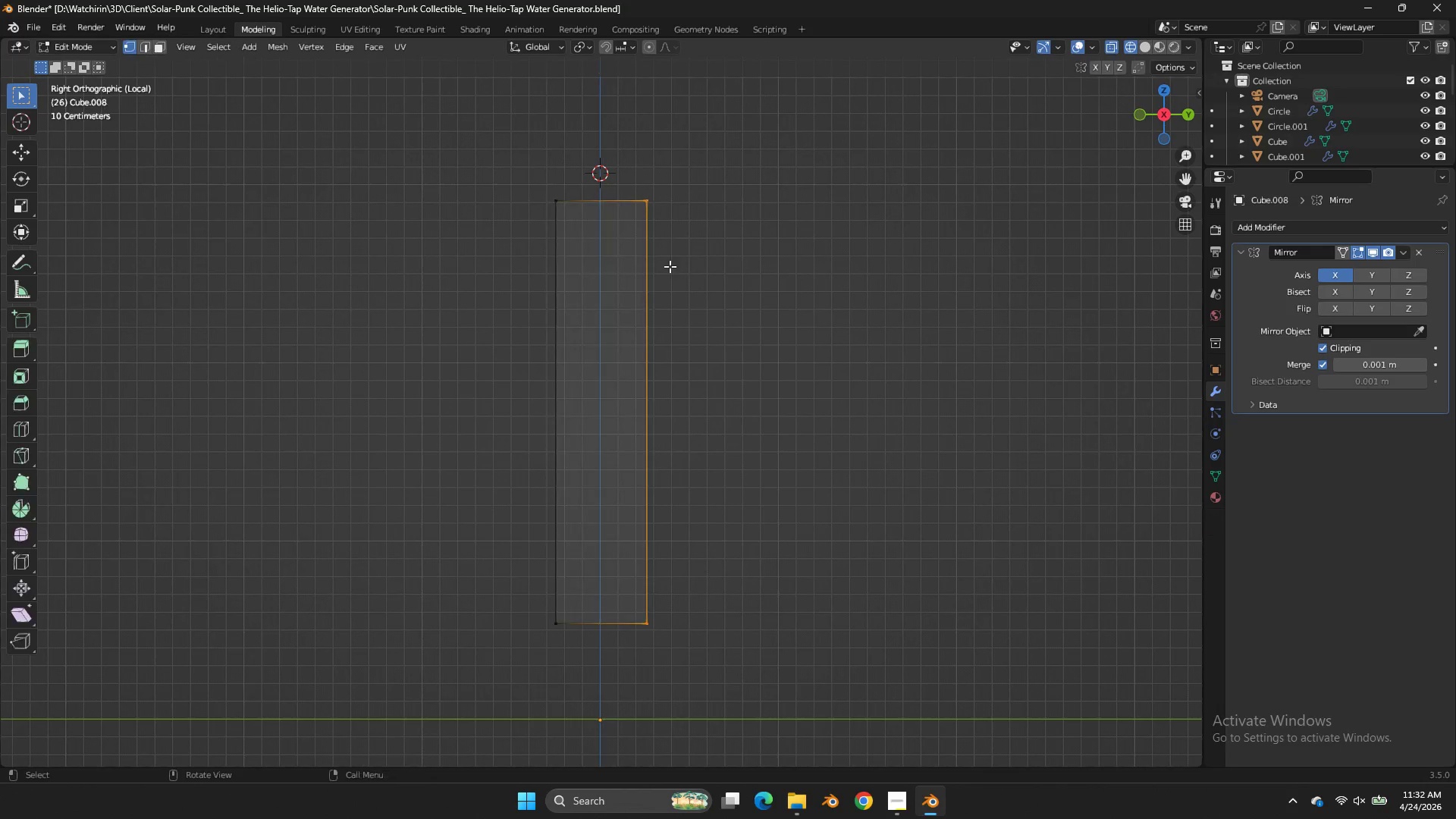 
key(Tab)
 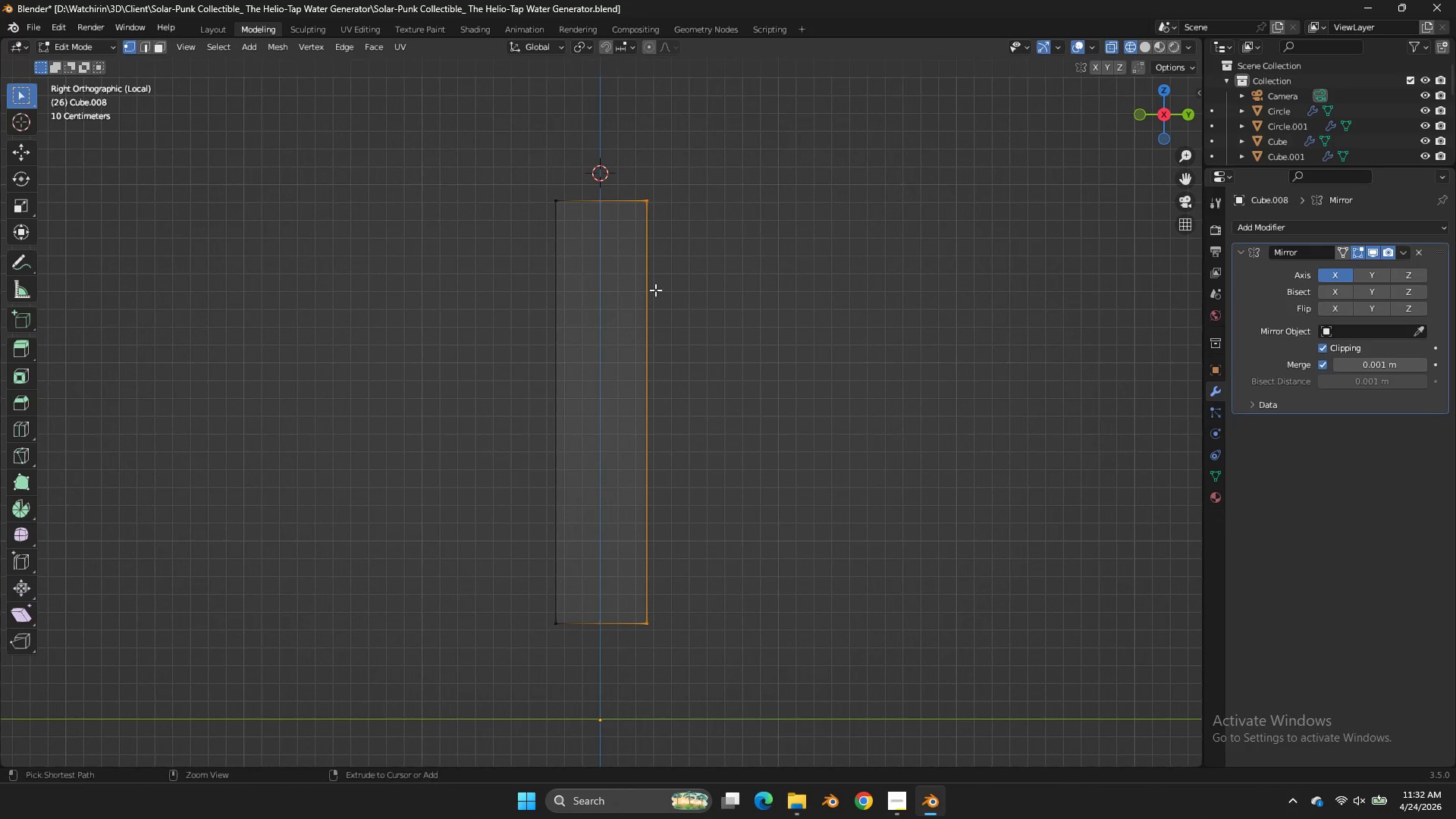 
key(Control+R)
 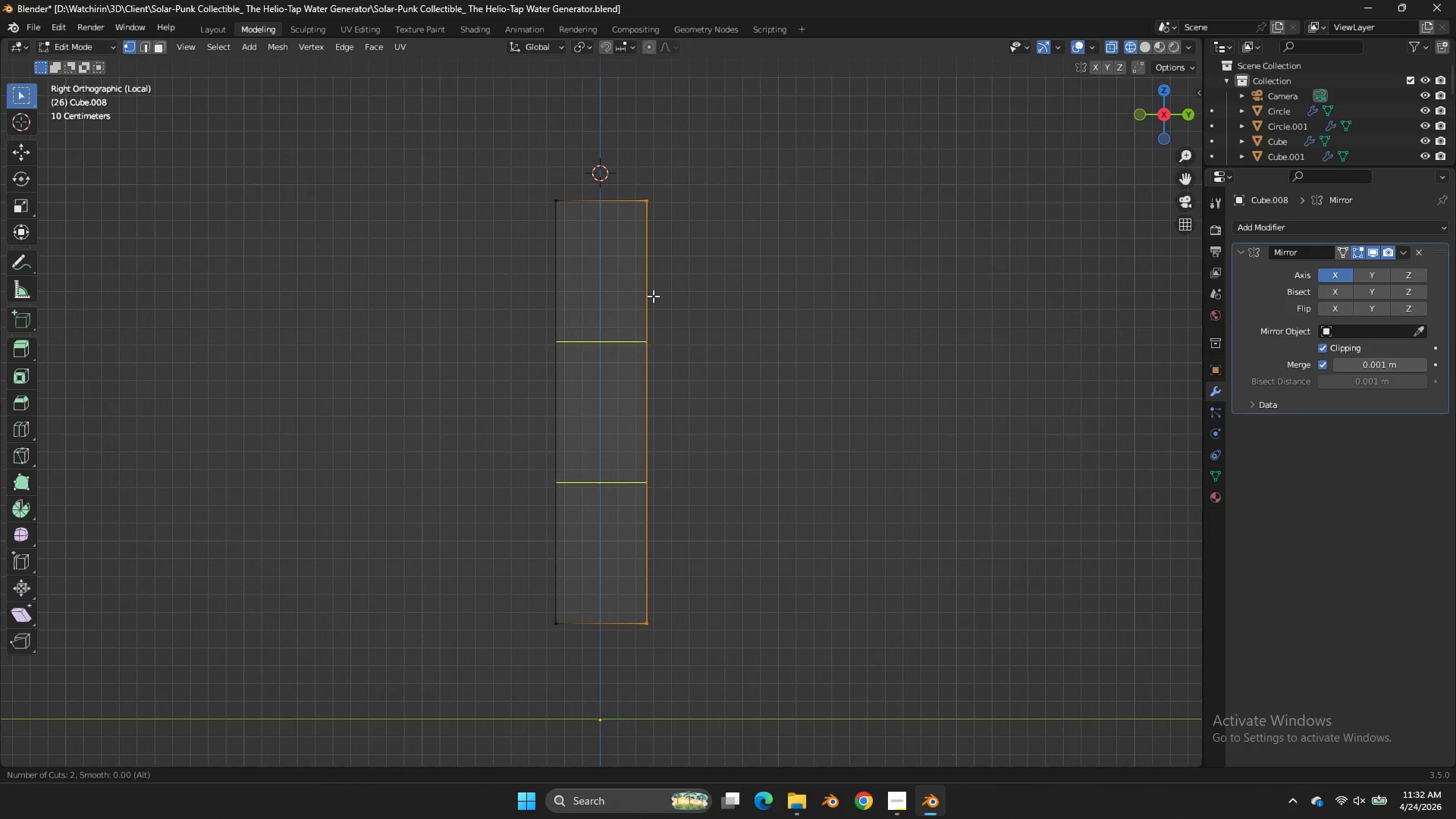 
scroll: coordinate [653, 296], scroll_direction: up, amount: 27.0
 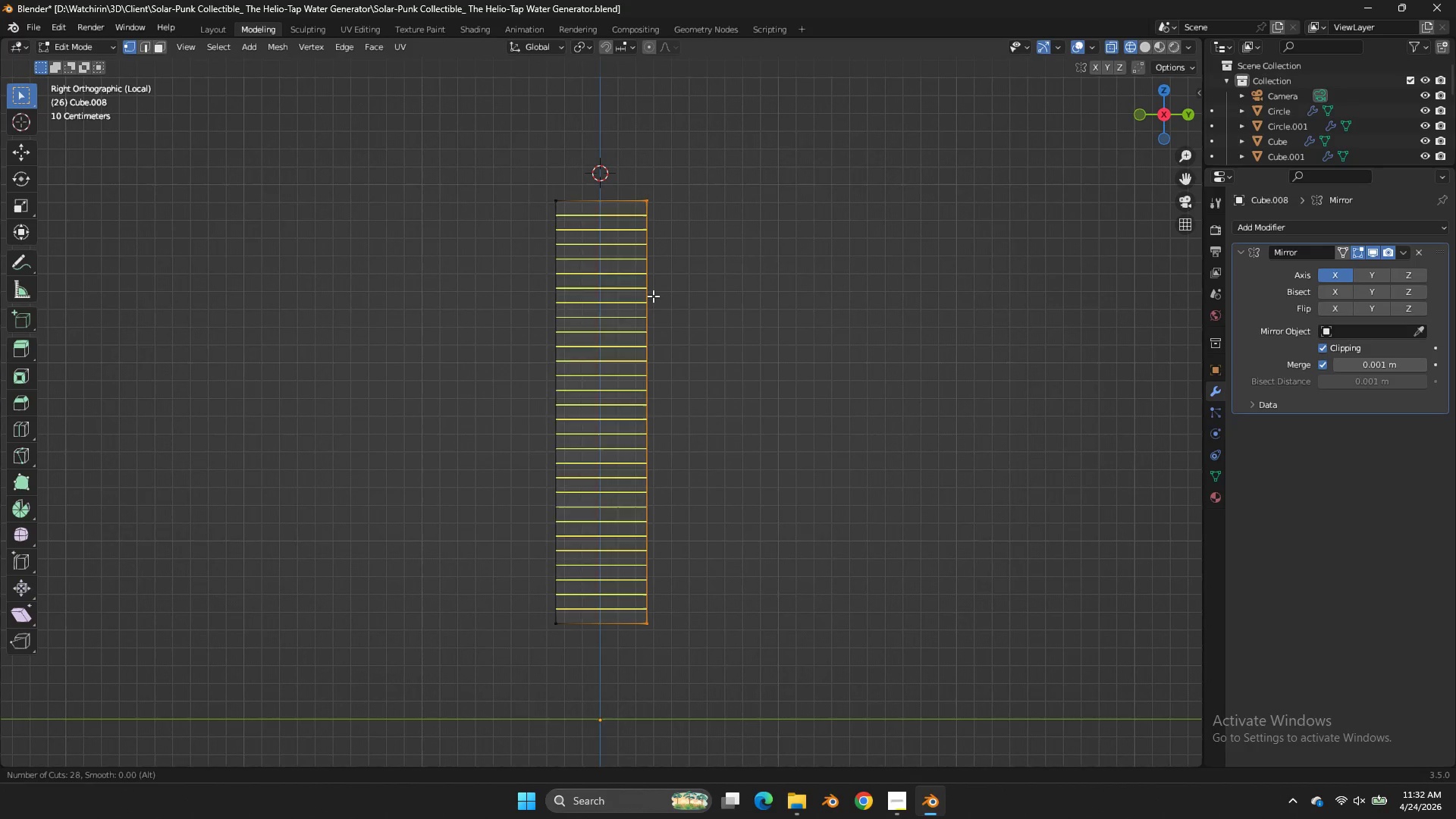 
scroll: coordinate [653, 296], scroll_direction: down, amount: 2.0
 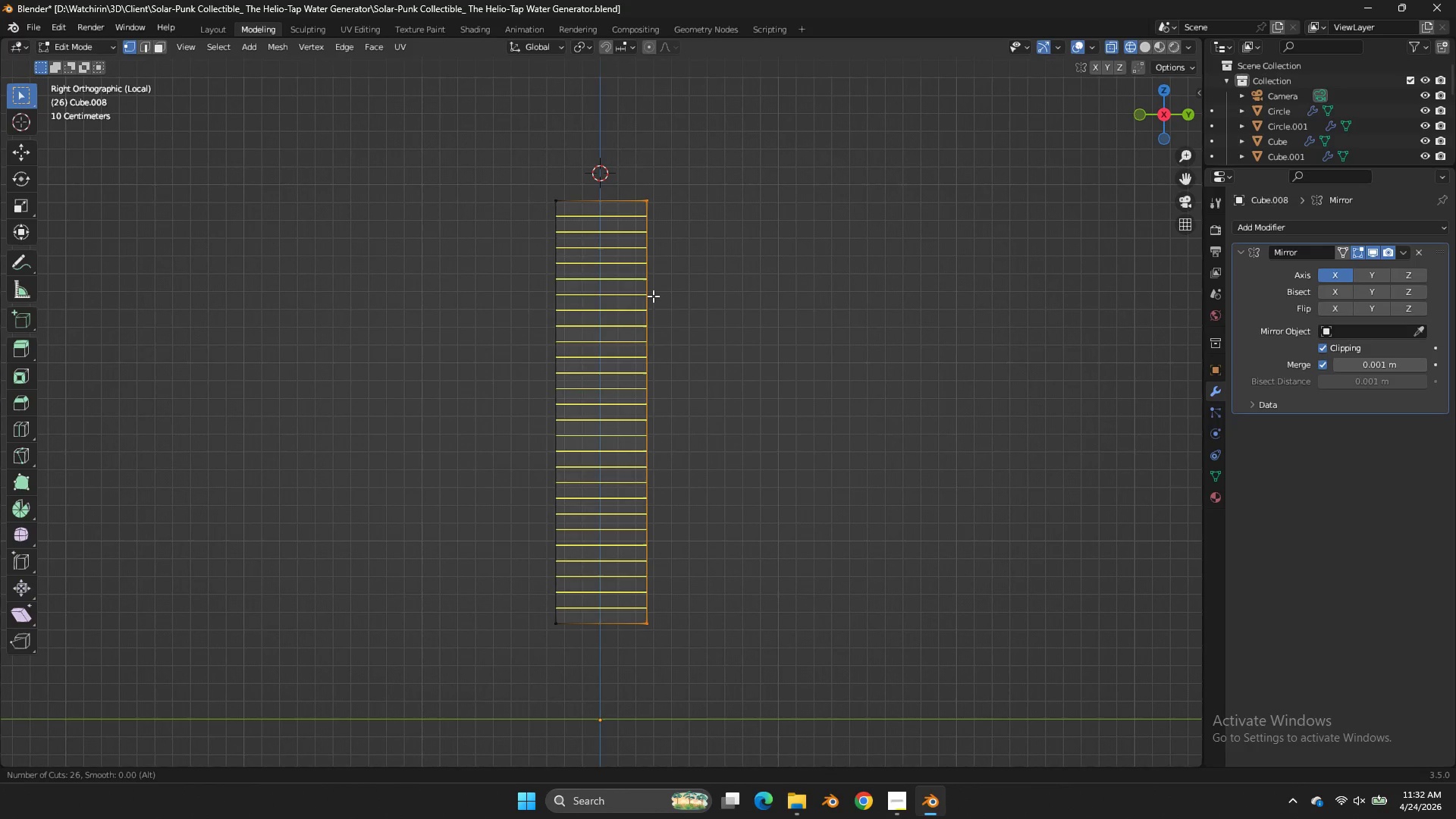 
left_click([653, 296])
 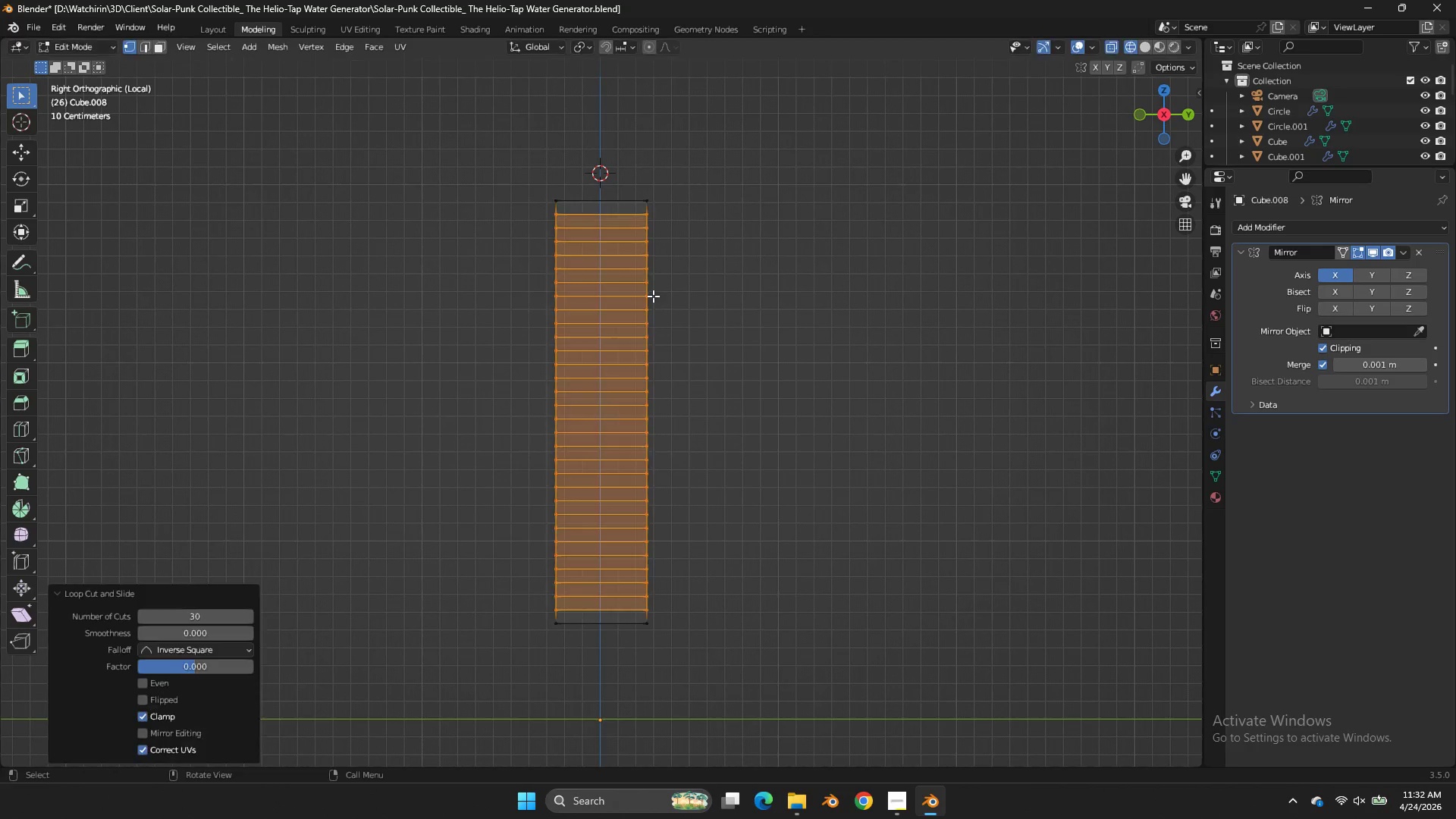 
scroll: coordinate [653, 296], scroll_direction: up, amount: 4.0
 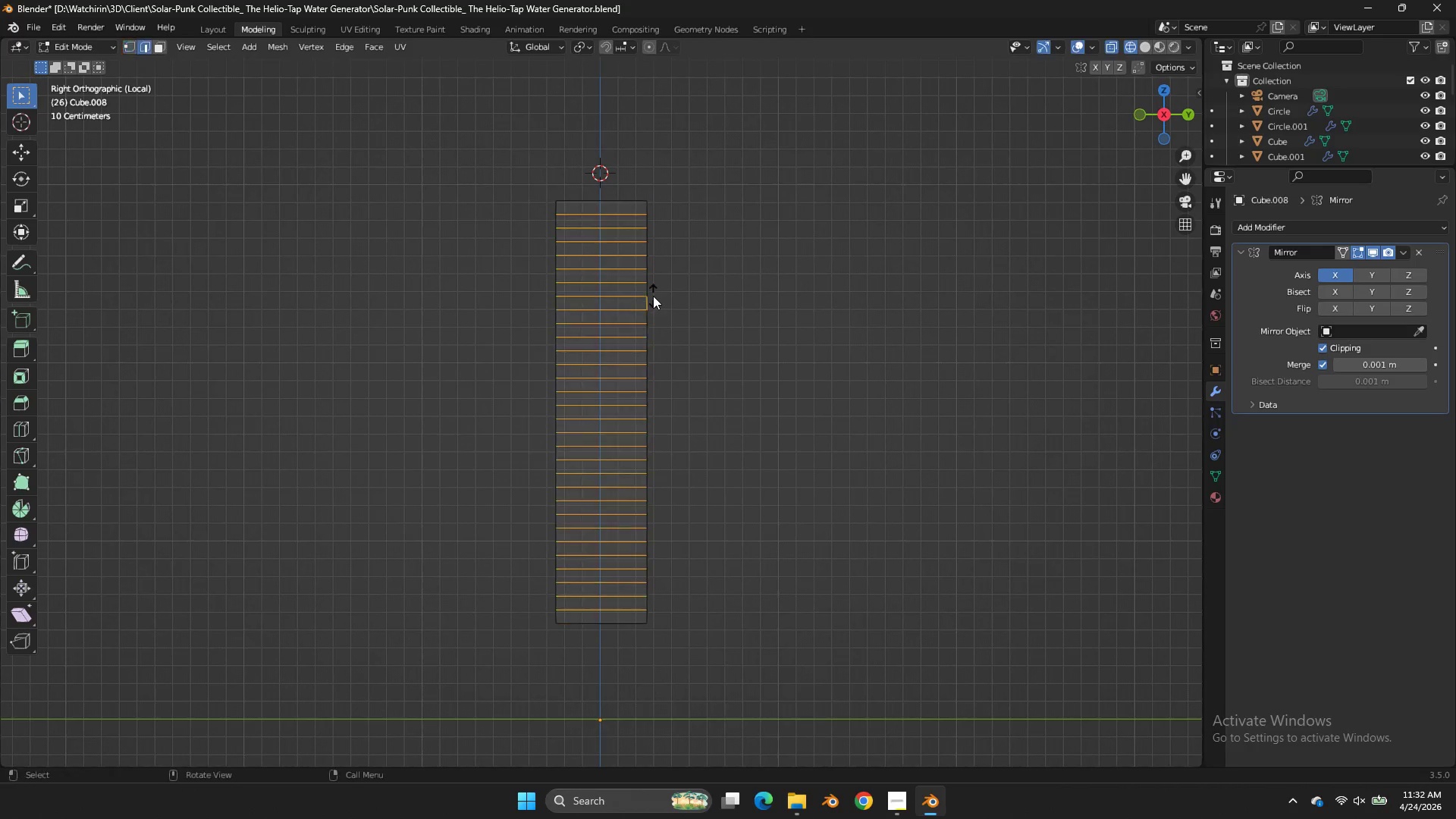 
right_click([653, 296])
 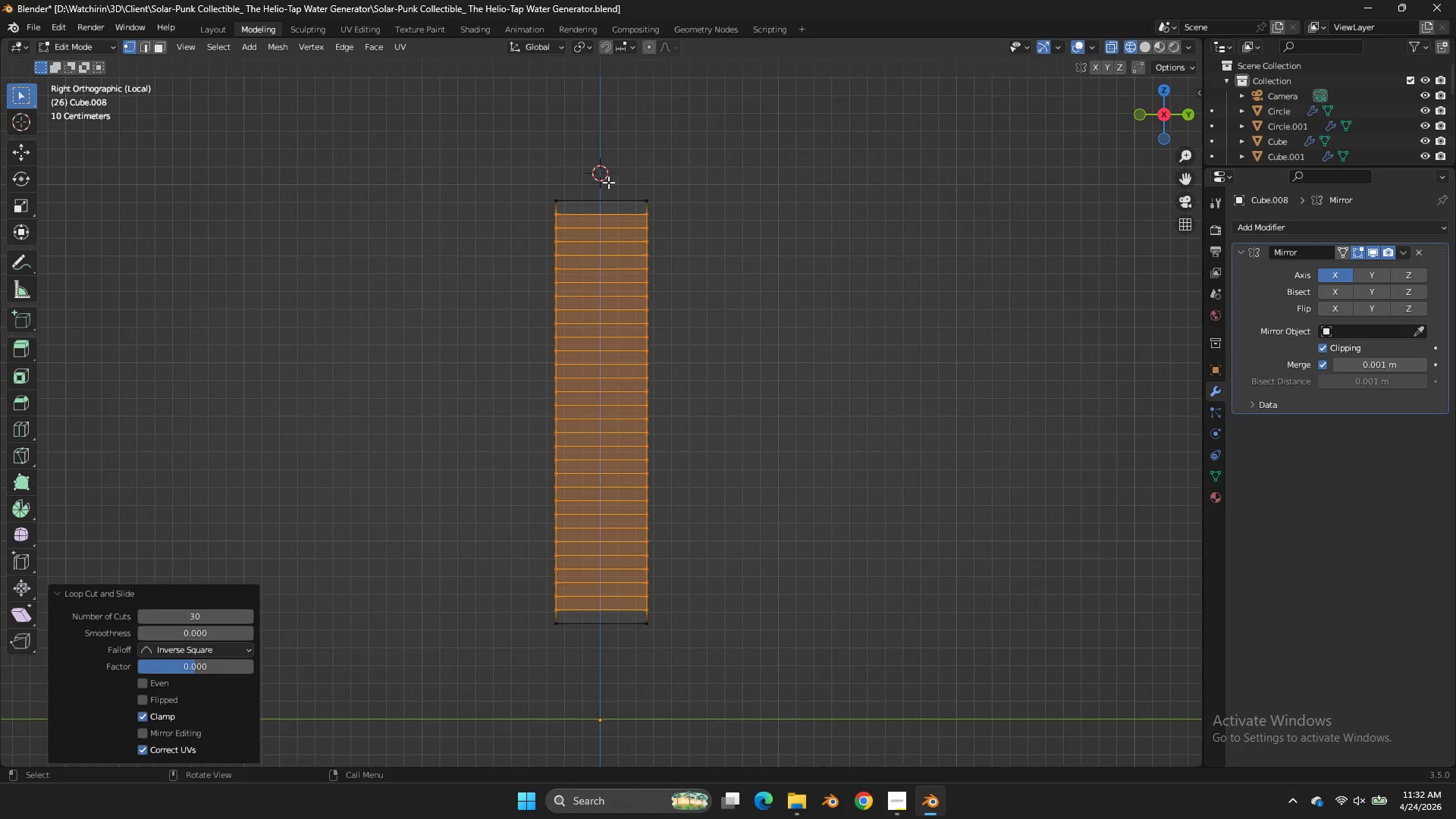 
key(Control+ControlLeft)
 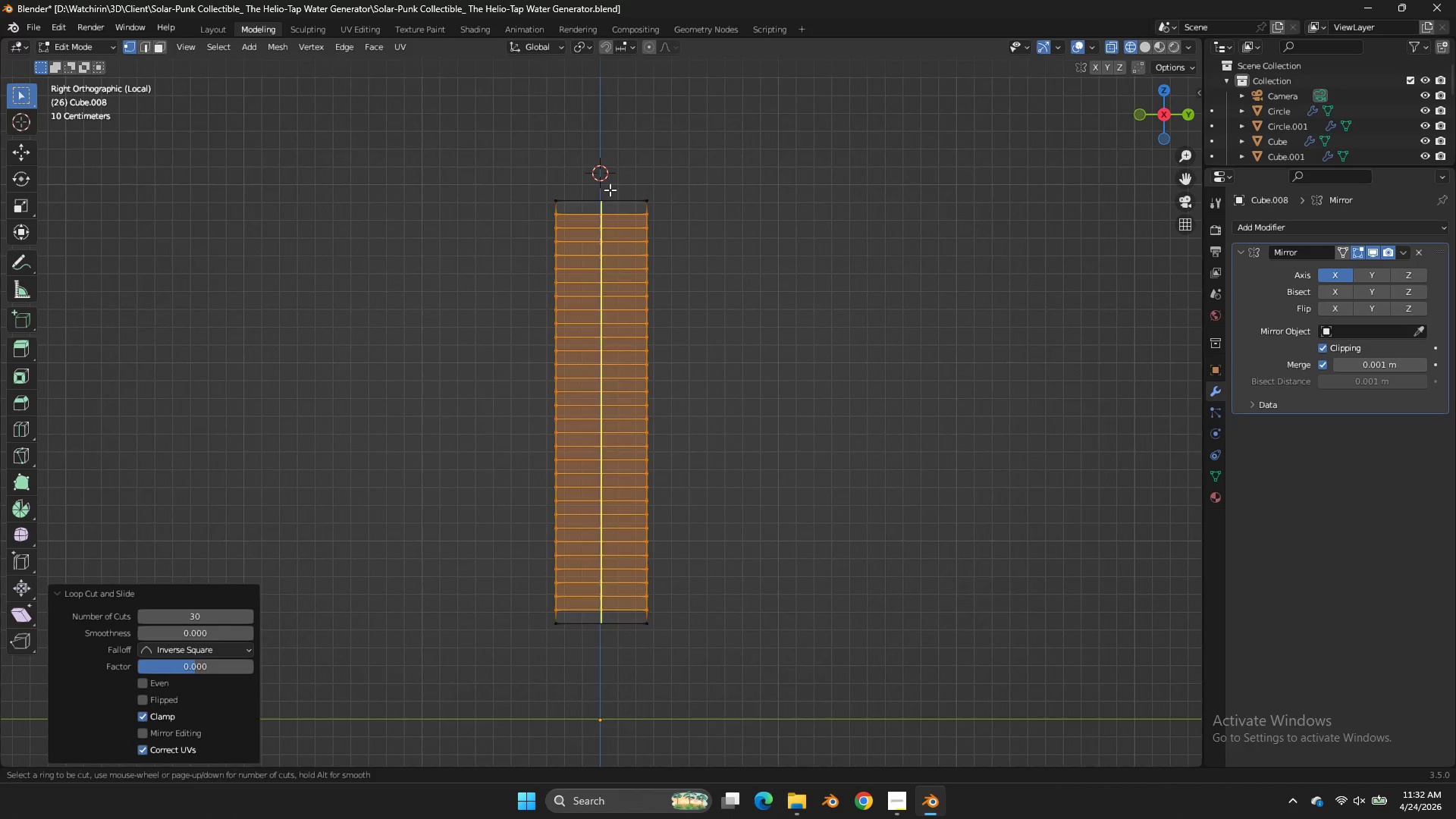 
key(Control+R)
 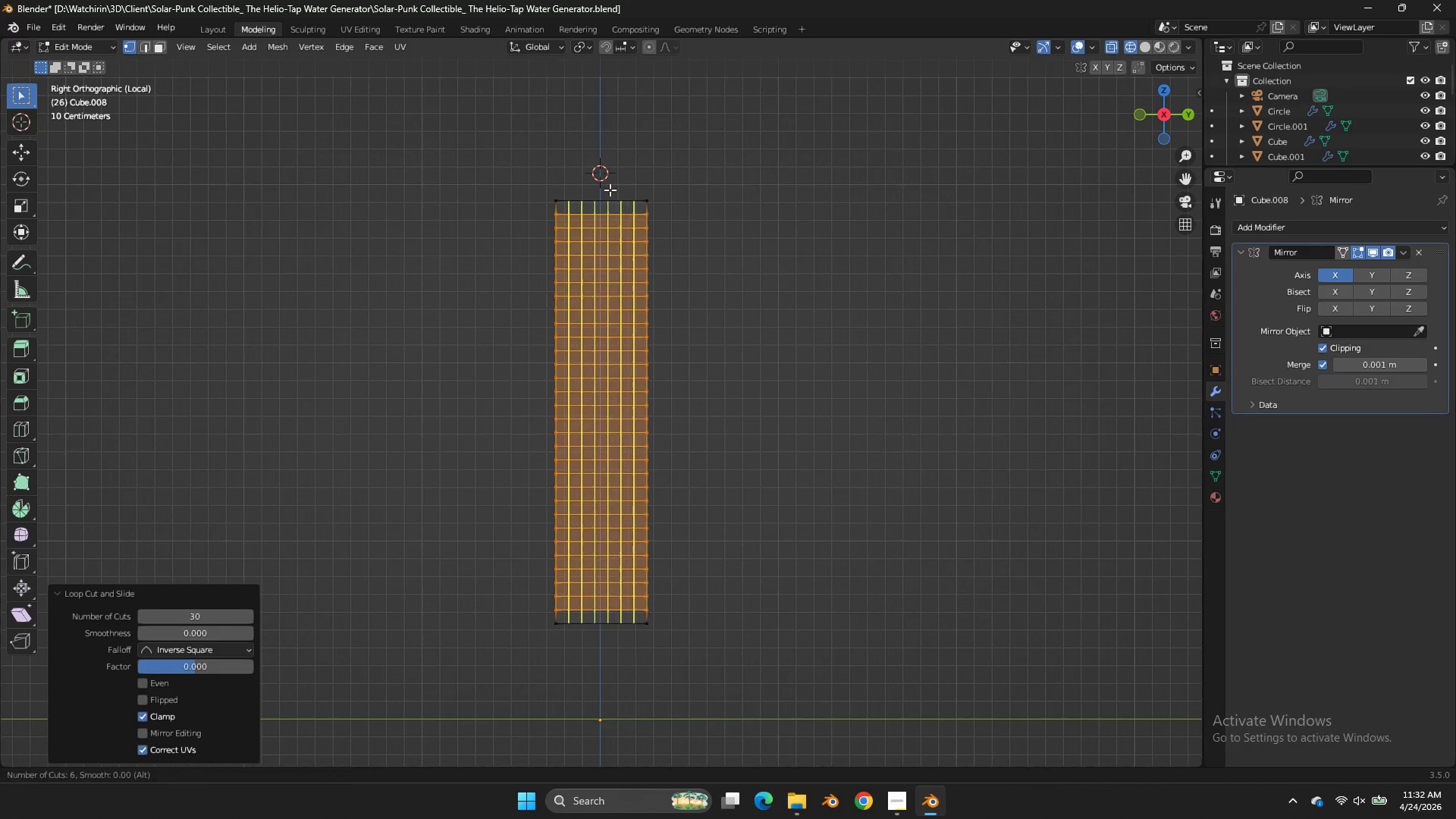 
scroll: coordinate [610, 190], scroll_direction: up, amount: 8.0
 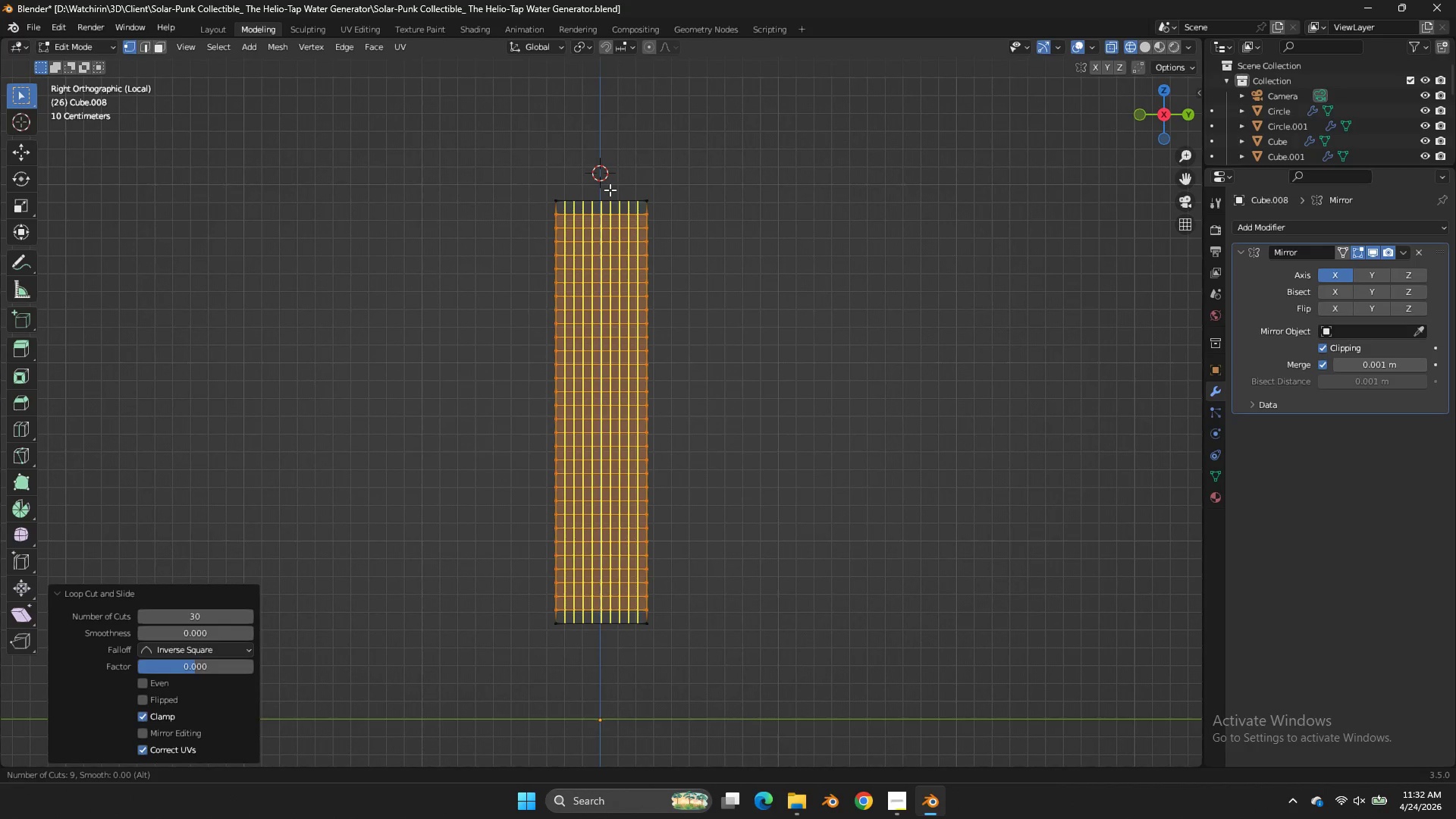 
left_click([610, 190])
 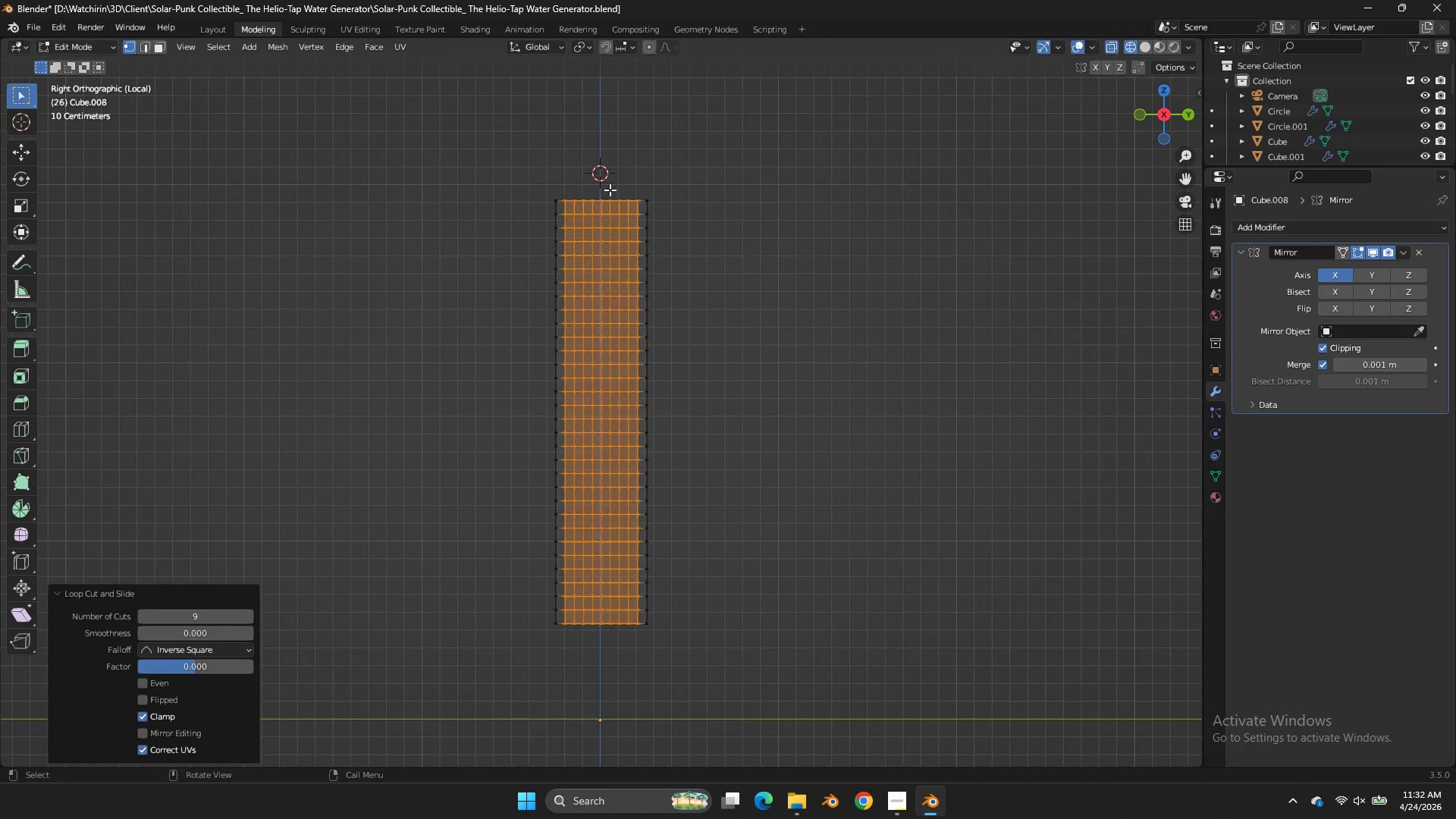 
right_click([610, 190])
 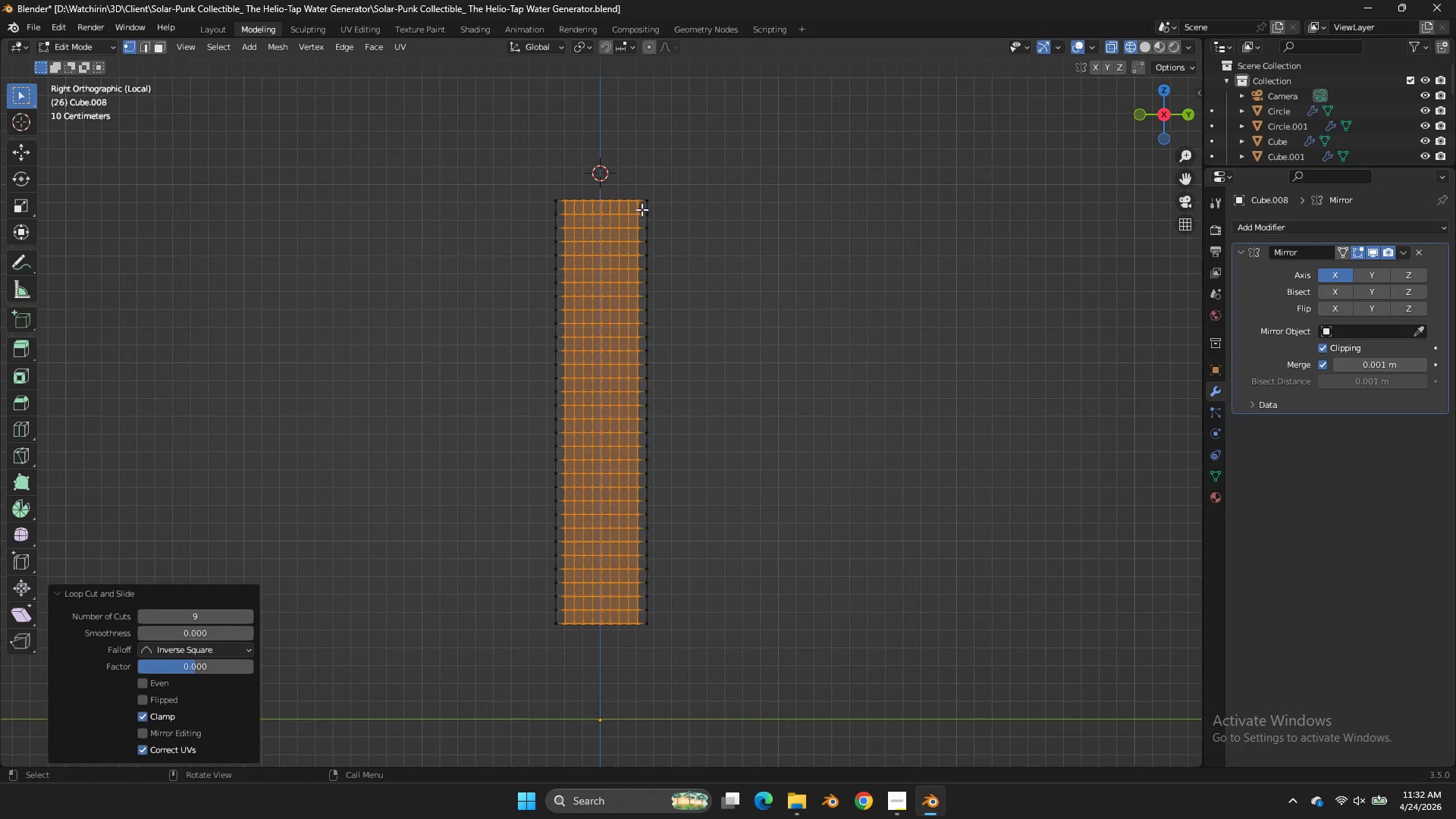 
left_click_drag(start_coordinate=[643, 209], to_coordinate=[559, 618])
 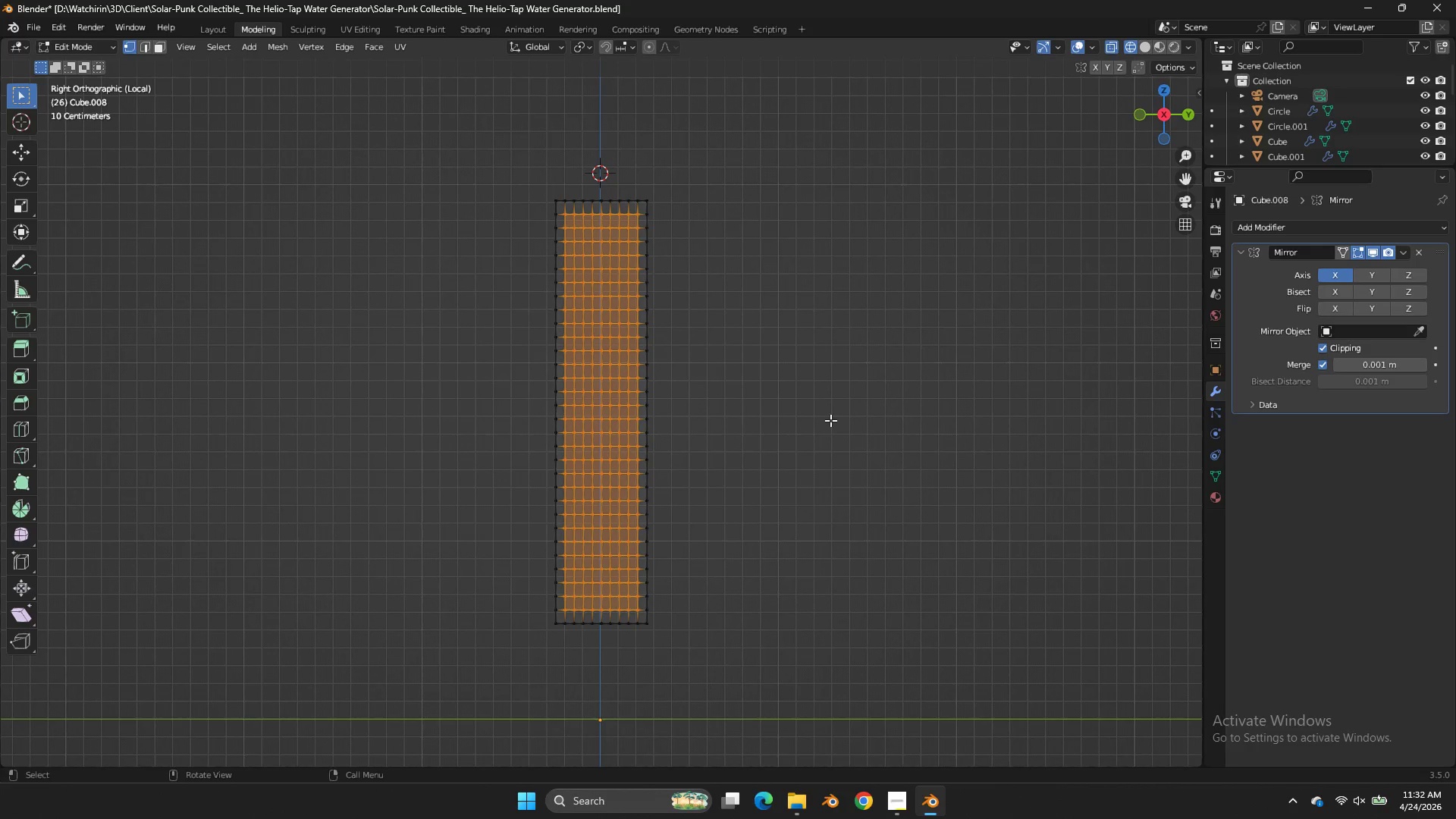 
key(Control+ControlLeft)
 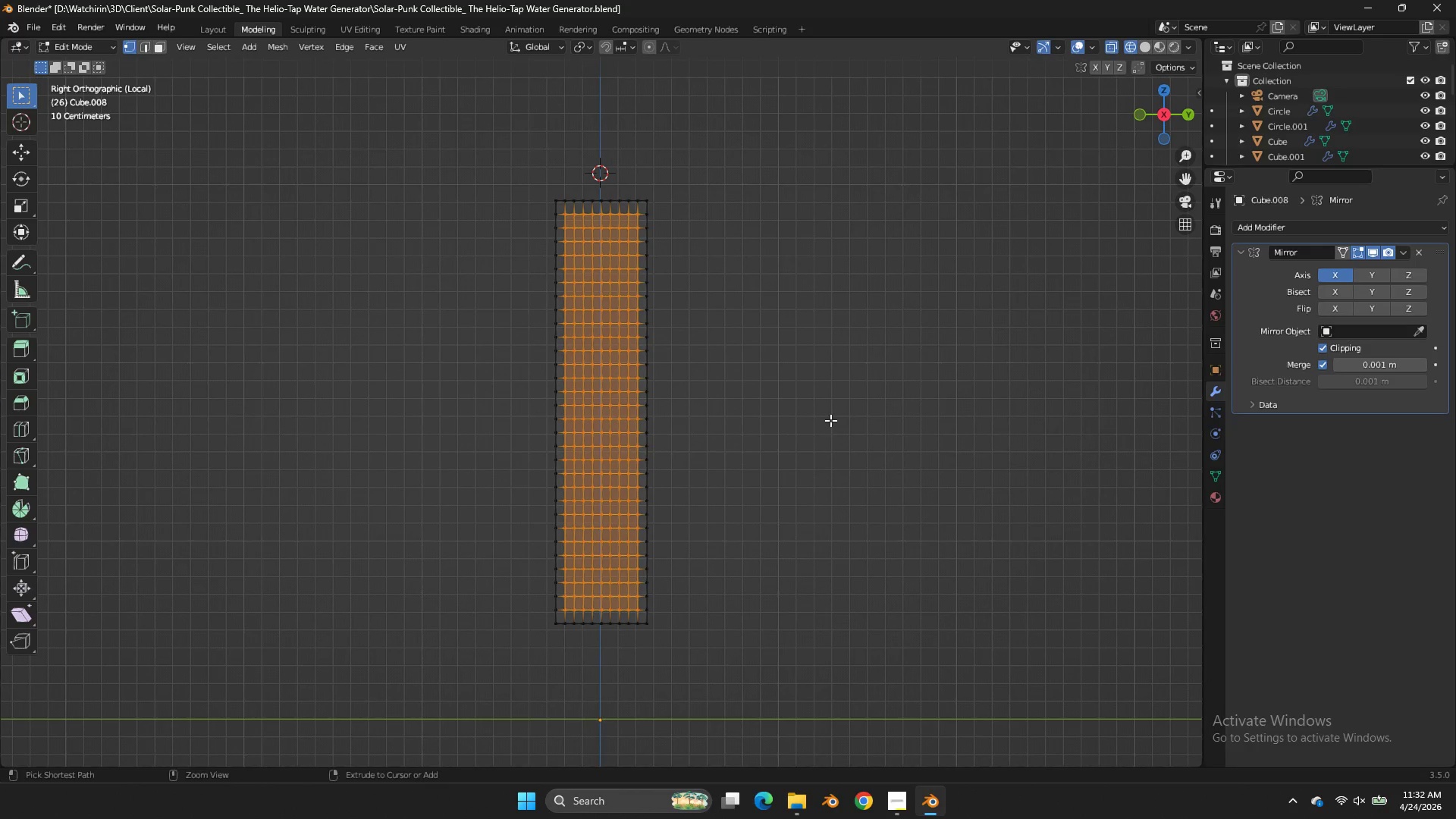 
key(Control+B)
 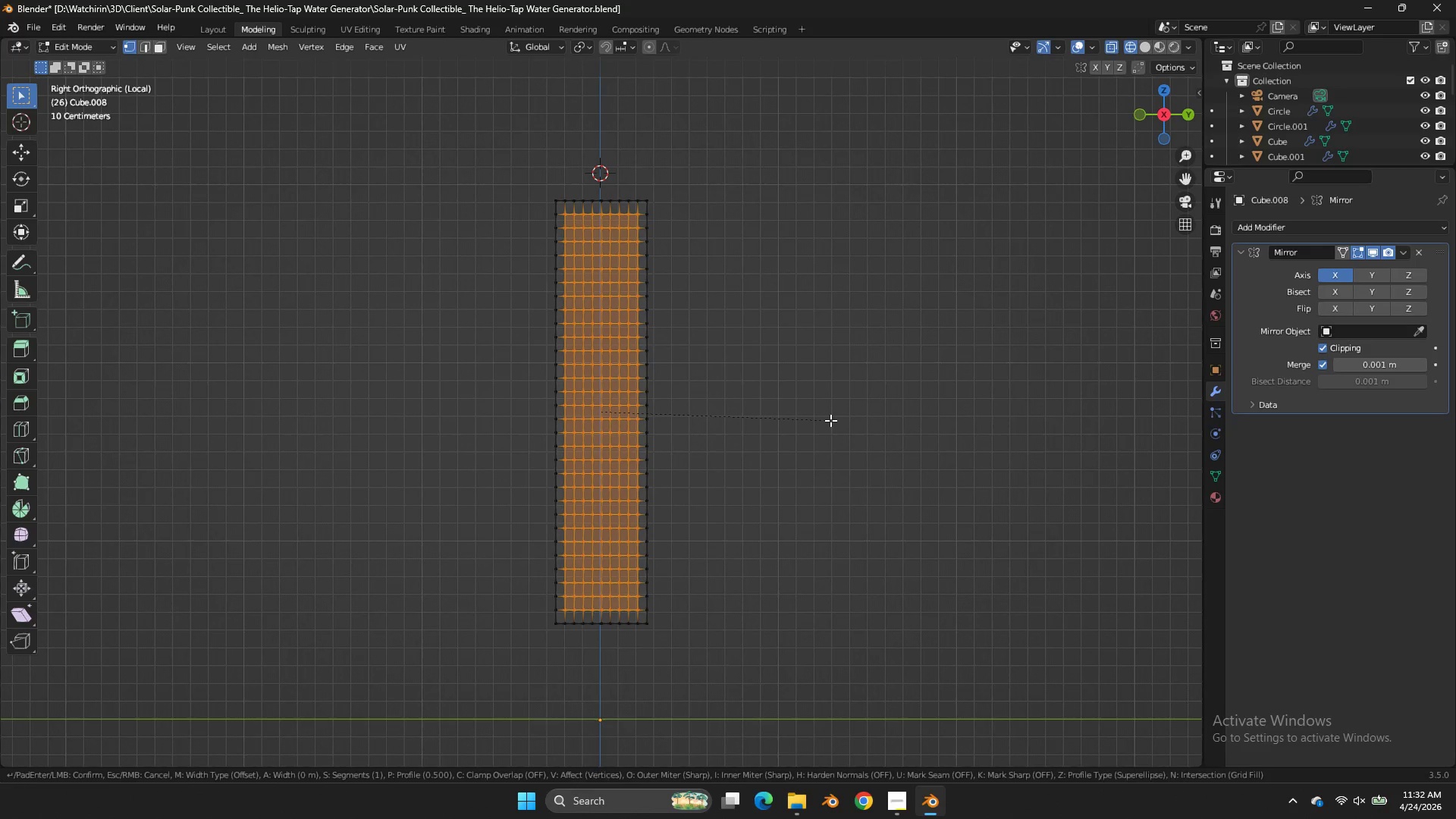 
key(V)
 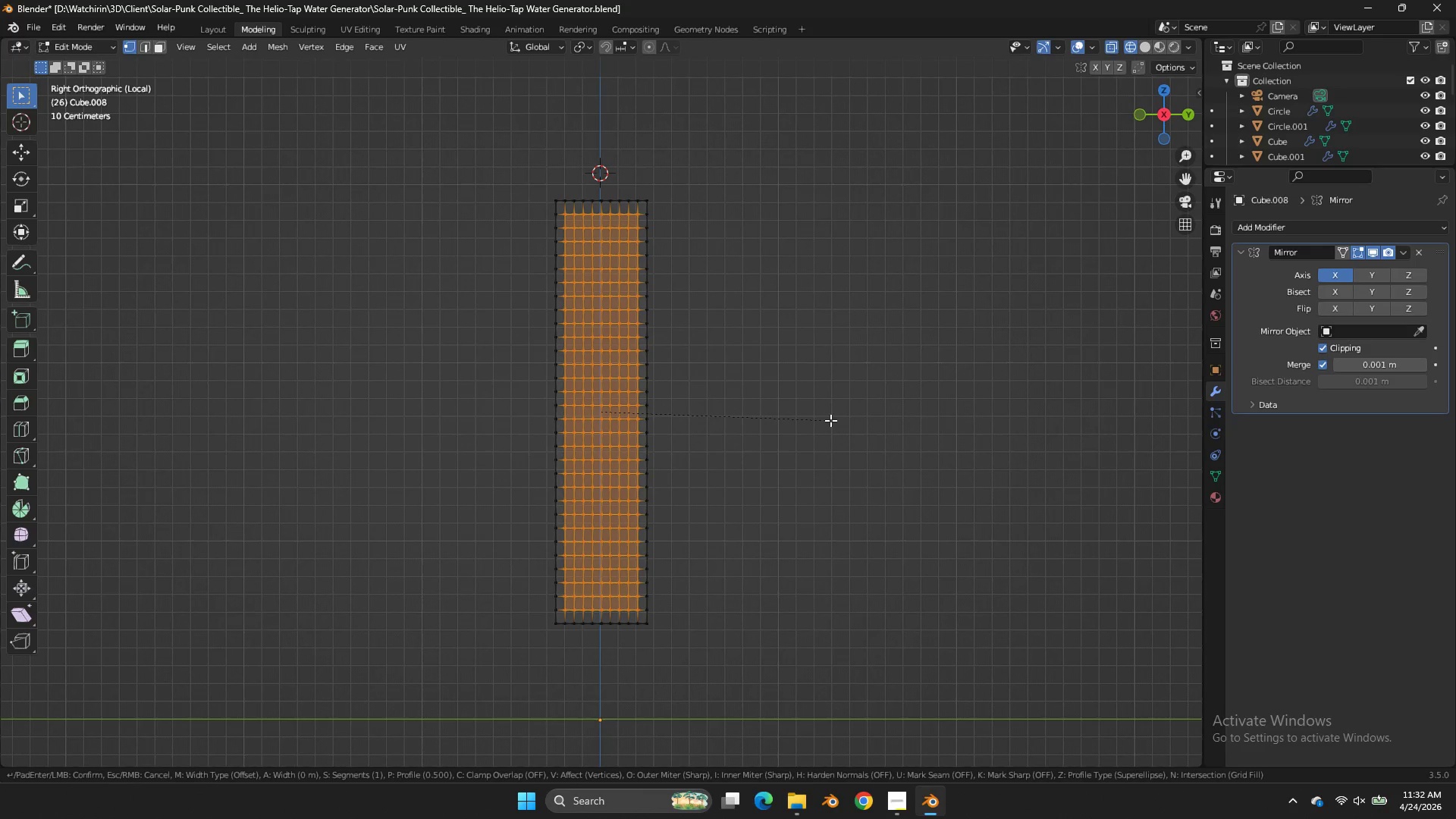 
hold_key(key=ShiftLeft, duration=2.0)
left_click([864, 403])
 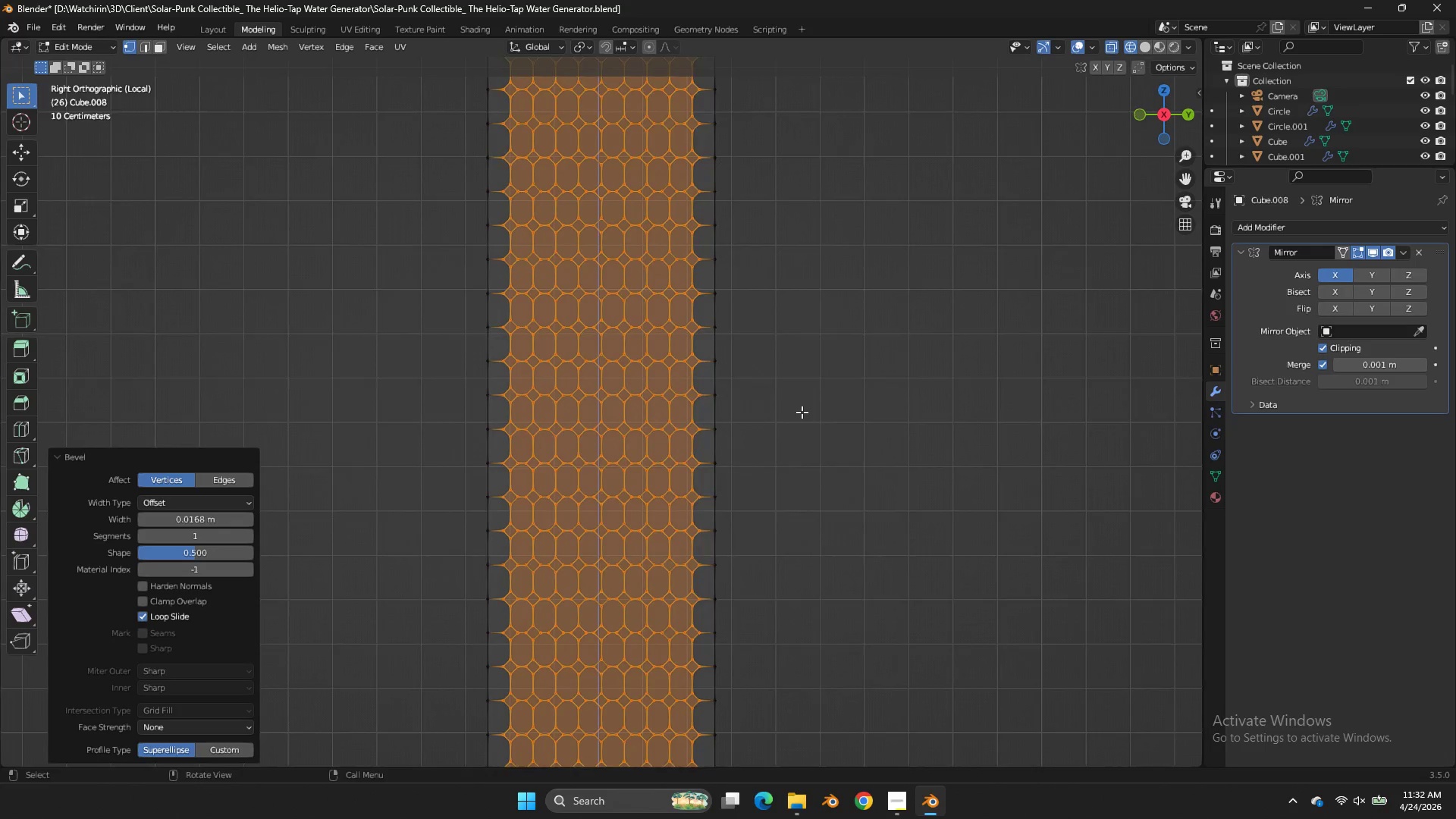 
scroll: coordinate [802, 412], scroll_direction: up, amount: 6.0
 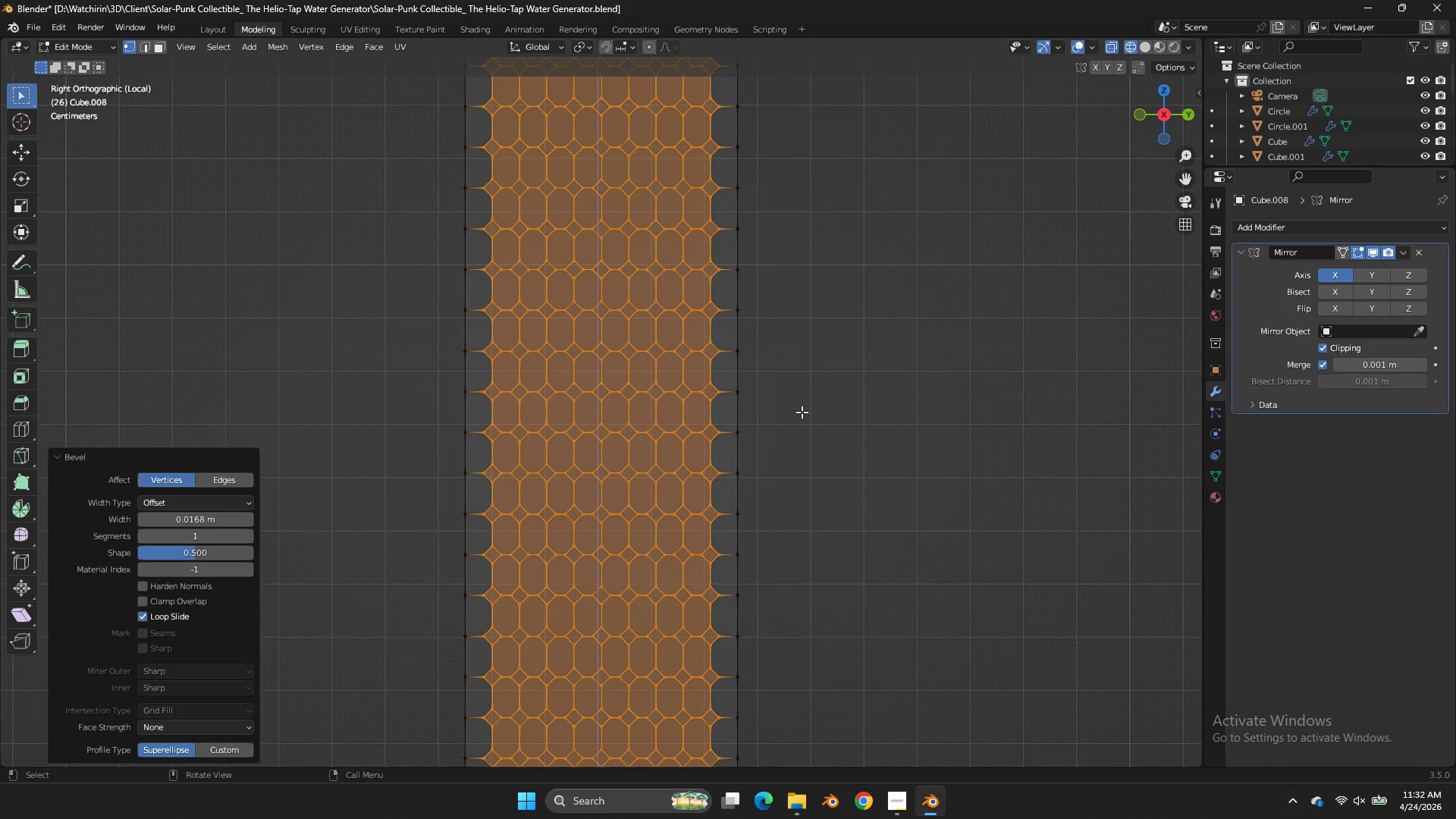 
scroll: coordinate [802, 412], scroll_direction: down, amount: 2.0
 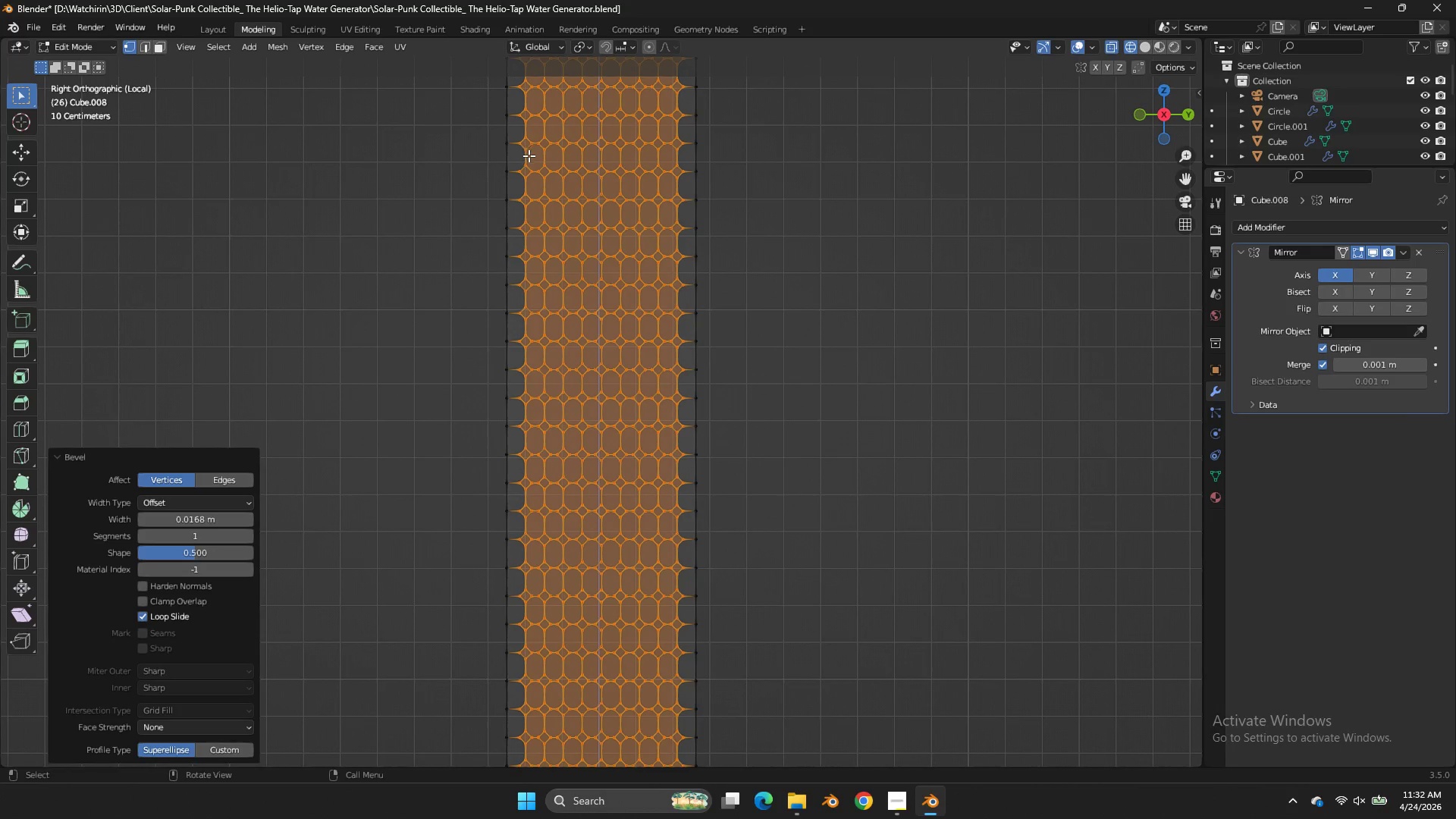 
left_click_drag(start_coordinate=[1174, 129], to_coordinate=[1199, 176])
 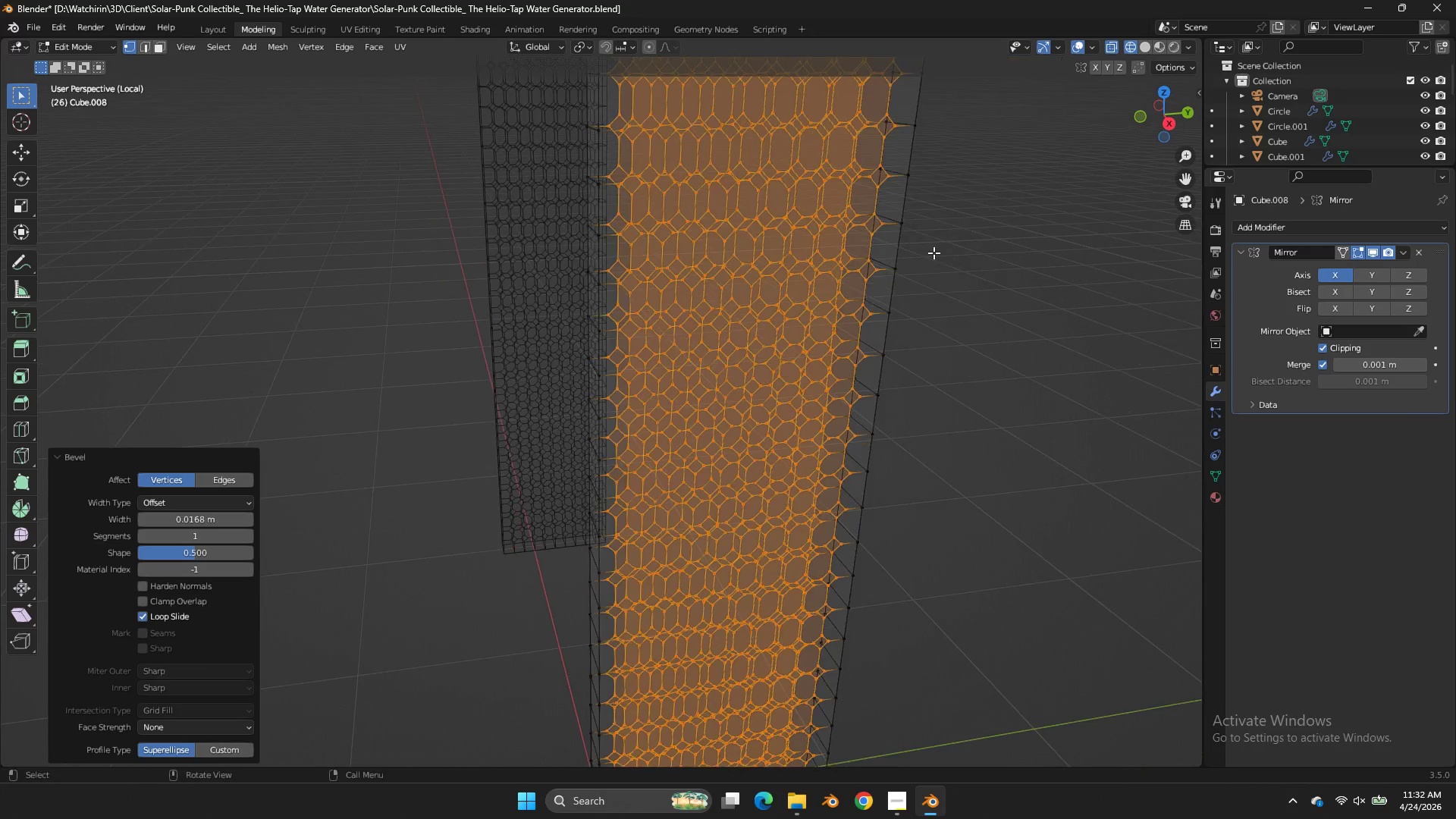 
scroll: coordinate [934, 253], scroll_direction: down, amount: 1.0
 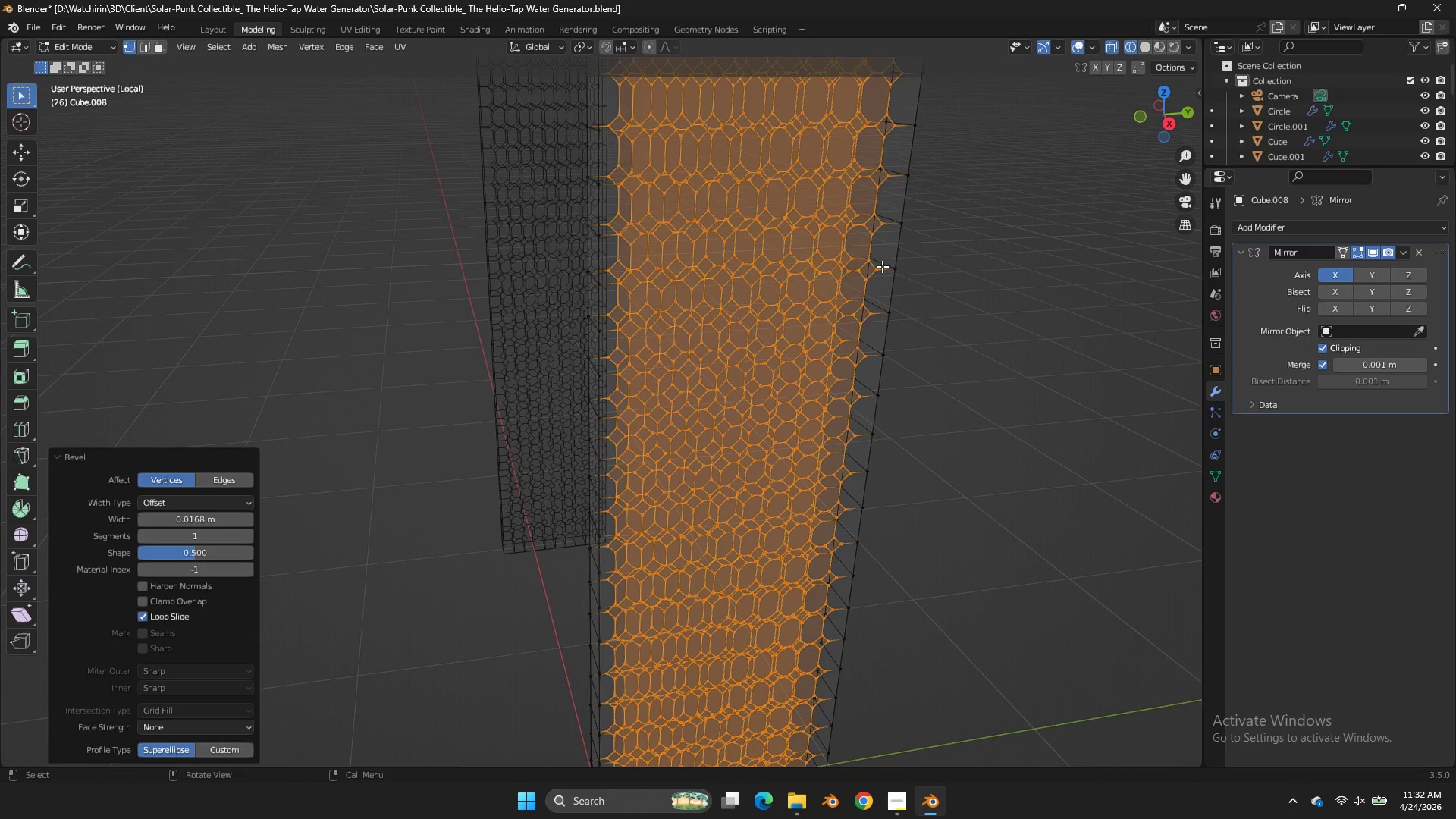 
key(Z)
 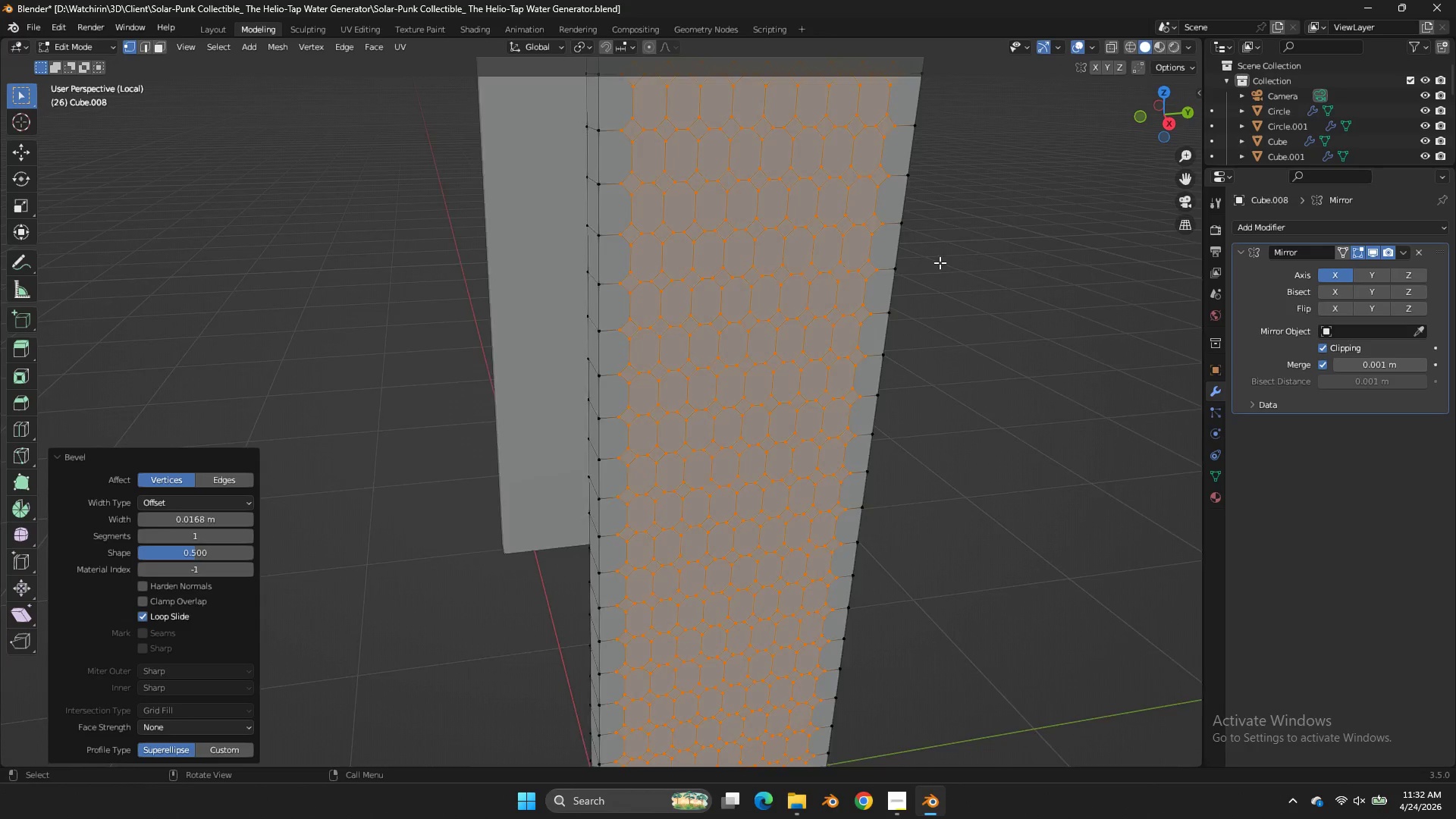 
scroll: coordinate [842, 249], scroll_direction: down, amount: 1.0
 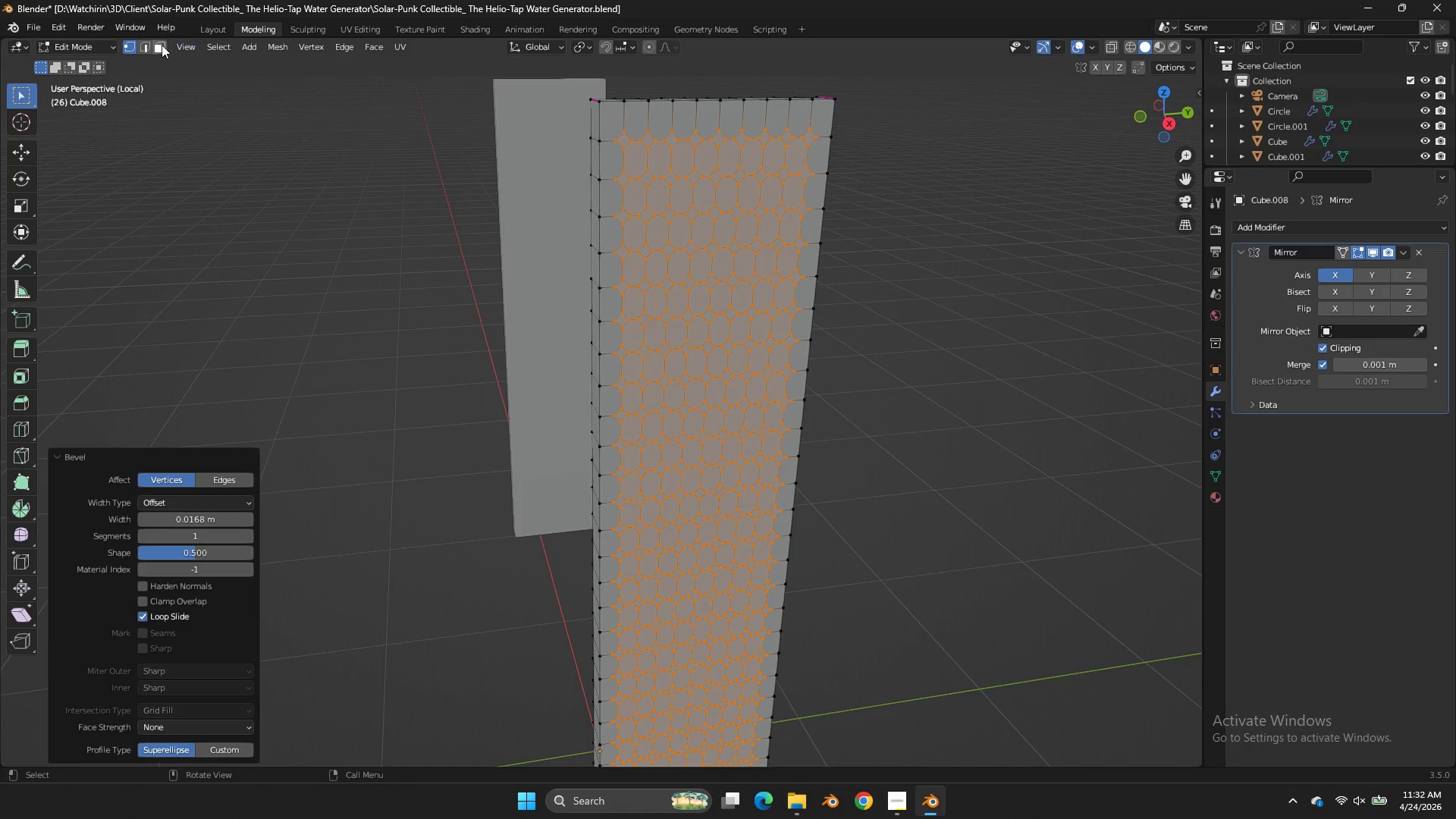 
left_click([162, 45])
 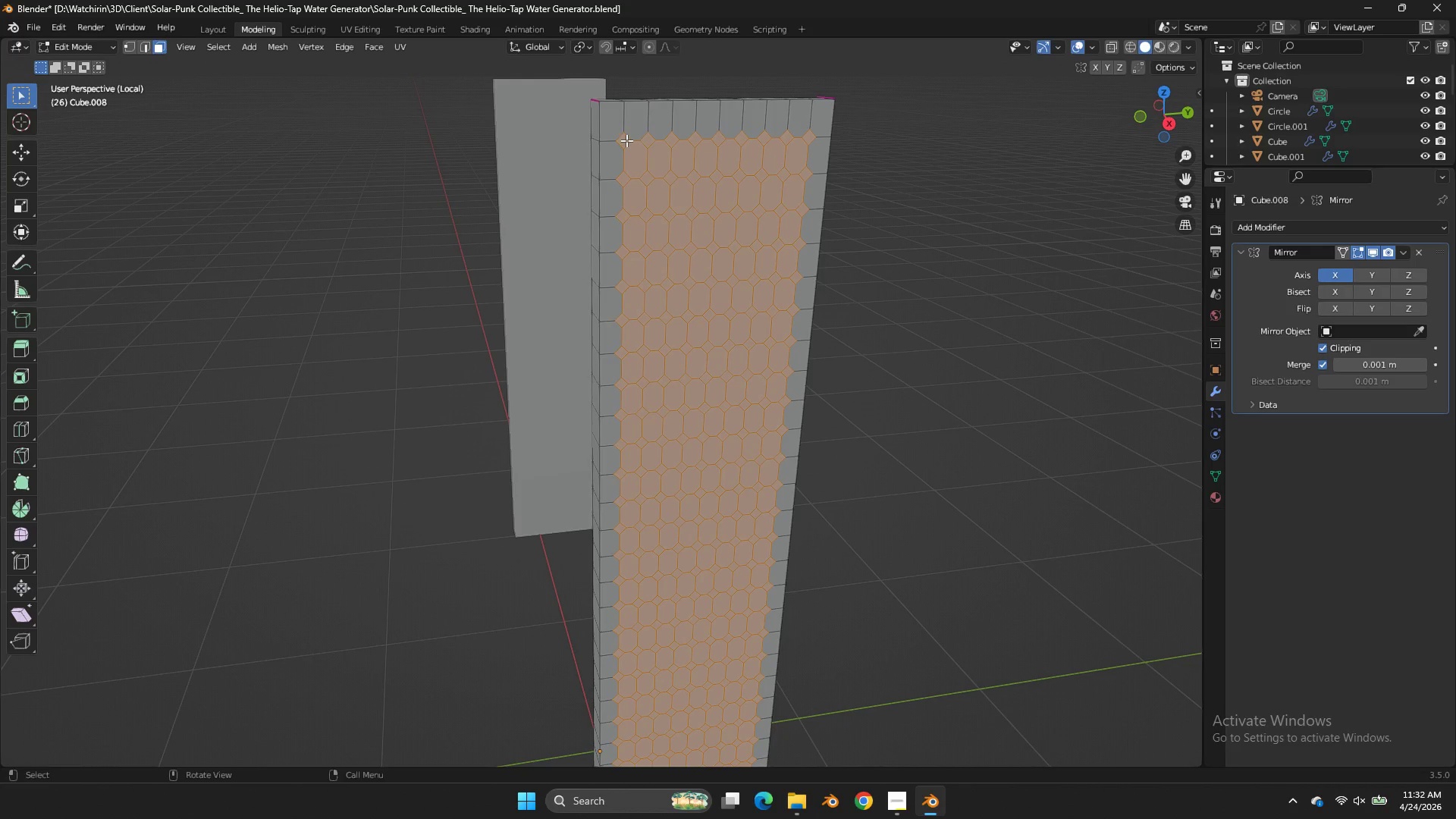 
left_click([624, 140])
 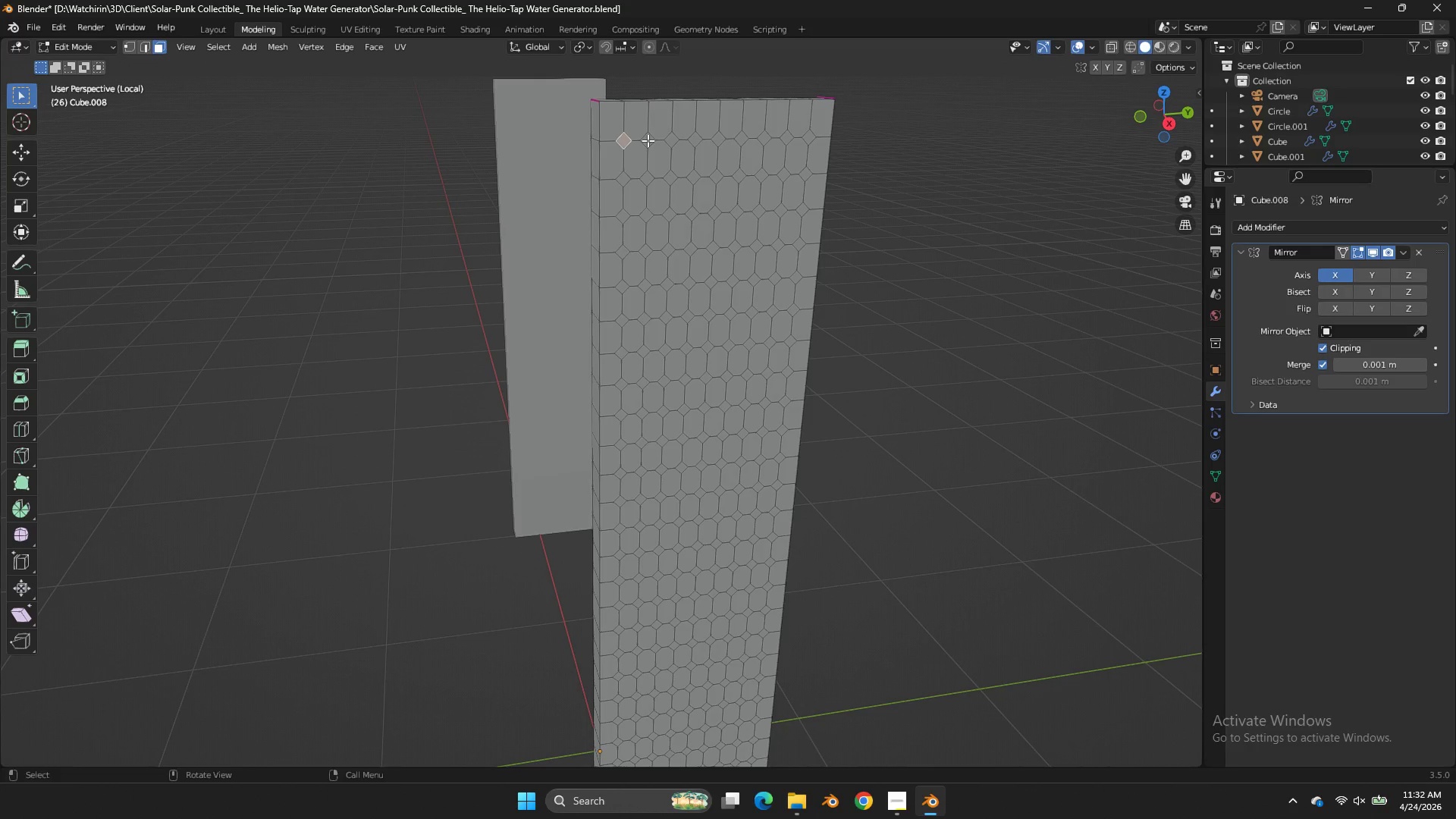 
hold_key(key=ShiftLeft, duration=7.05)
left_click([648, 140])
 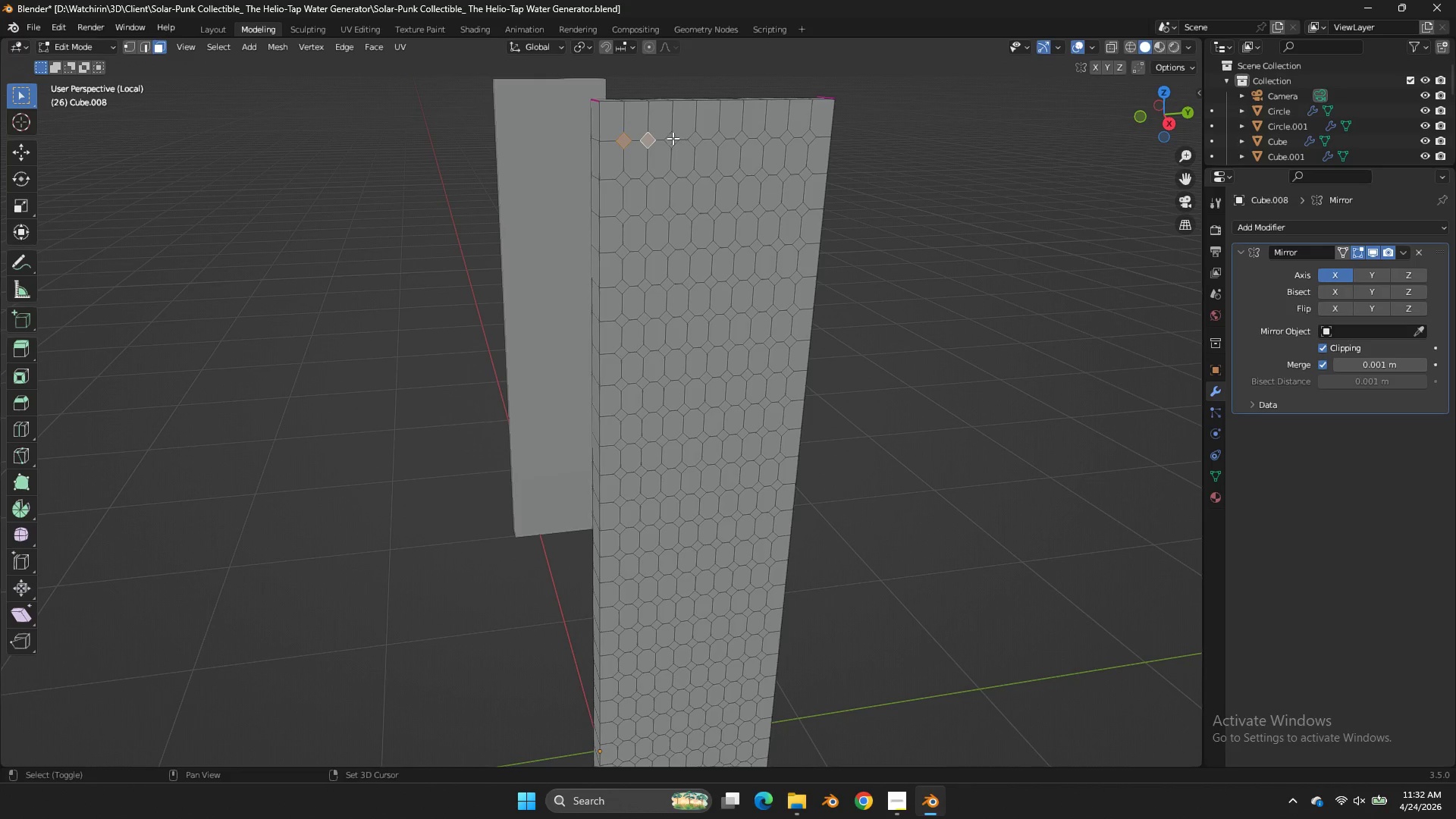 
left_click([673, 138])
 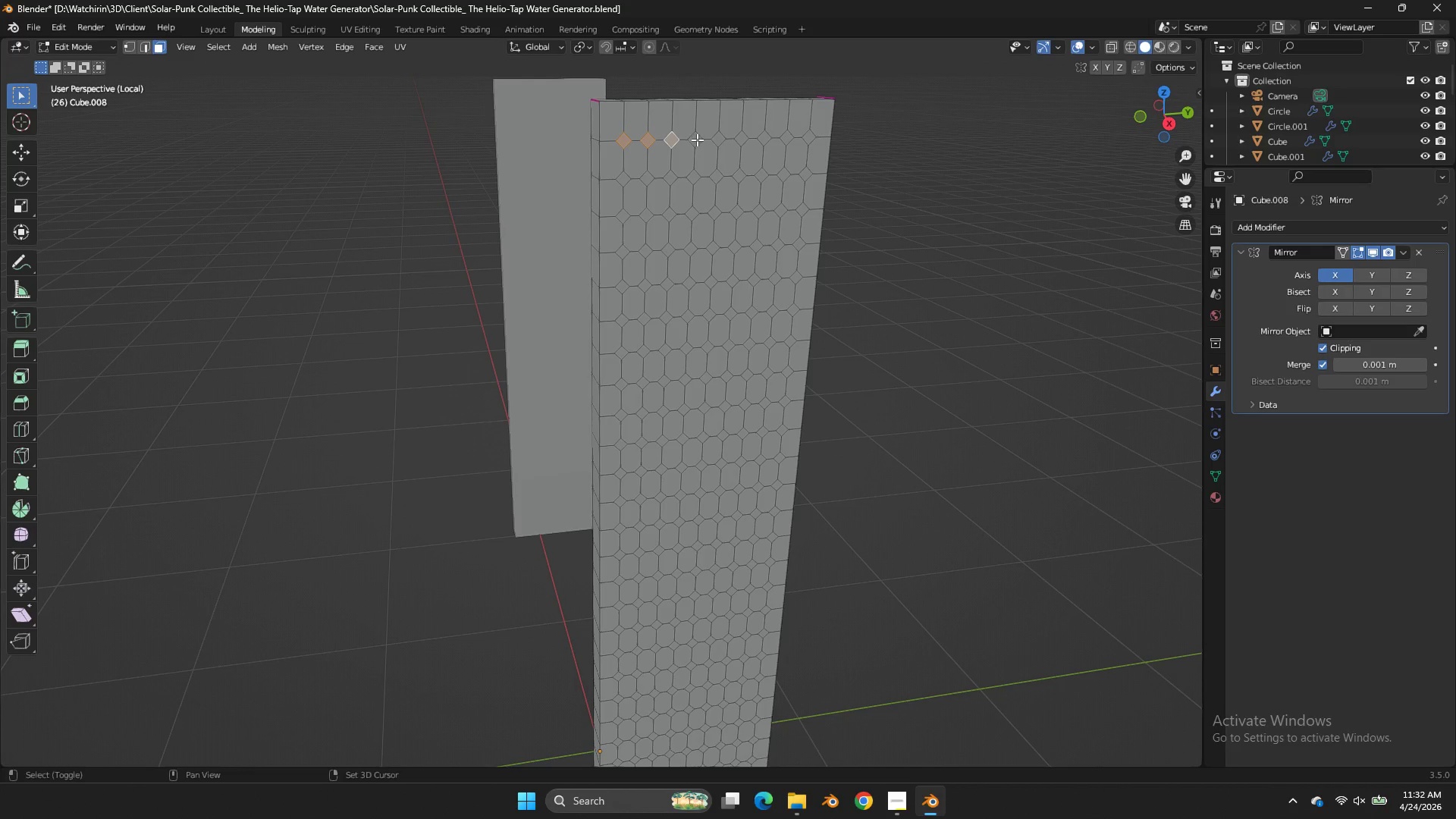 
left_click([697, 140])
 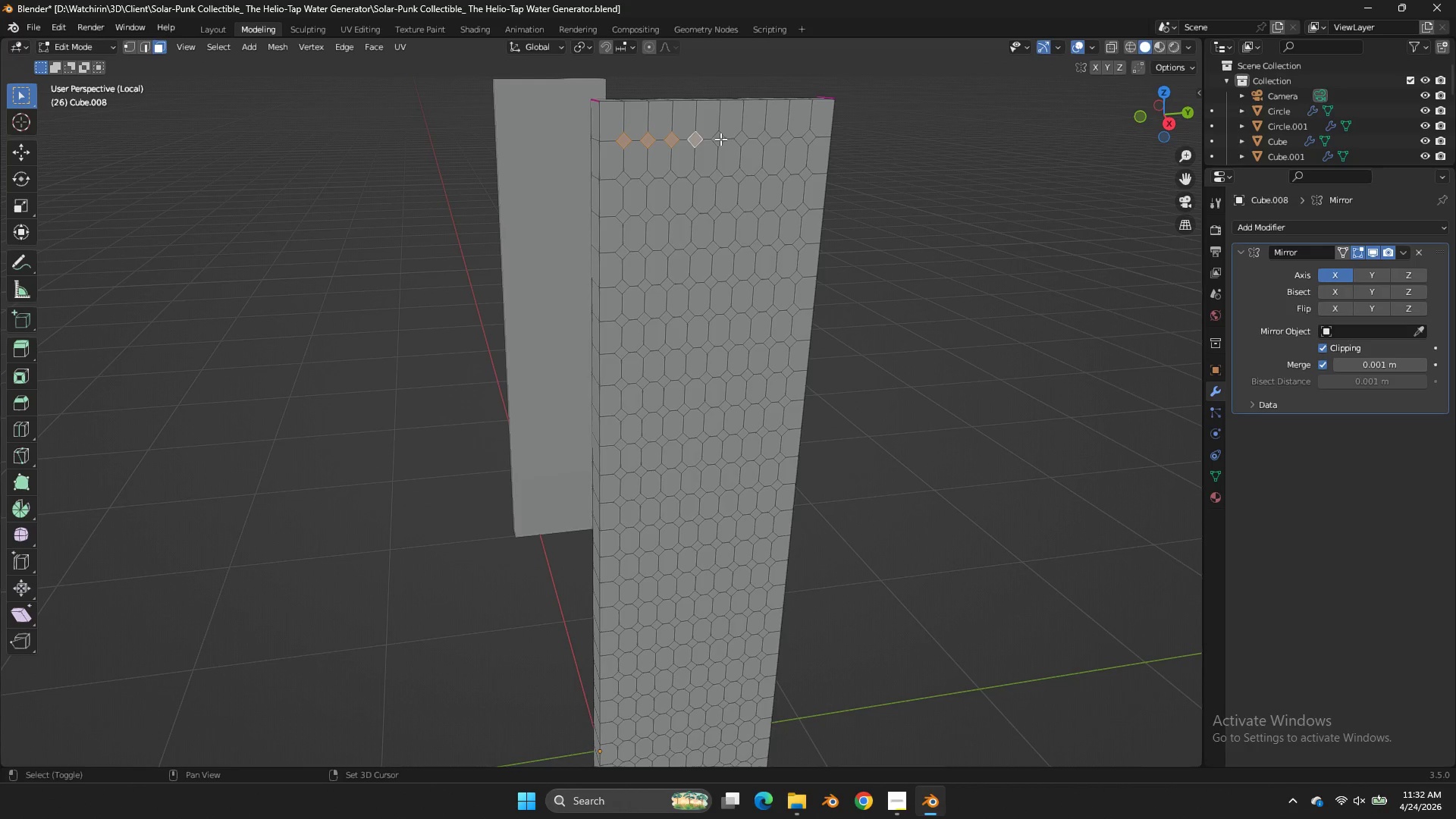 
left_click([720, 139])
 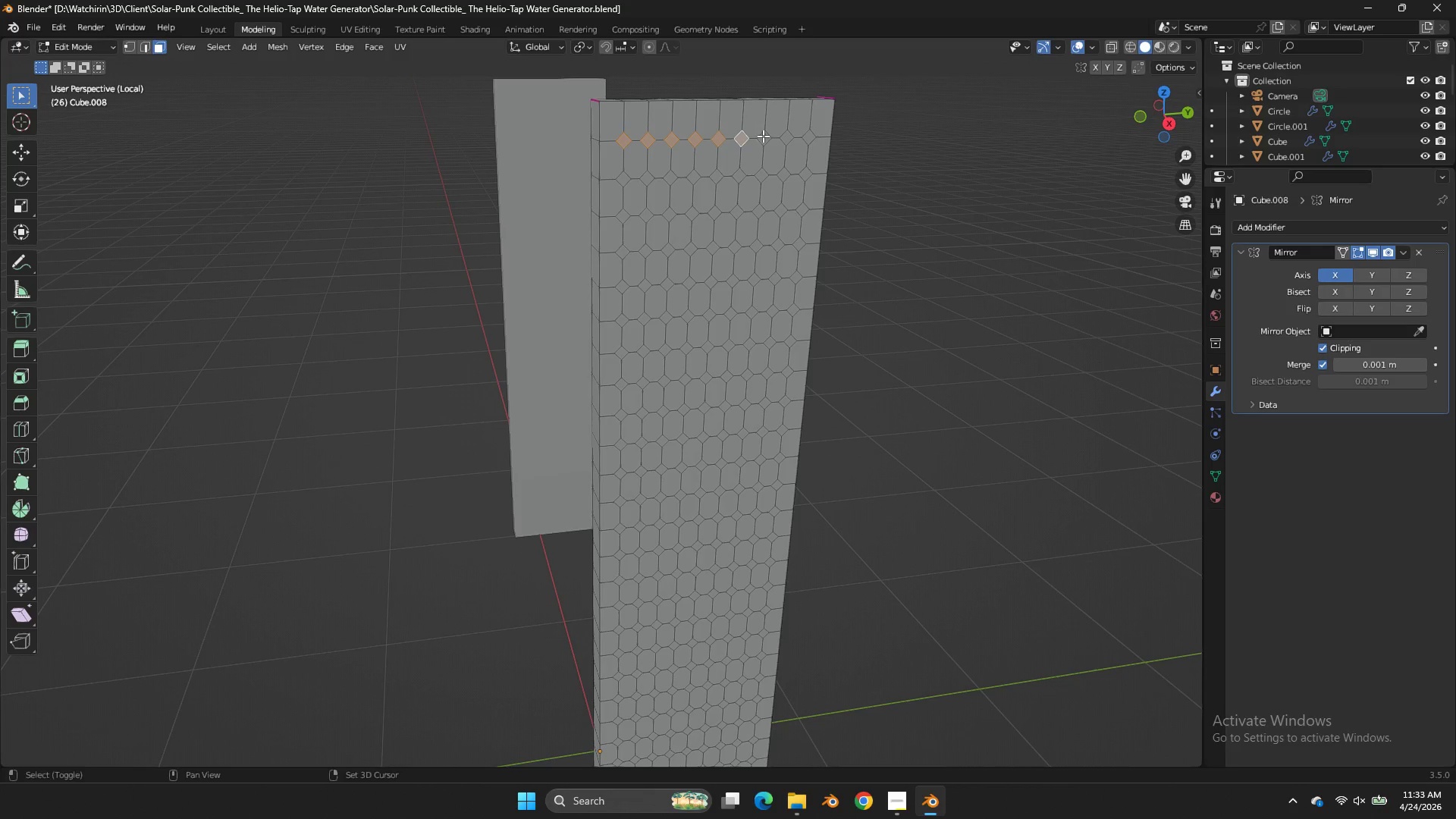 
double_click([764, 136])
 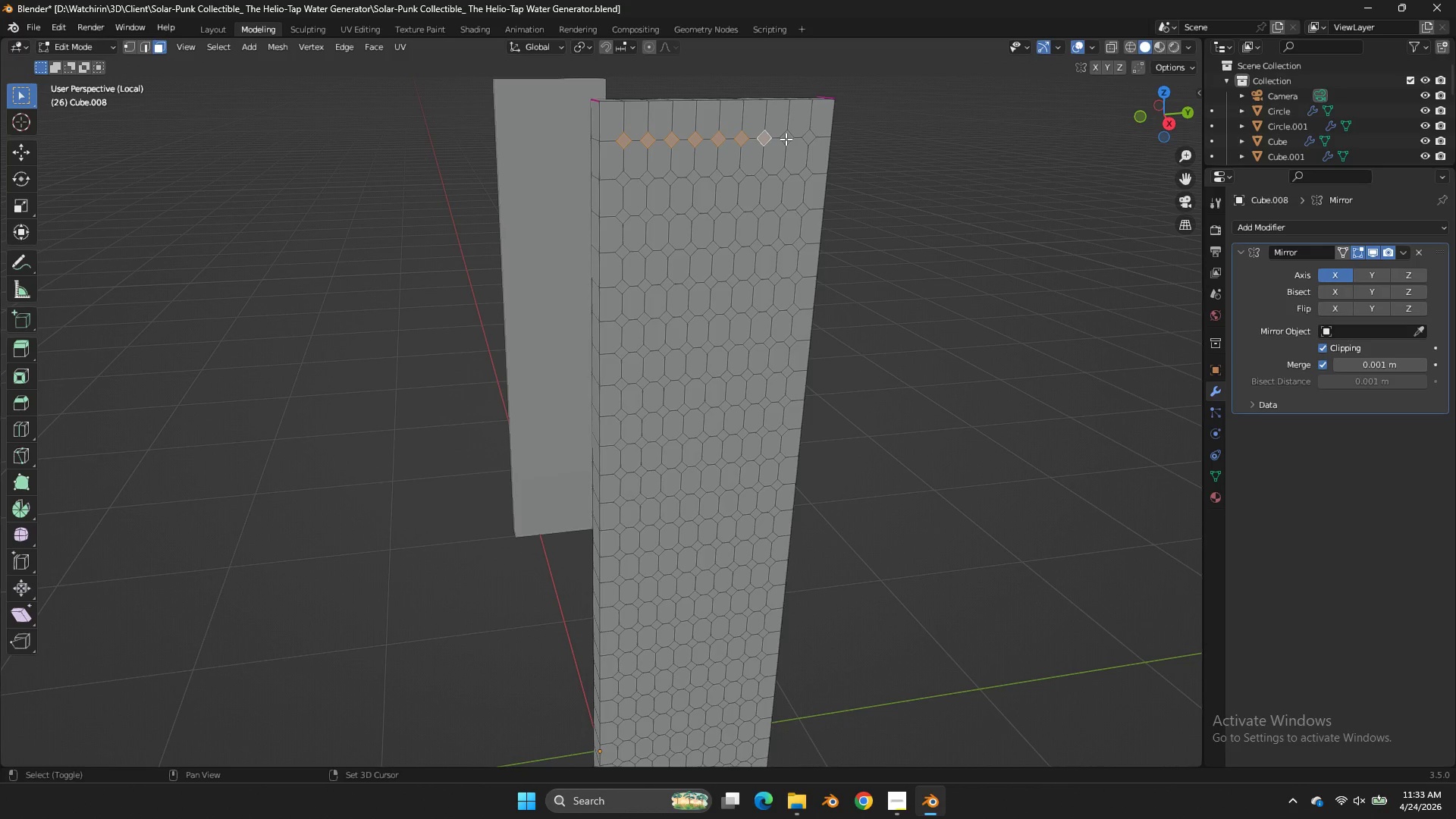 
left_click([786, 139])
 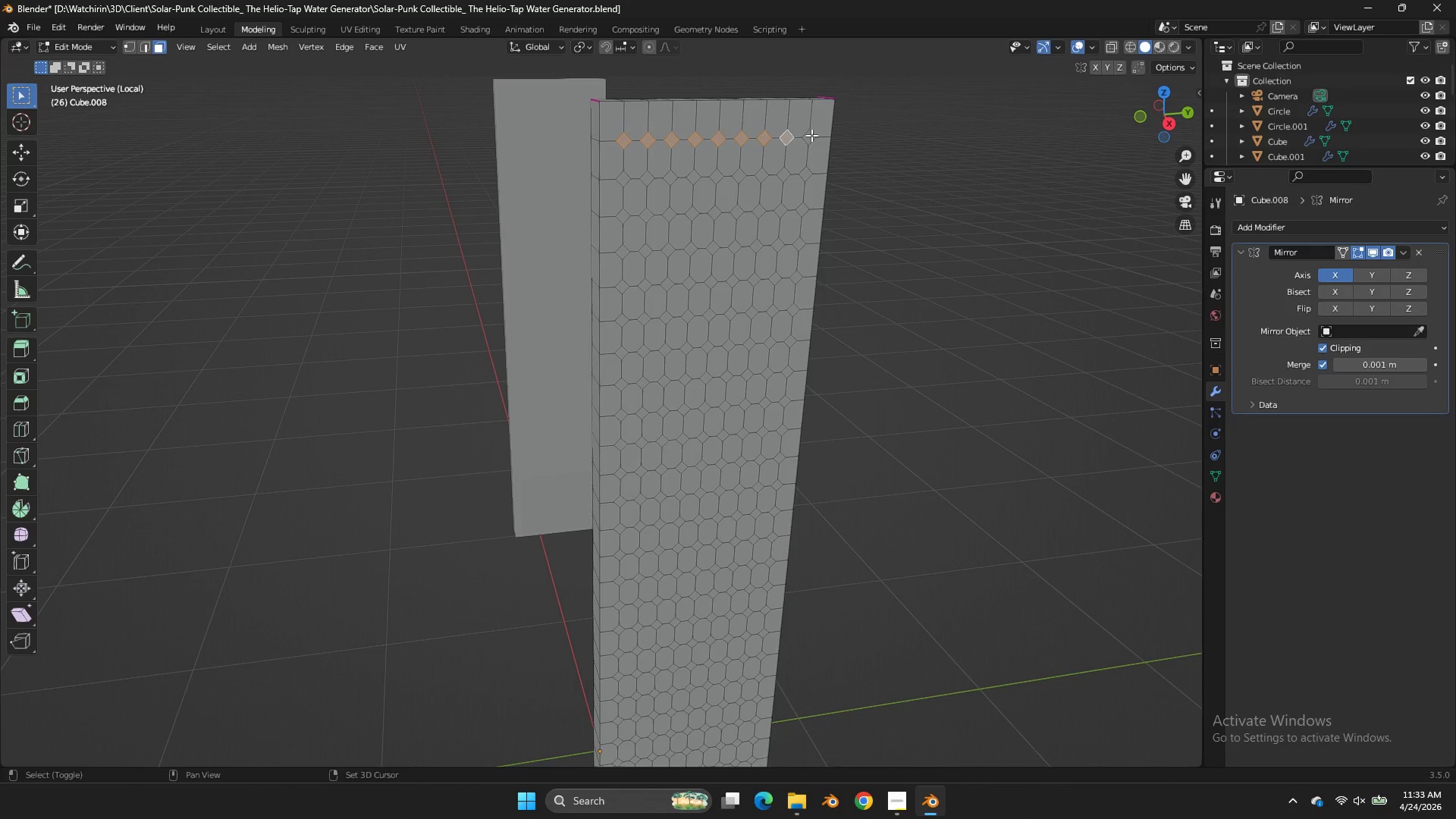 
double_click([809, 135])
 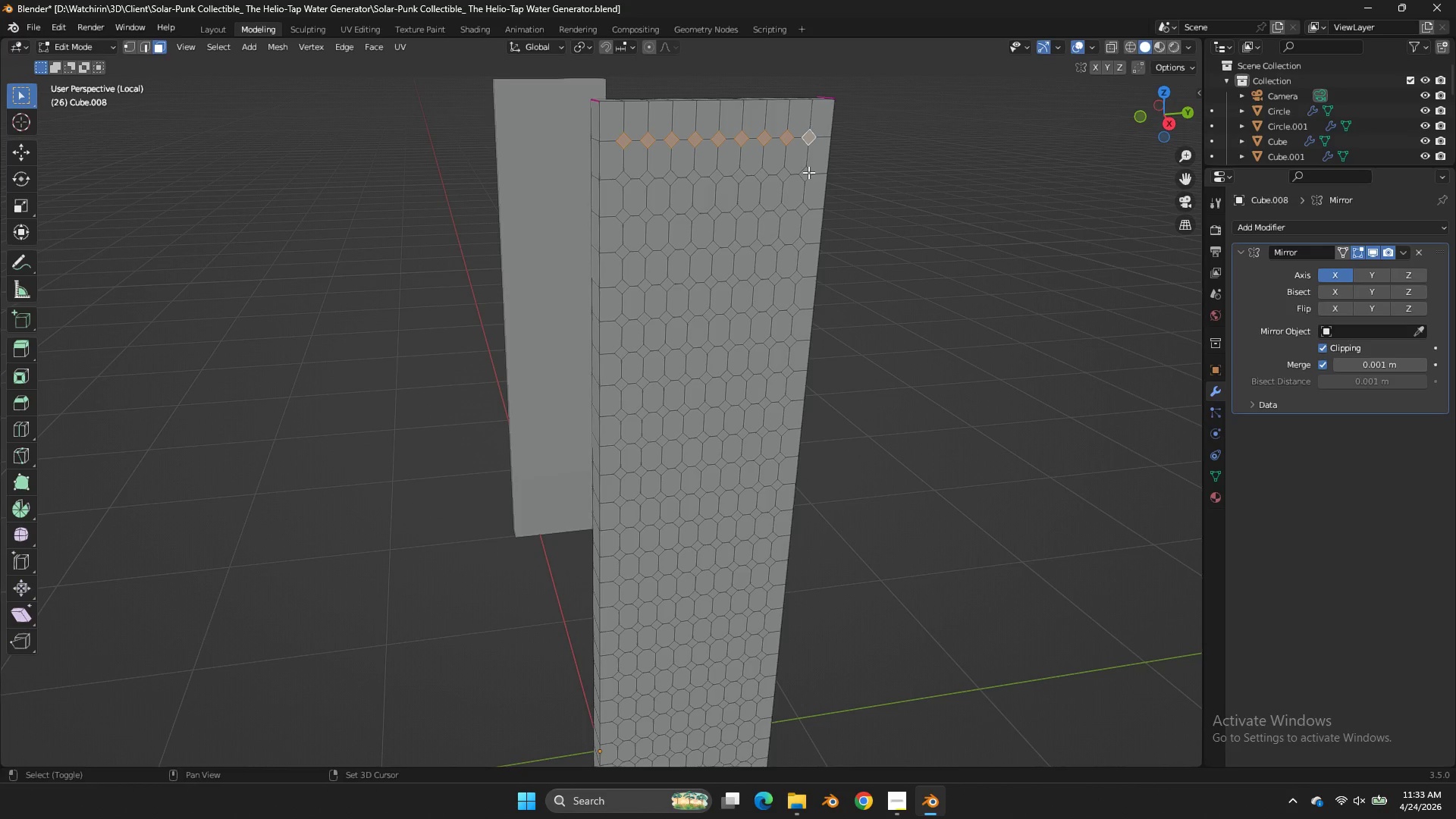 
left_click([805, 176])
 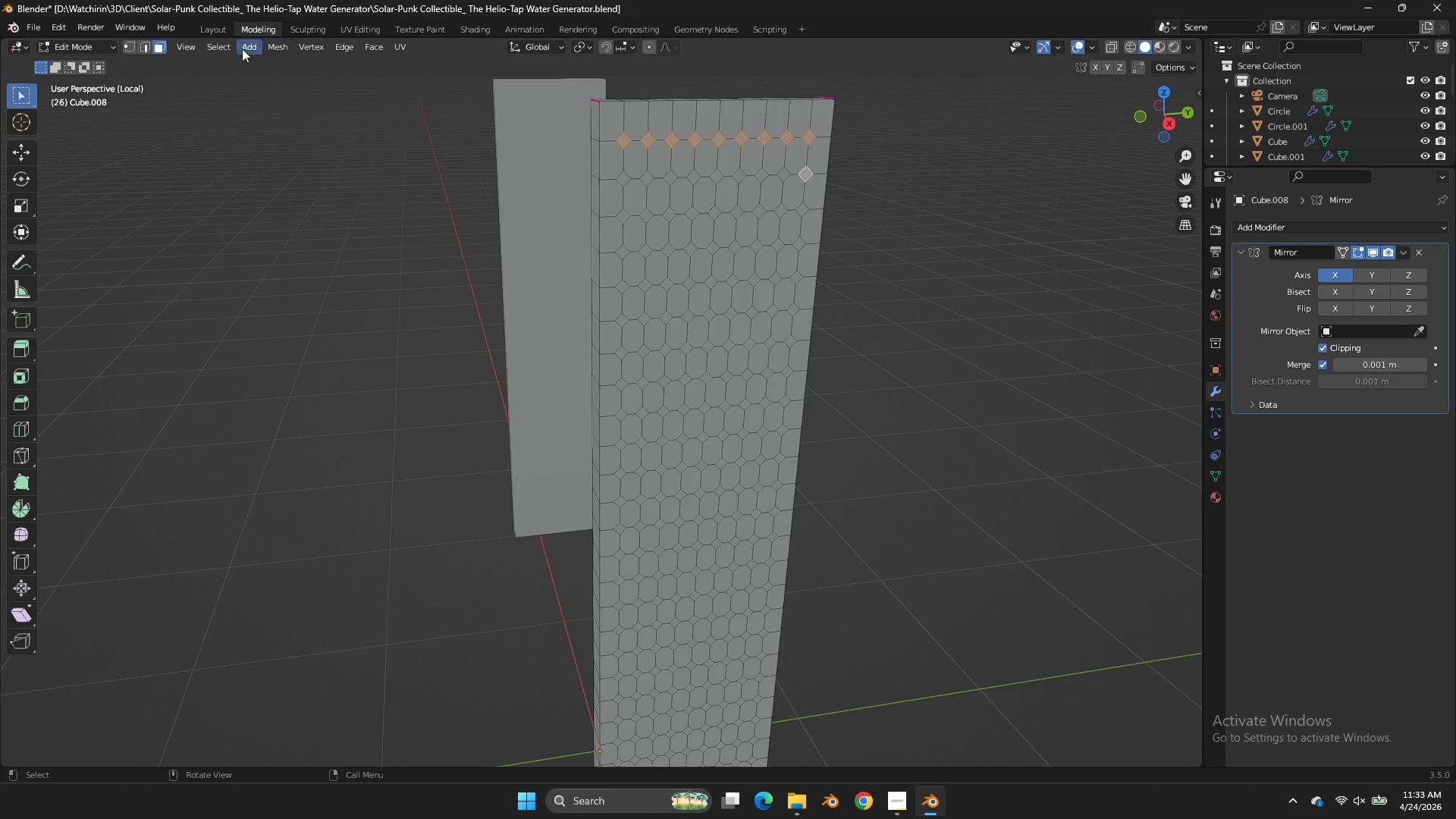 
left_click([228, 51])
 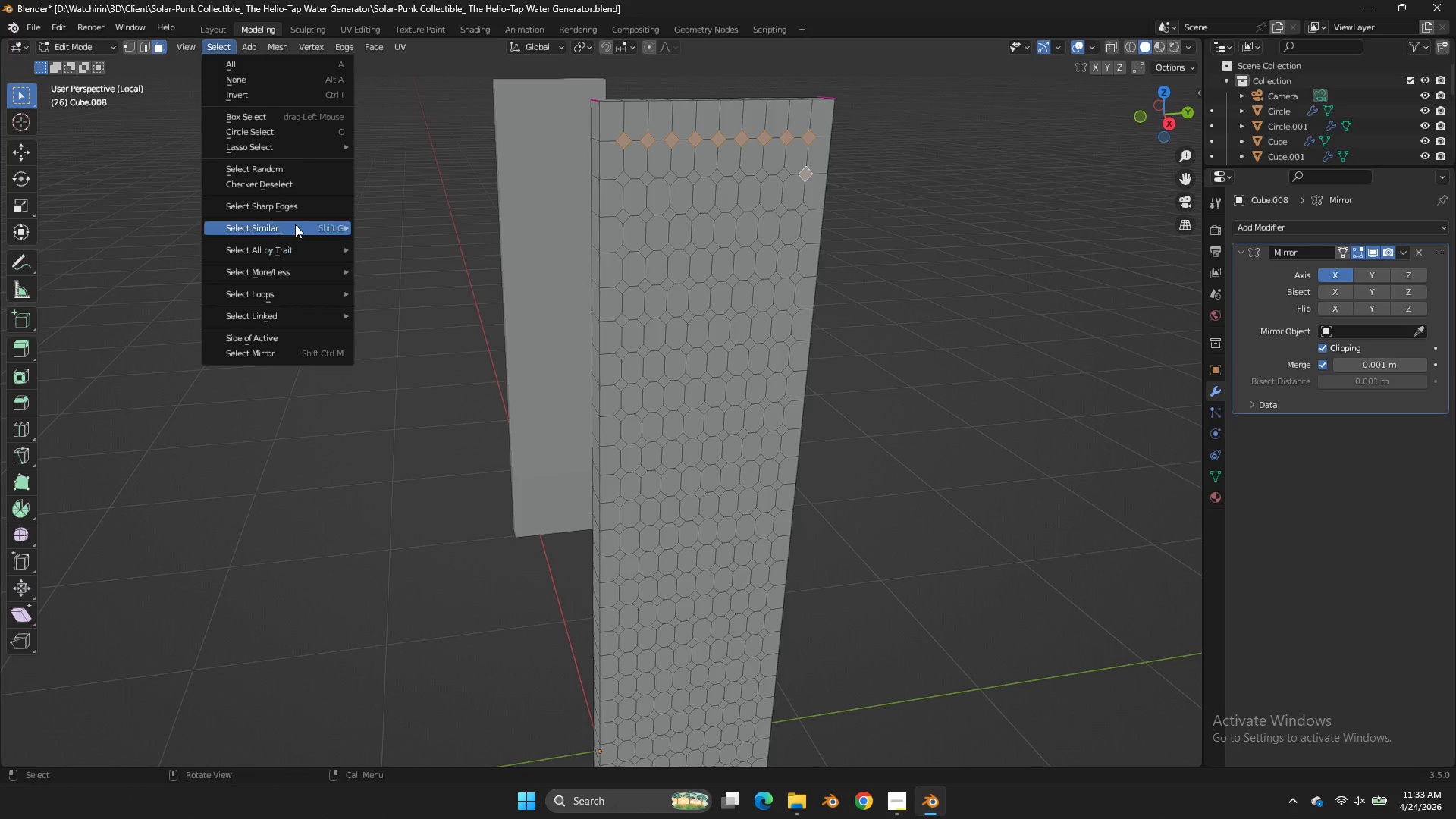 
left_click([295, 224])
 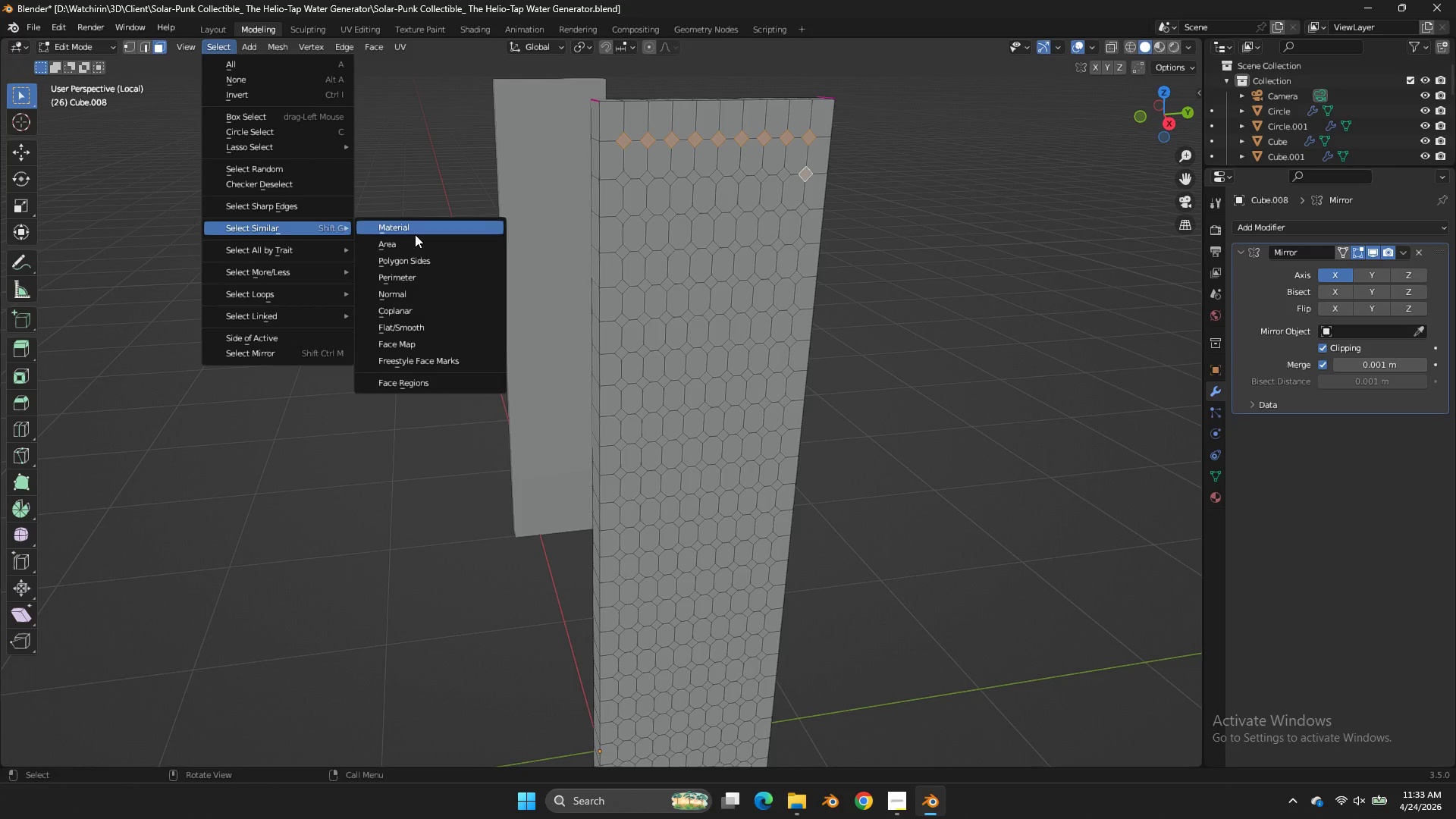 
left_click([415, 242])
 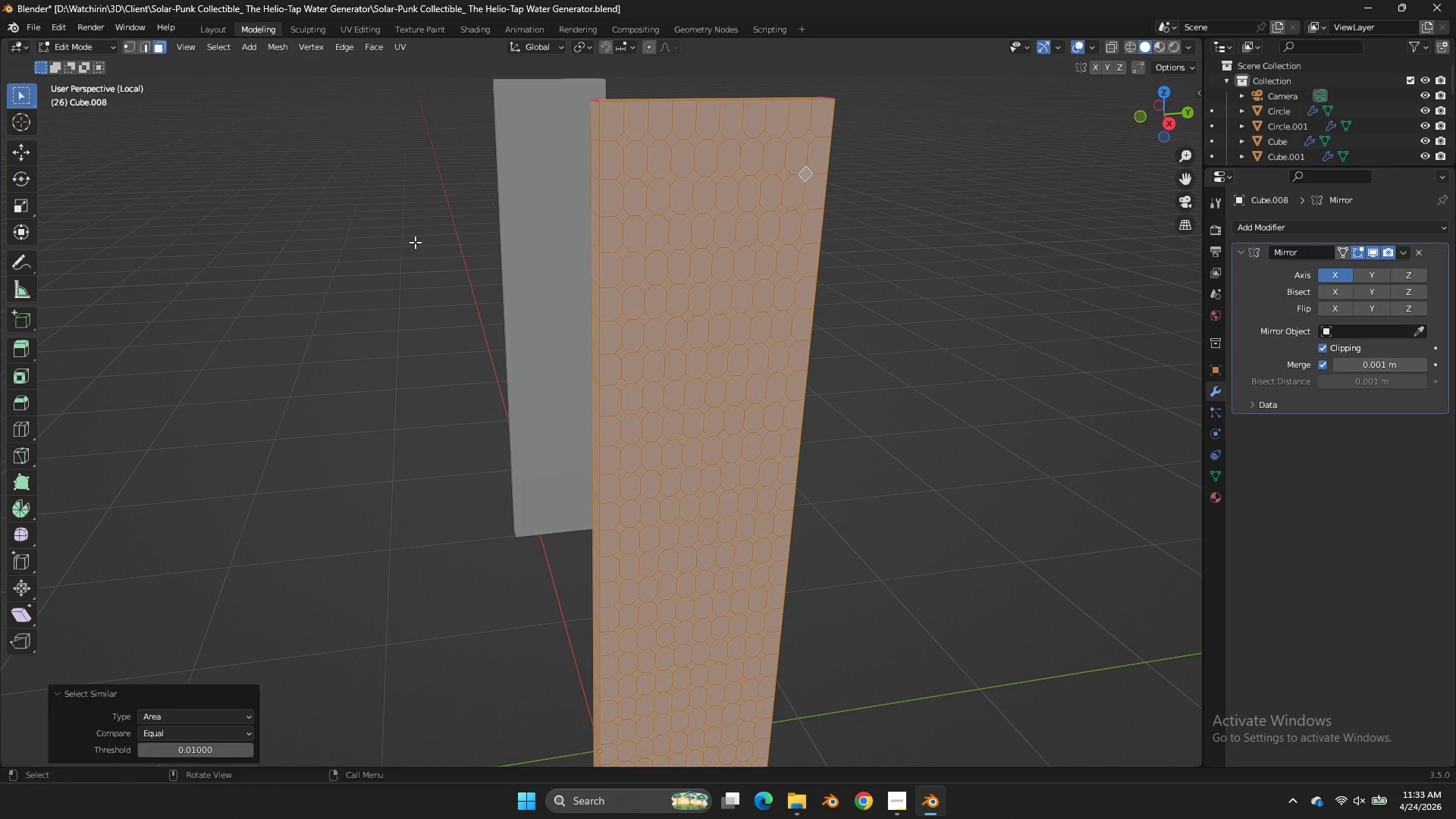 
key(Control+ControlLeft)
 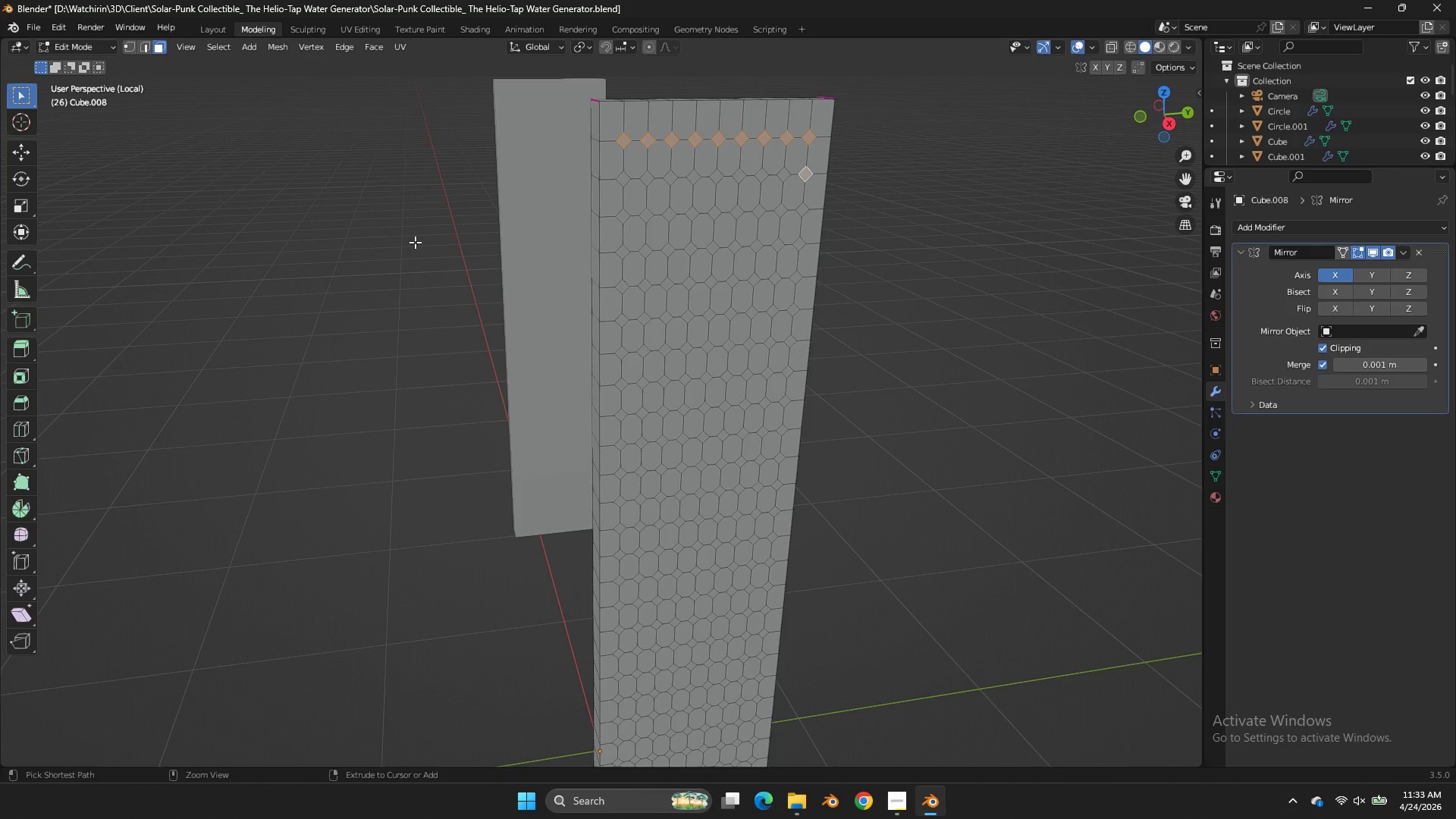 
key(Control+Z)
 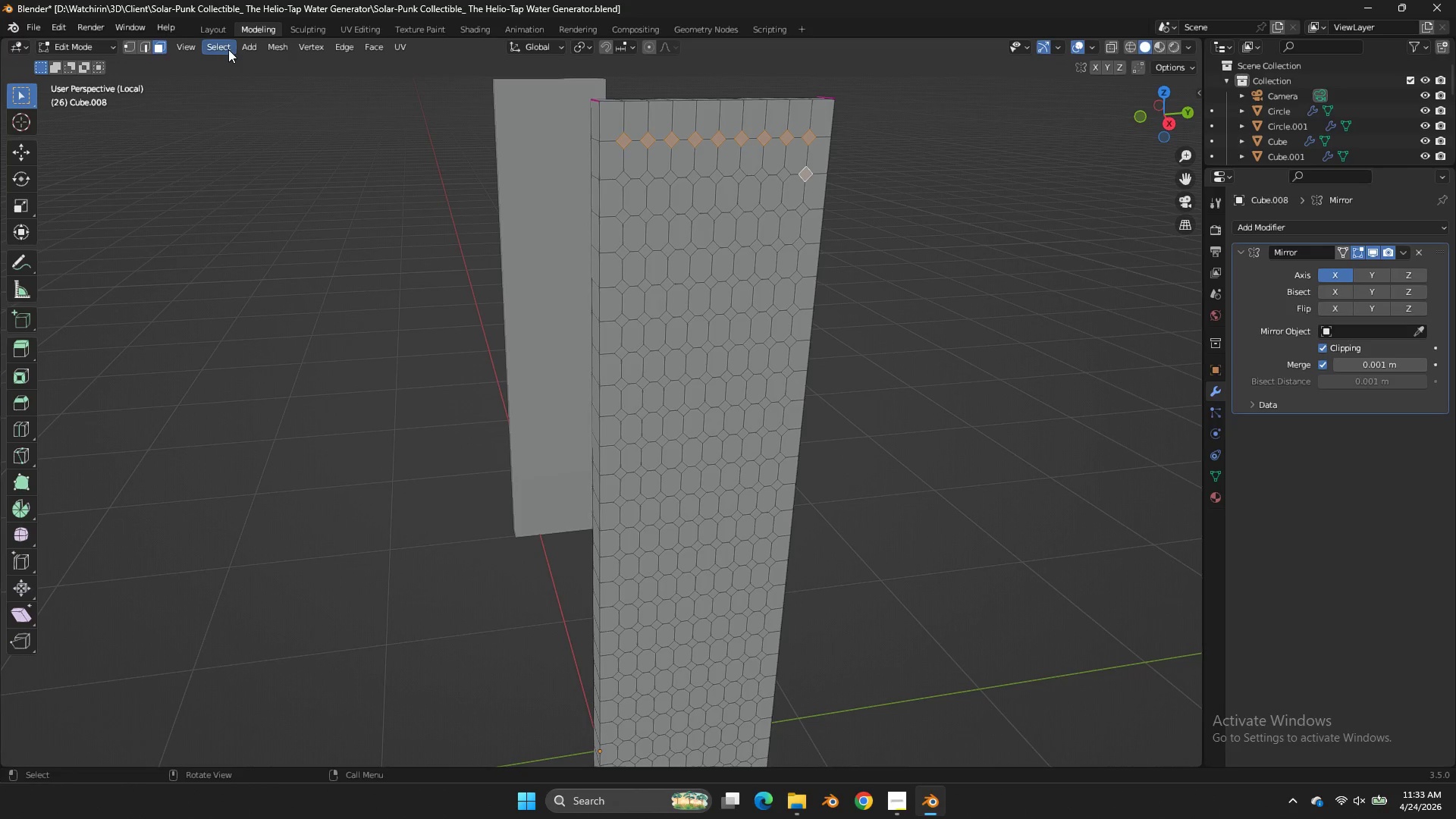 
left_click([228, 48])
 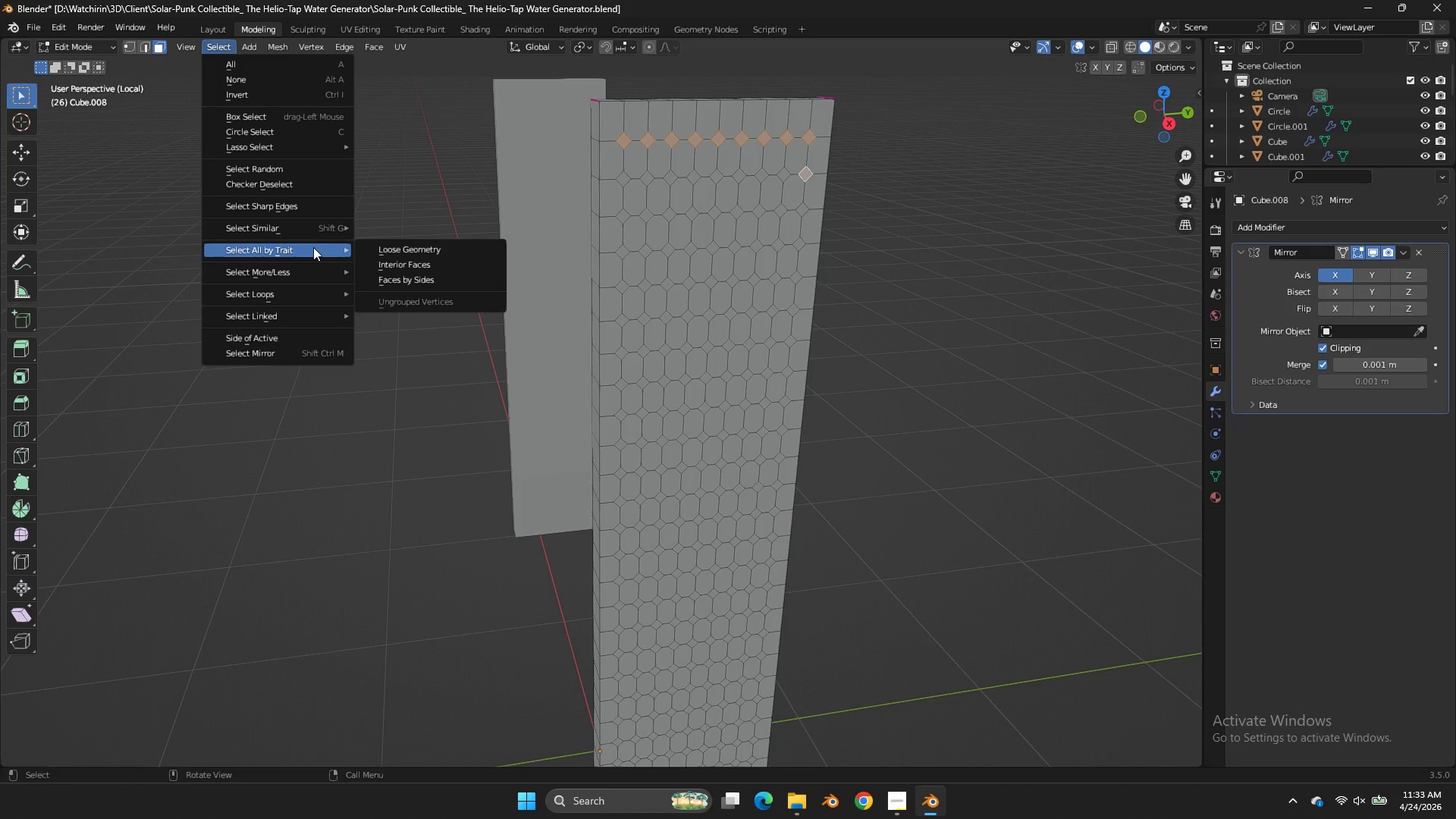 
left_click([313, 231])
 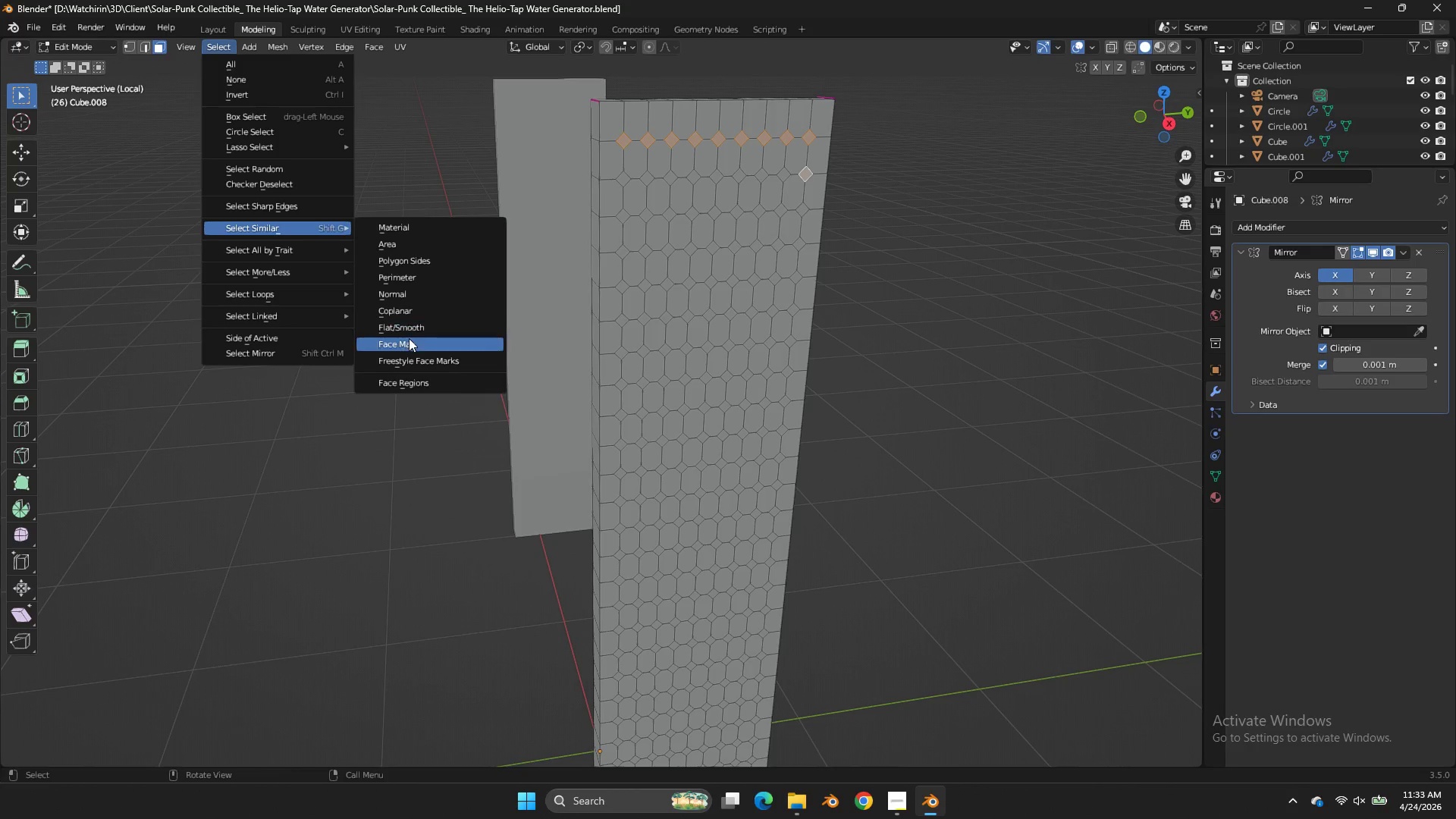 
left_click([409, 338])
 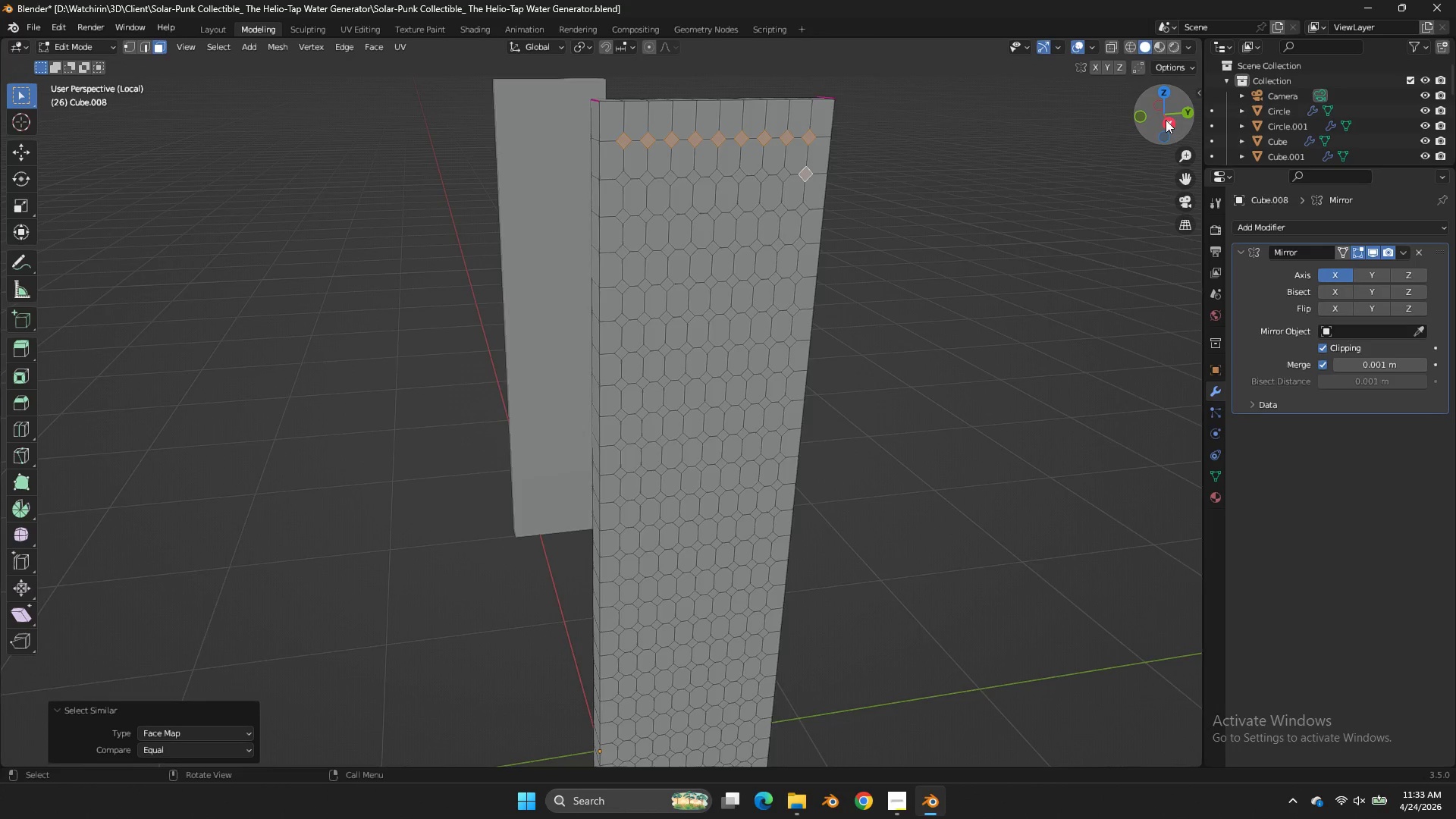 
hold_key(key=ShiftLeft, duration=4.03)
 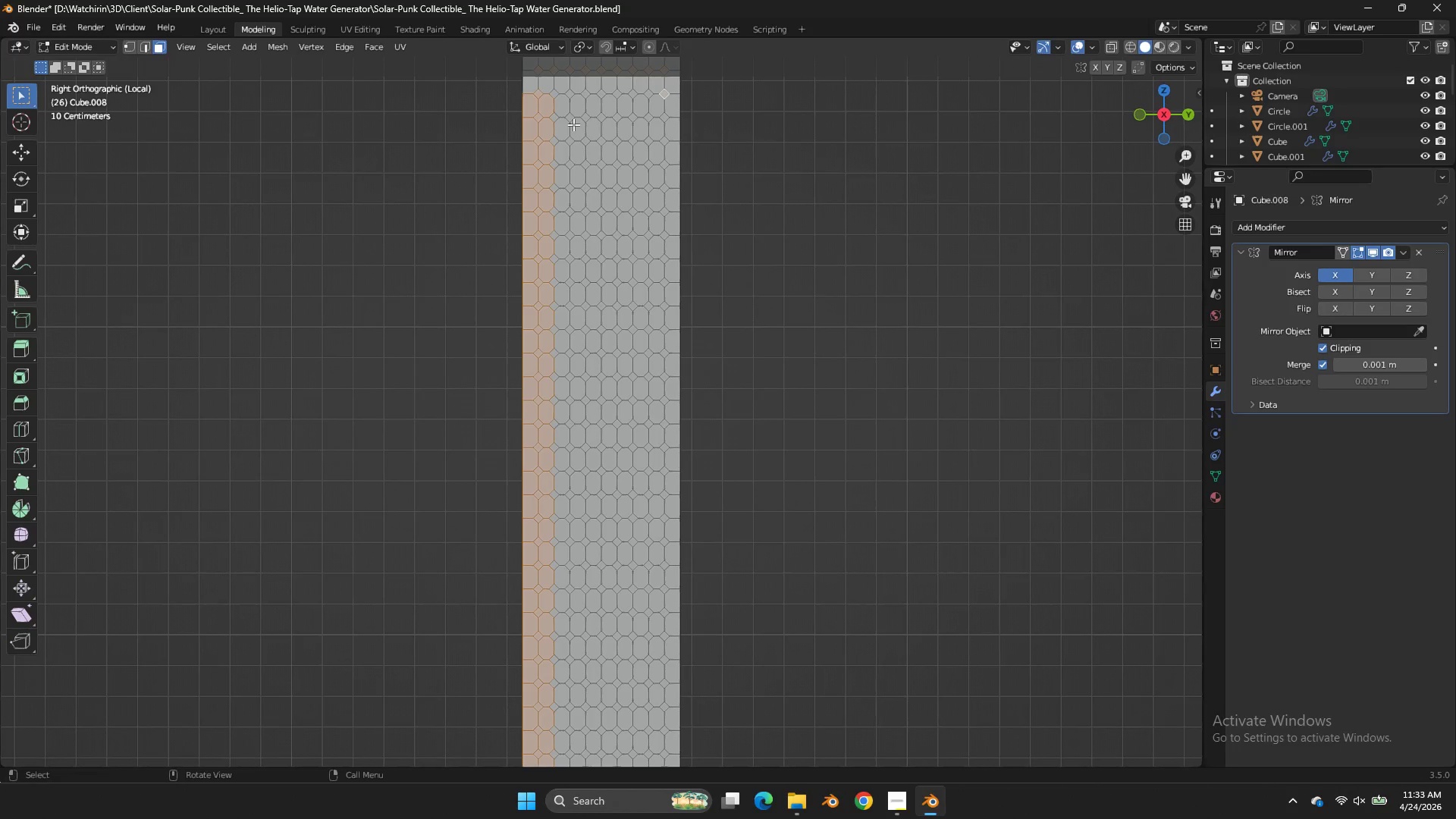 
scroll: coordinate [579, 193], scroll_direction: up, amount: 1.0
 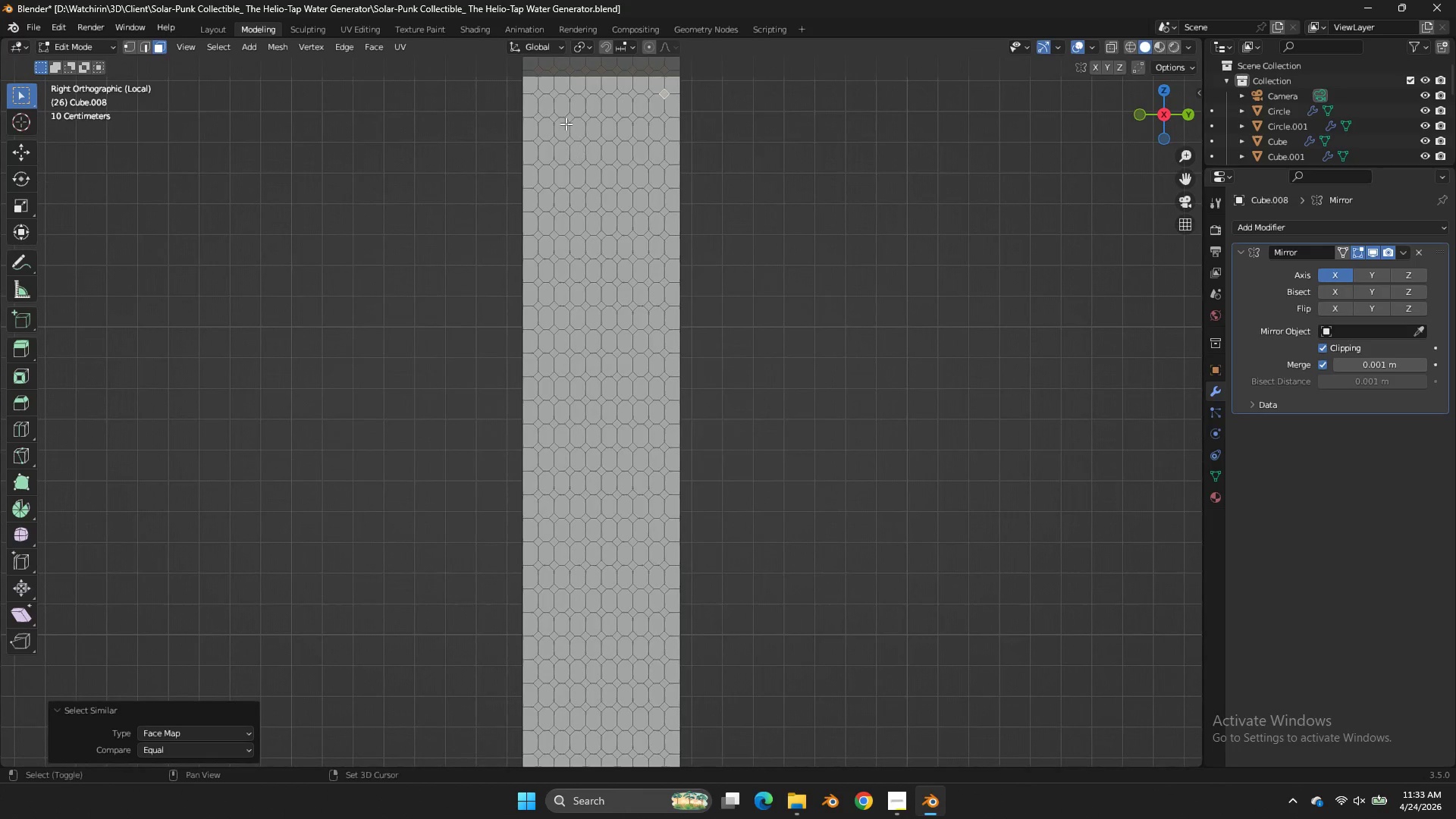 
left_click_drag(start_coordinate=[539, 92], to_coordinate=[538, 787])
 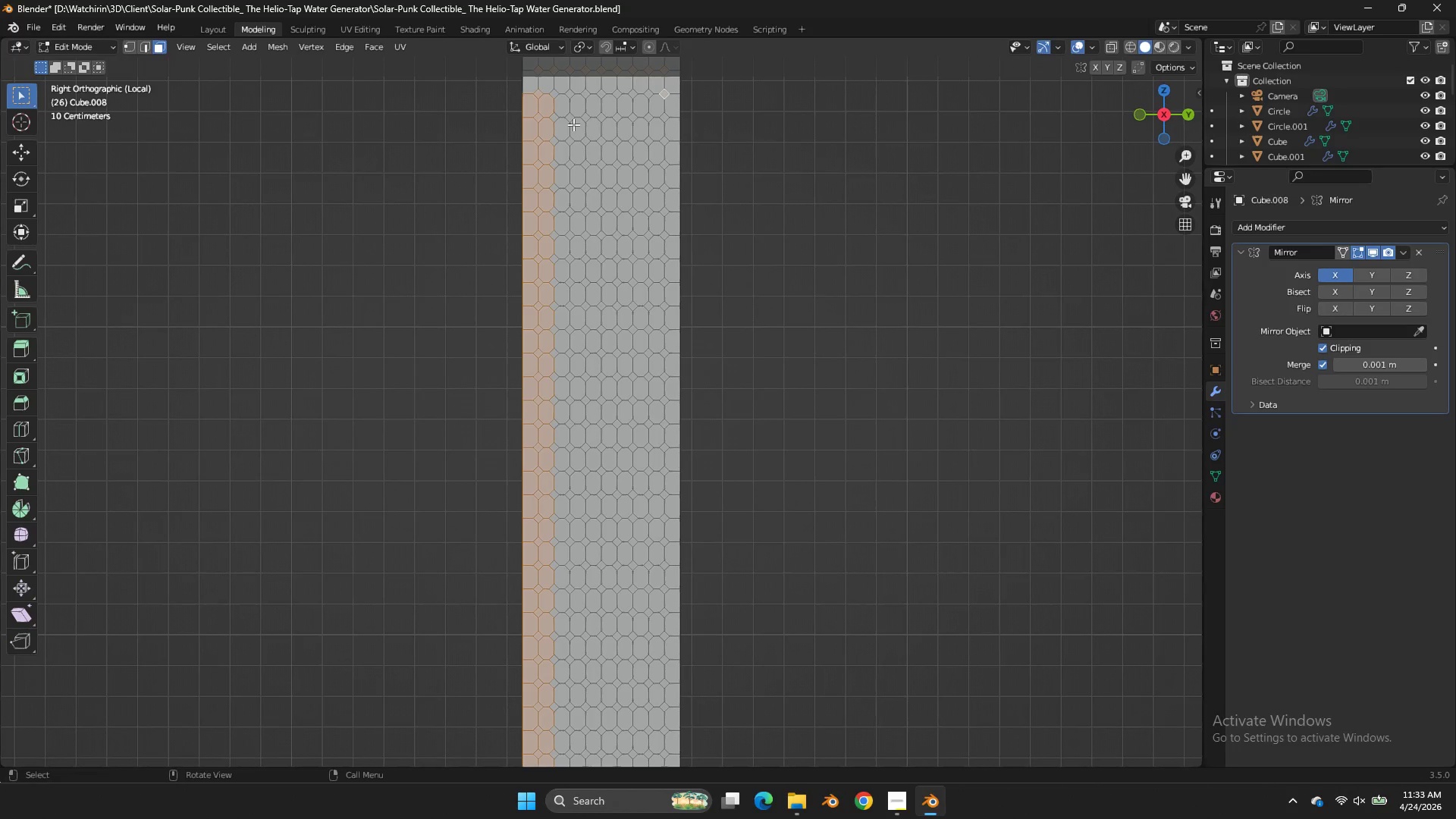 
scroll: coordinate [573, 124], scroll_direction: down, amount: 1.0
 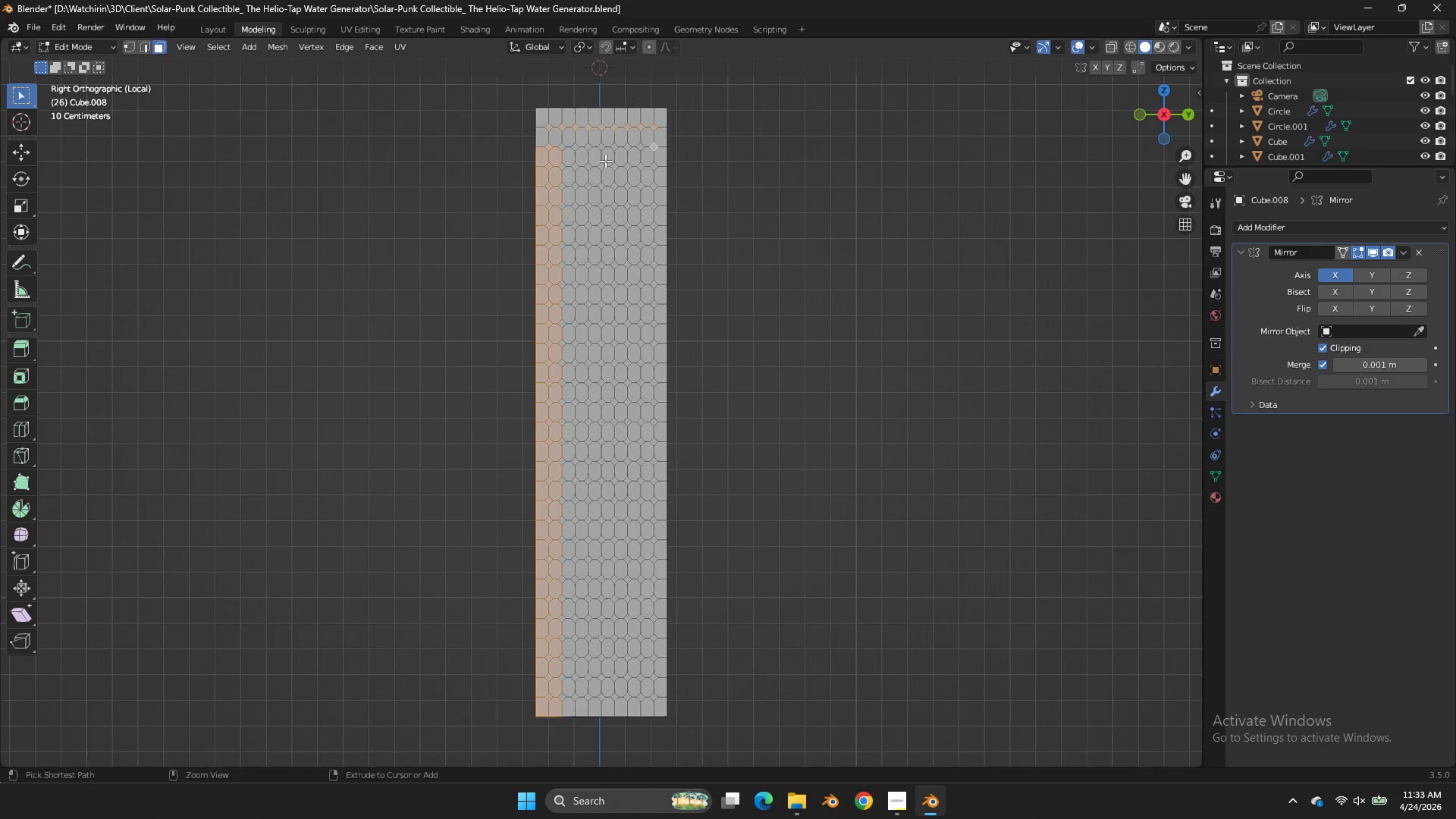 
key(Control+Z)
 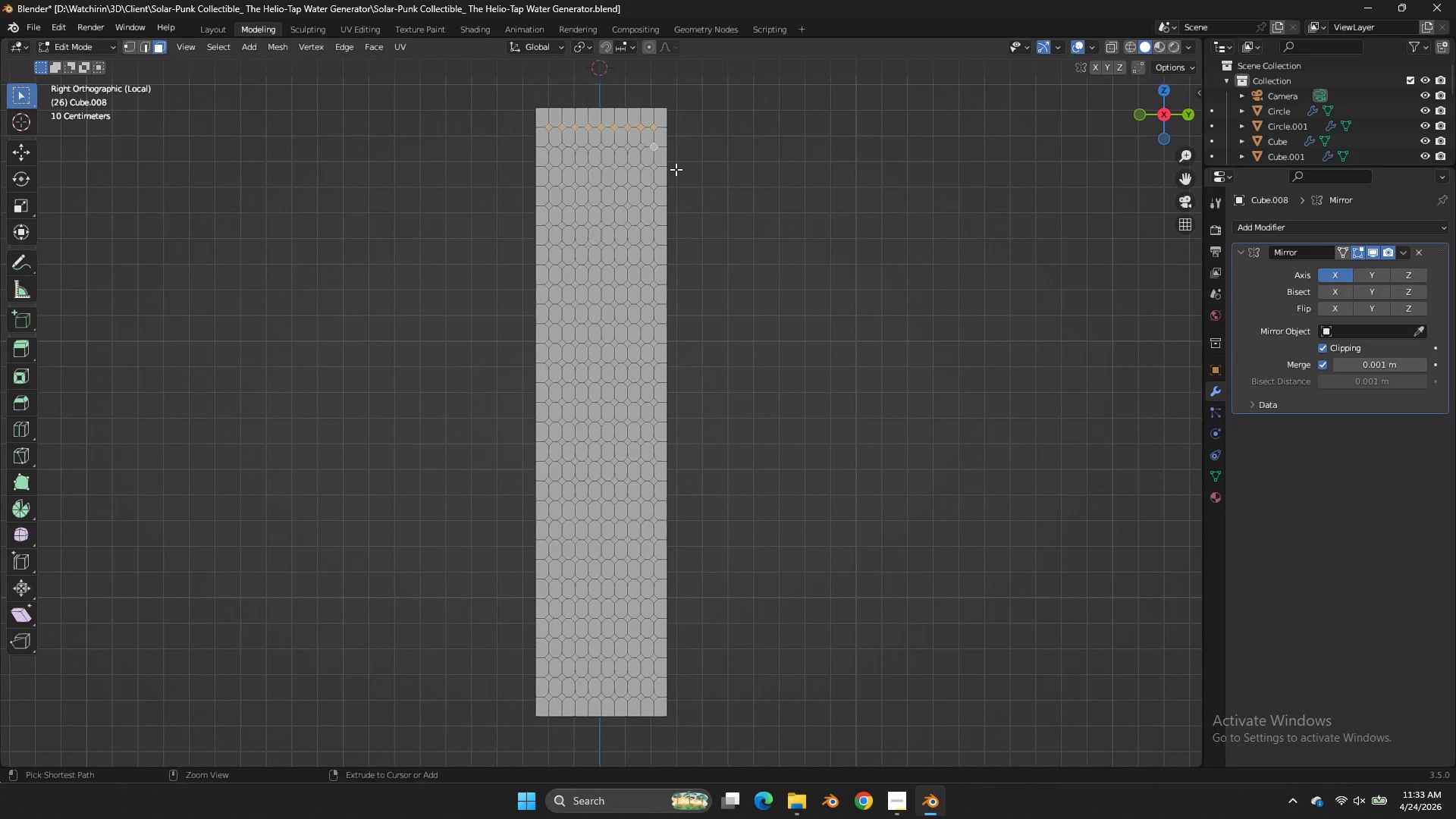 
key(Control+Z)
 